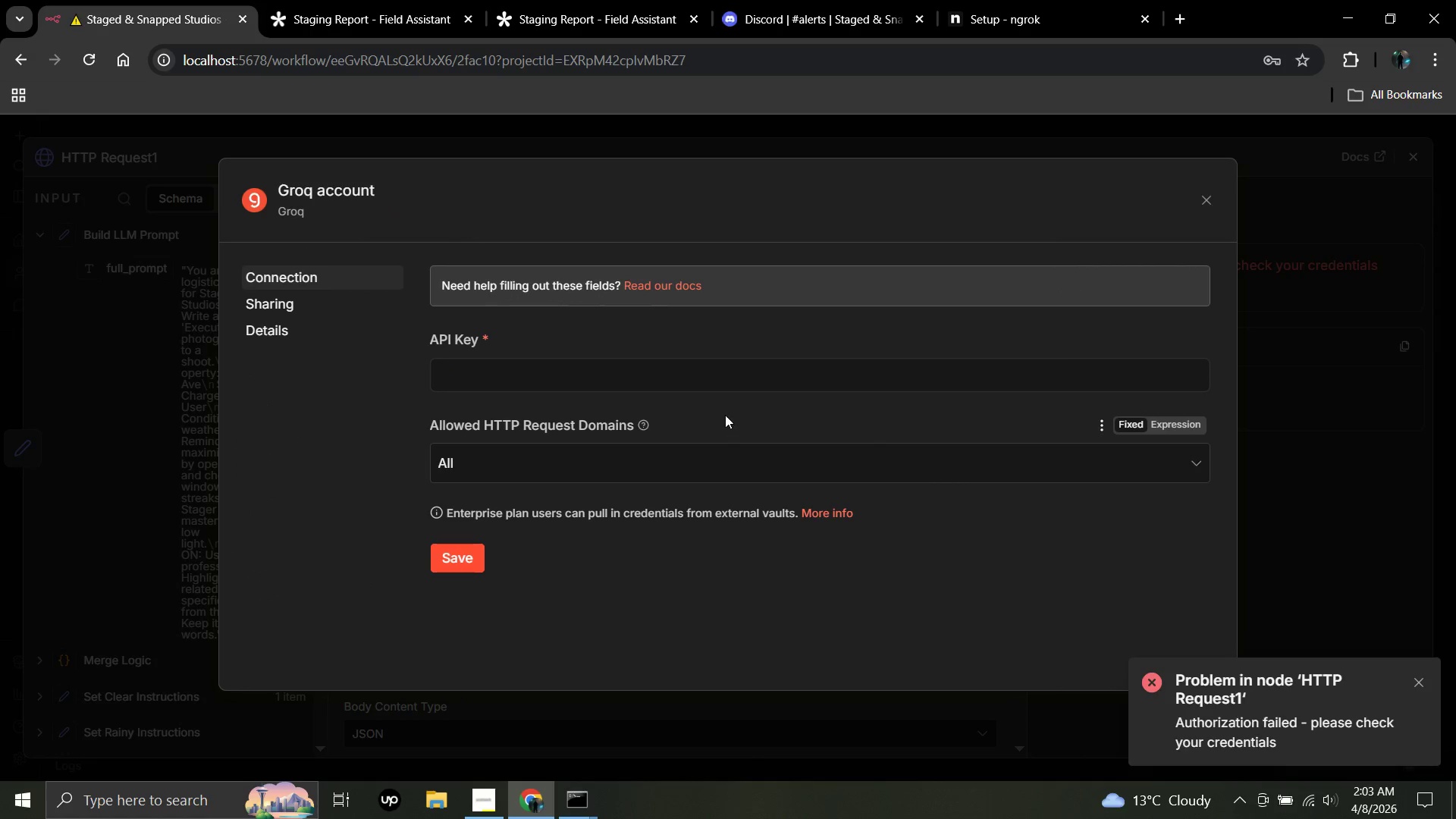 
left_click([723, 386])
 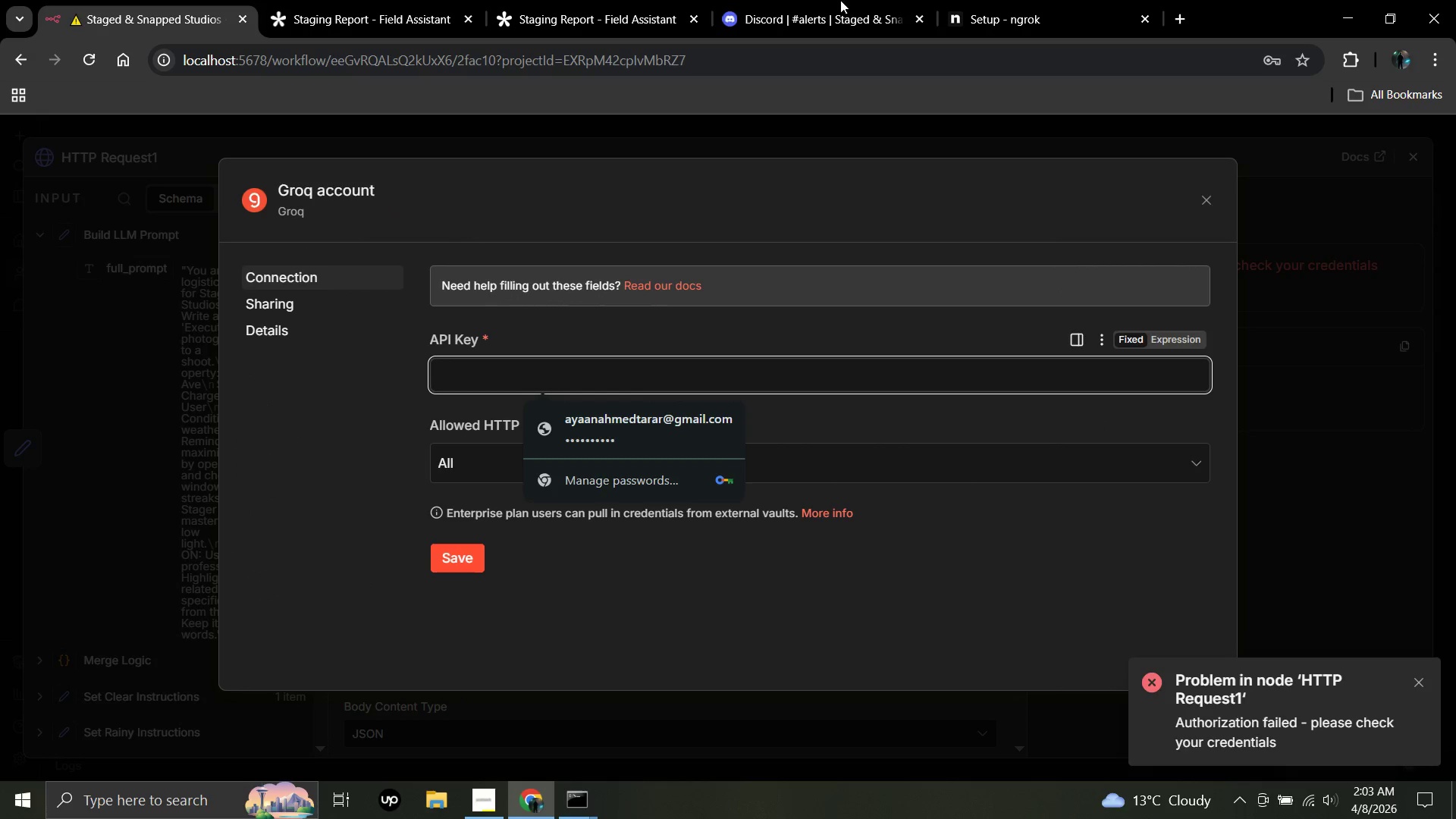 
left_click([871, 0])
 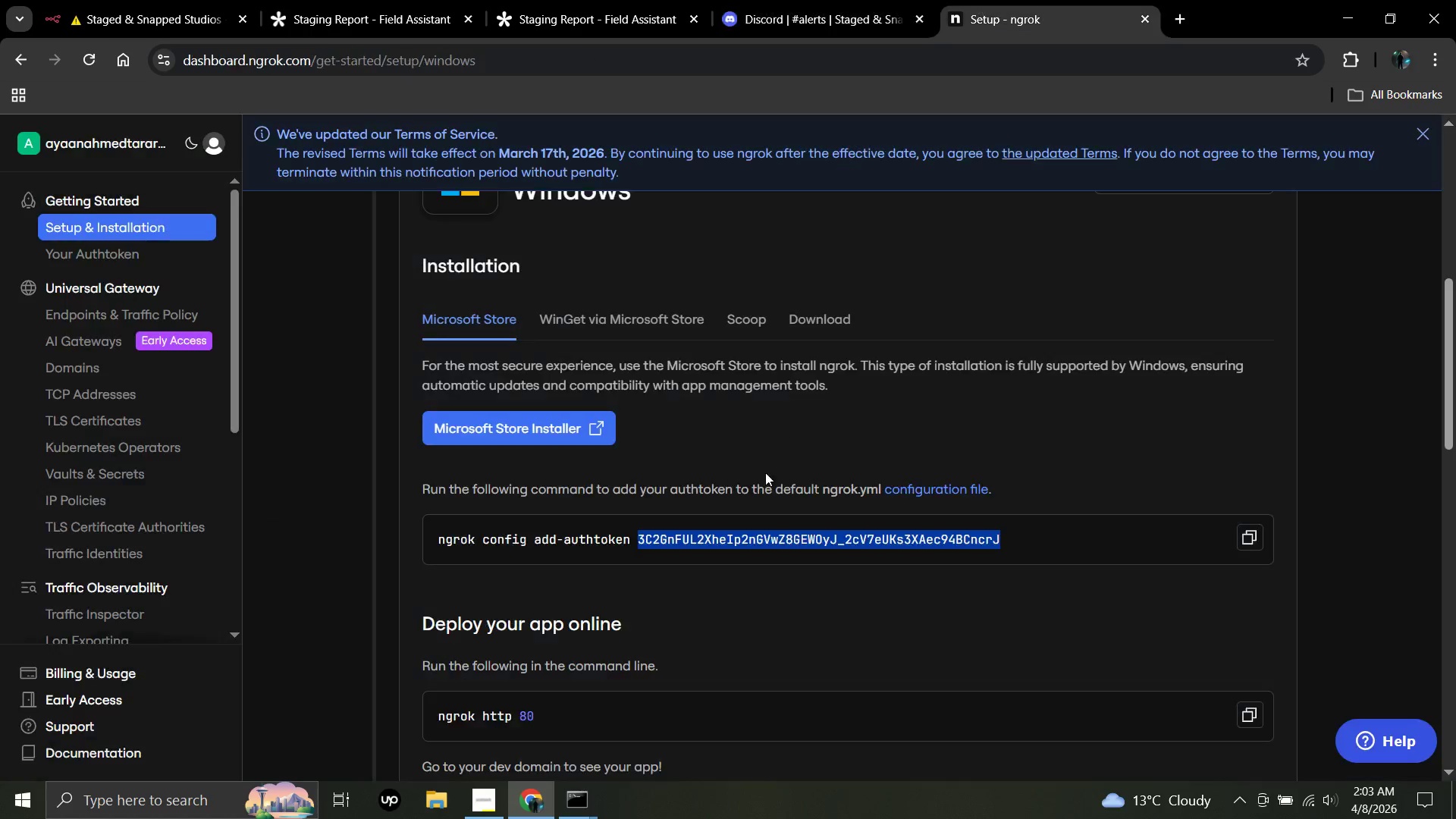 
left_click([752, 504])
 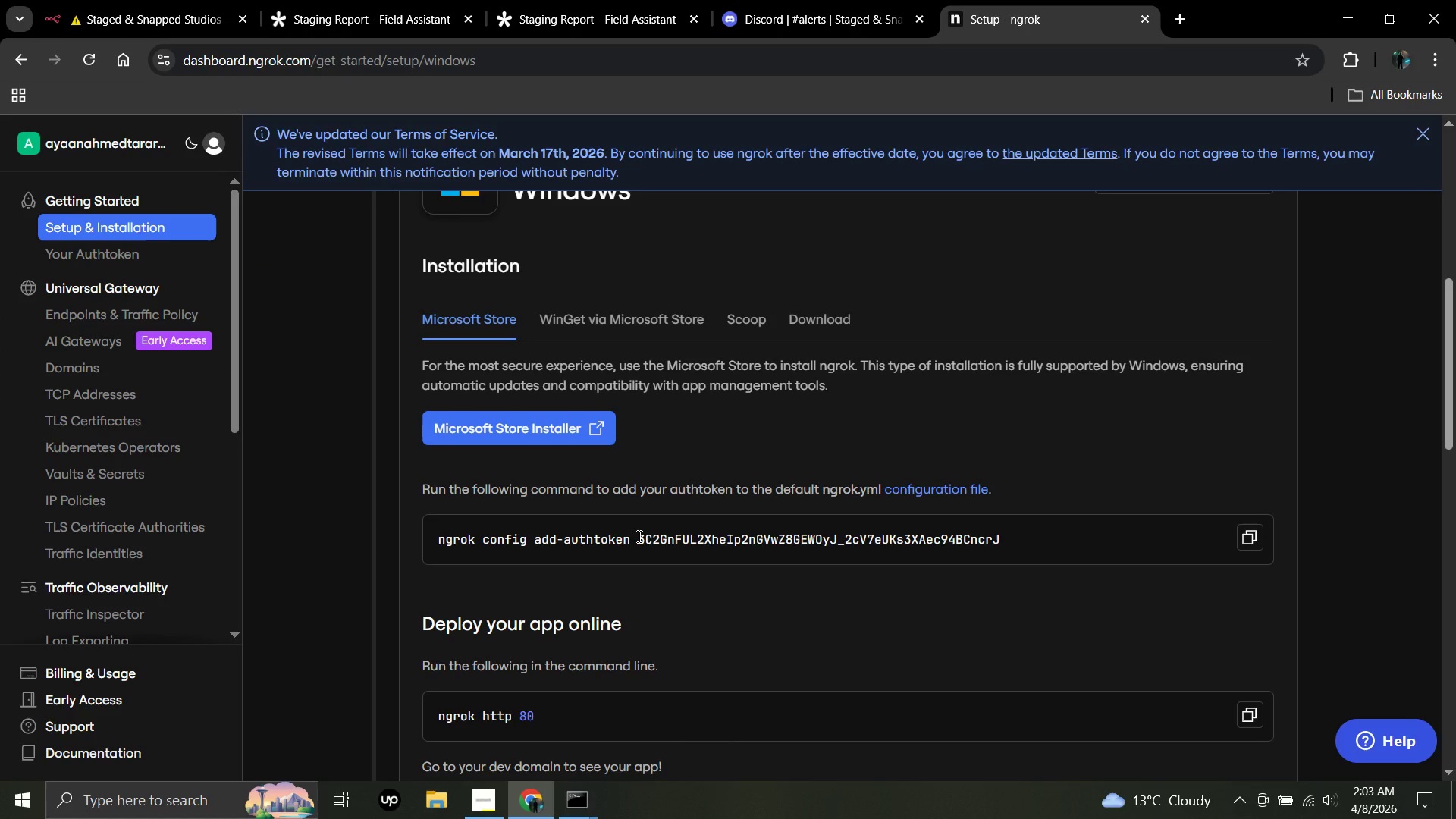 
left_click_drag(start_coordinate=[638, 536], to_coordinate=[1001, 538])
 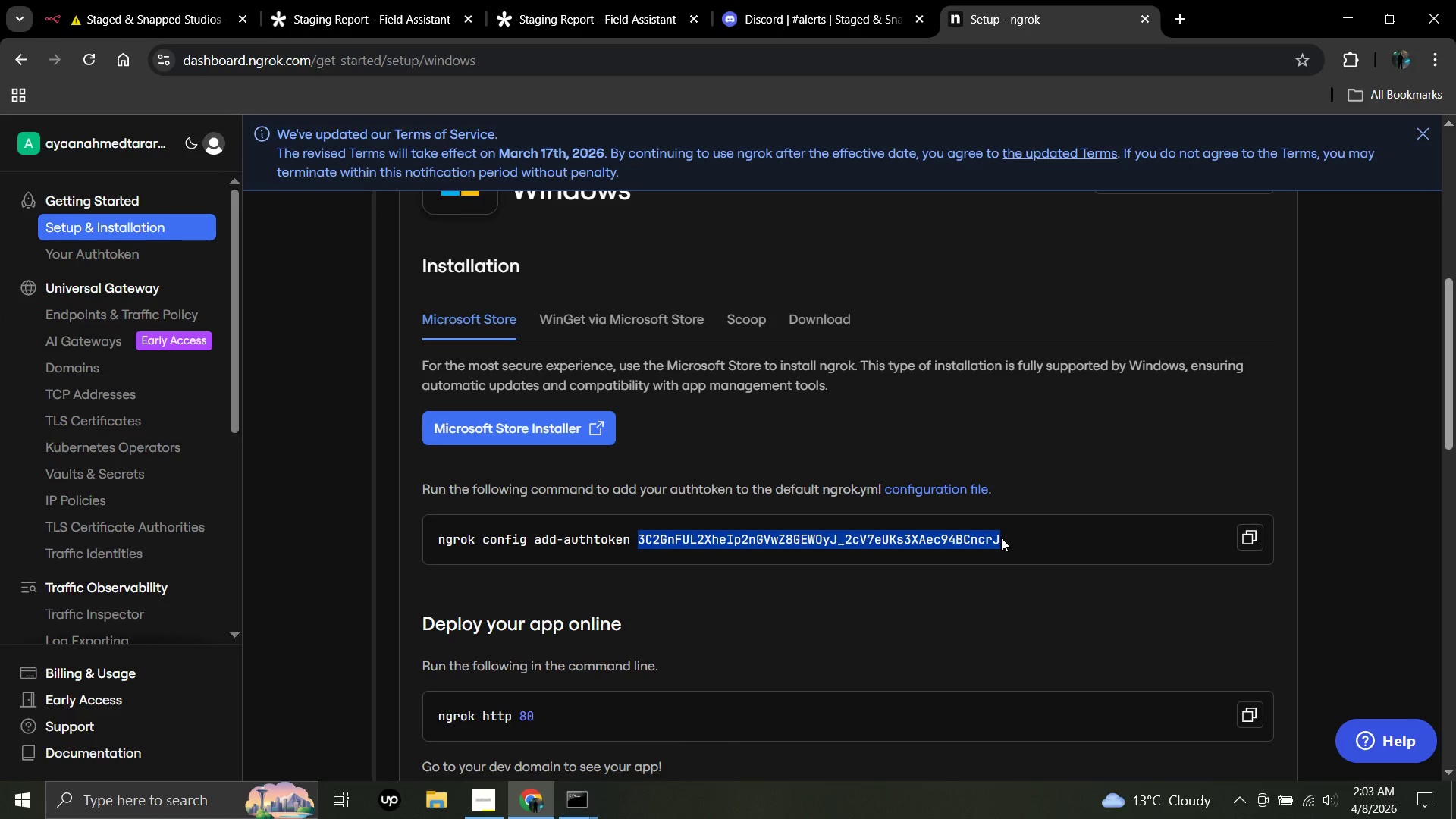 
key(Control+C)
 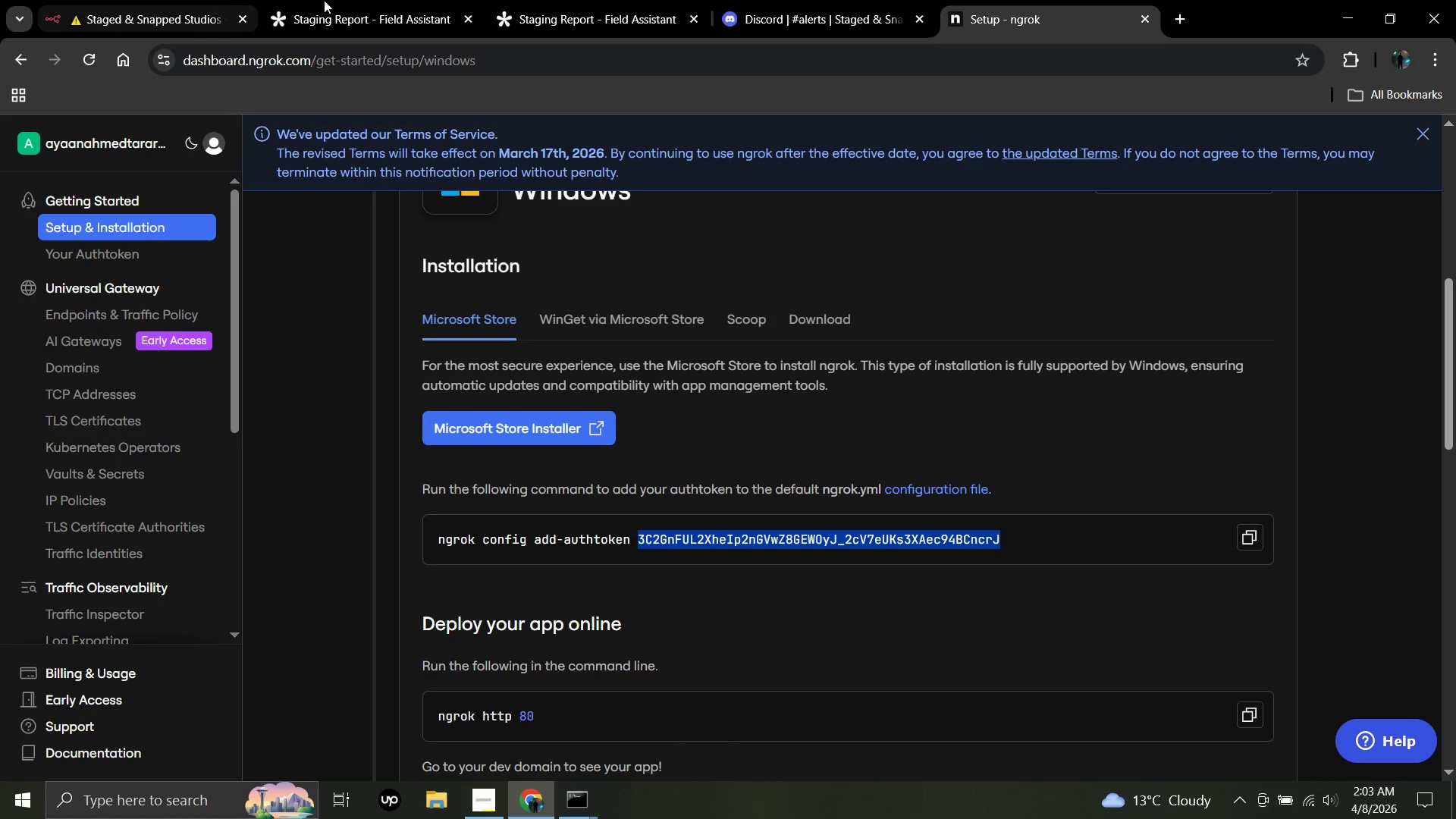 
left_click([386, 0])
 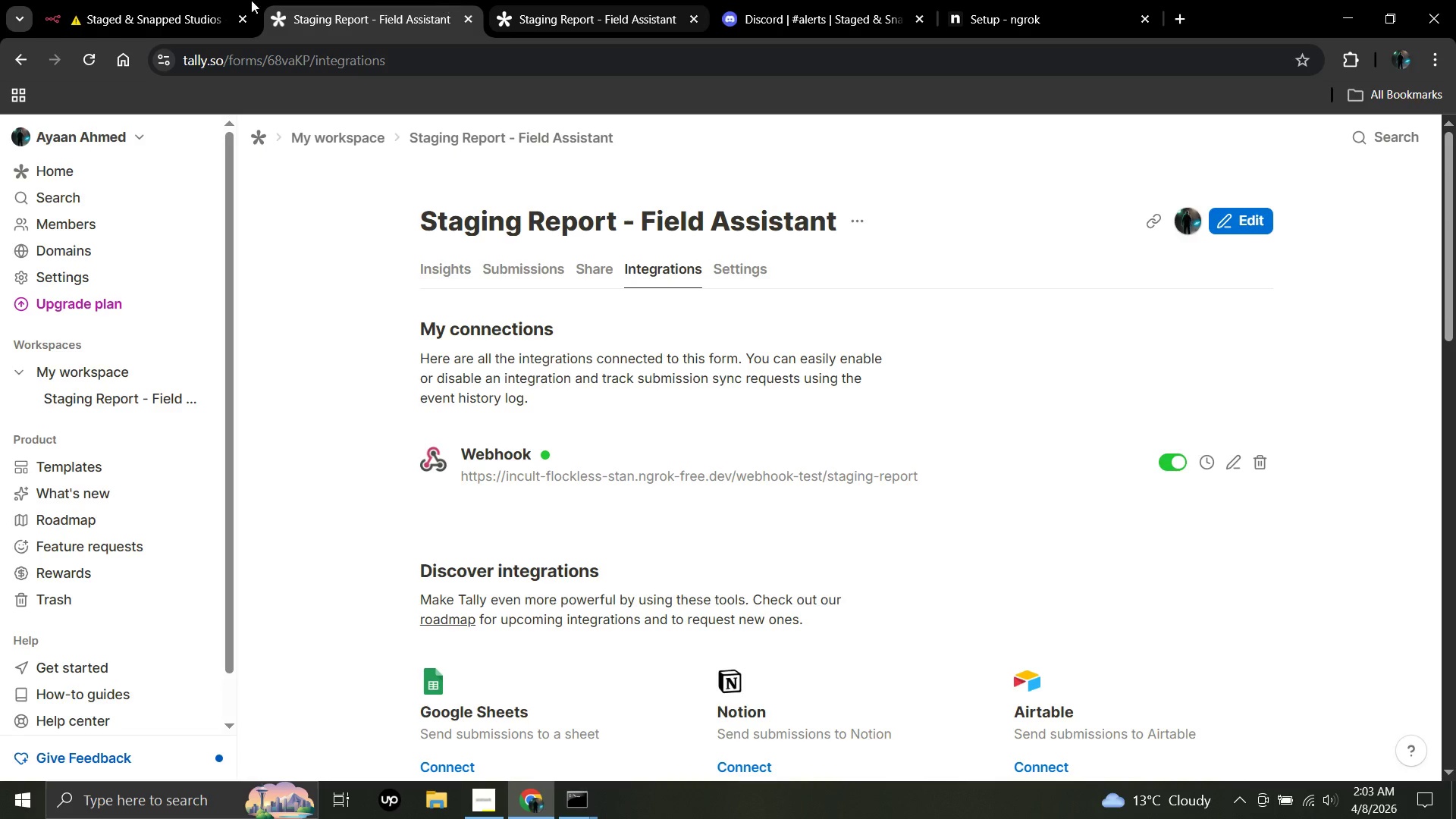 
left_click([171, 0])
 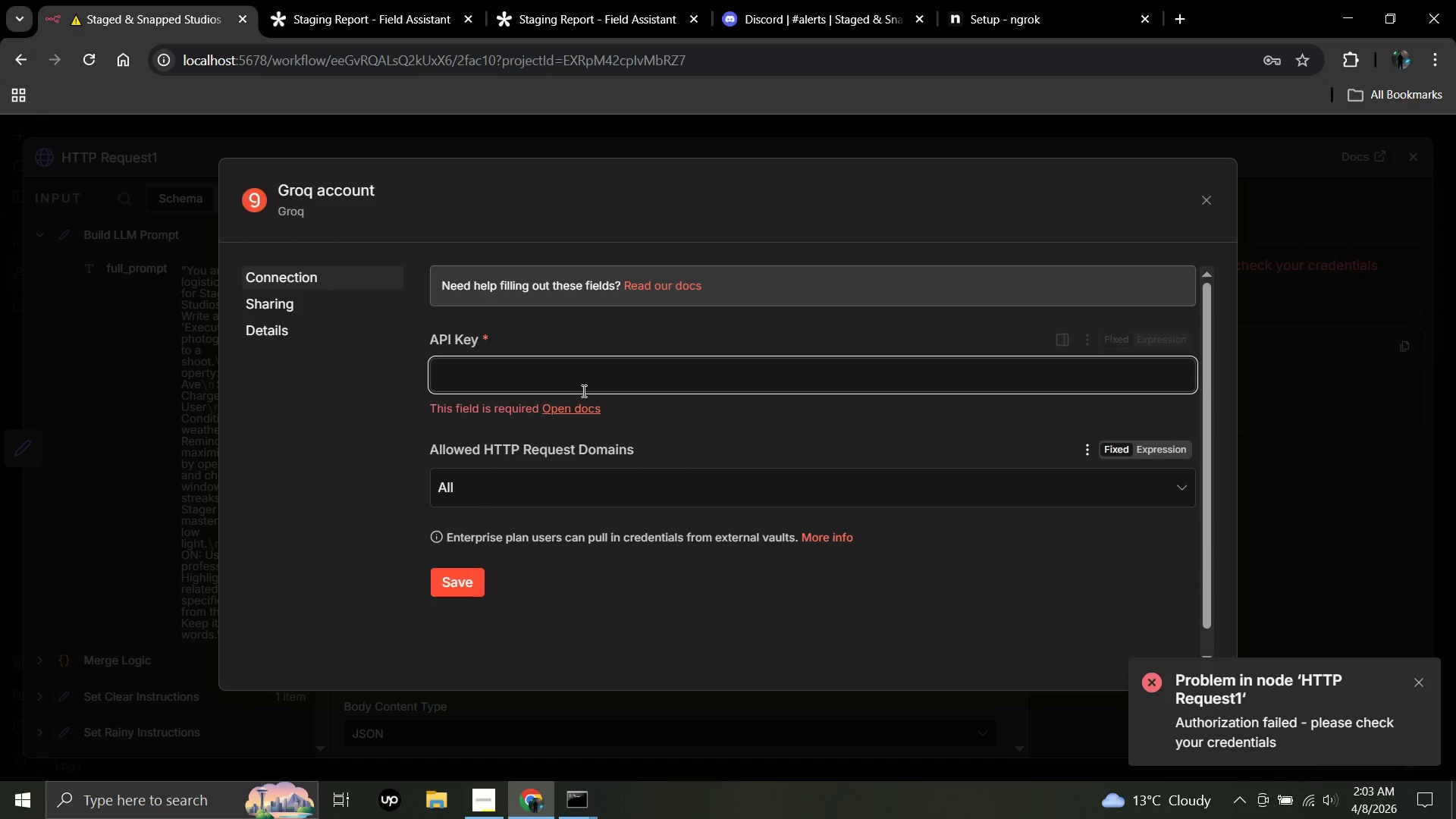 
key(Control+V)
 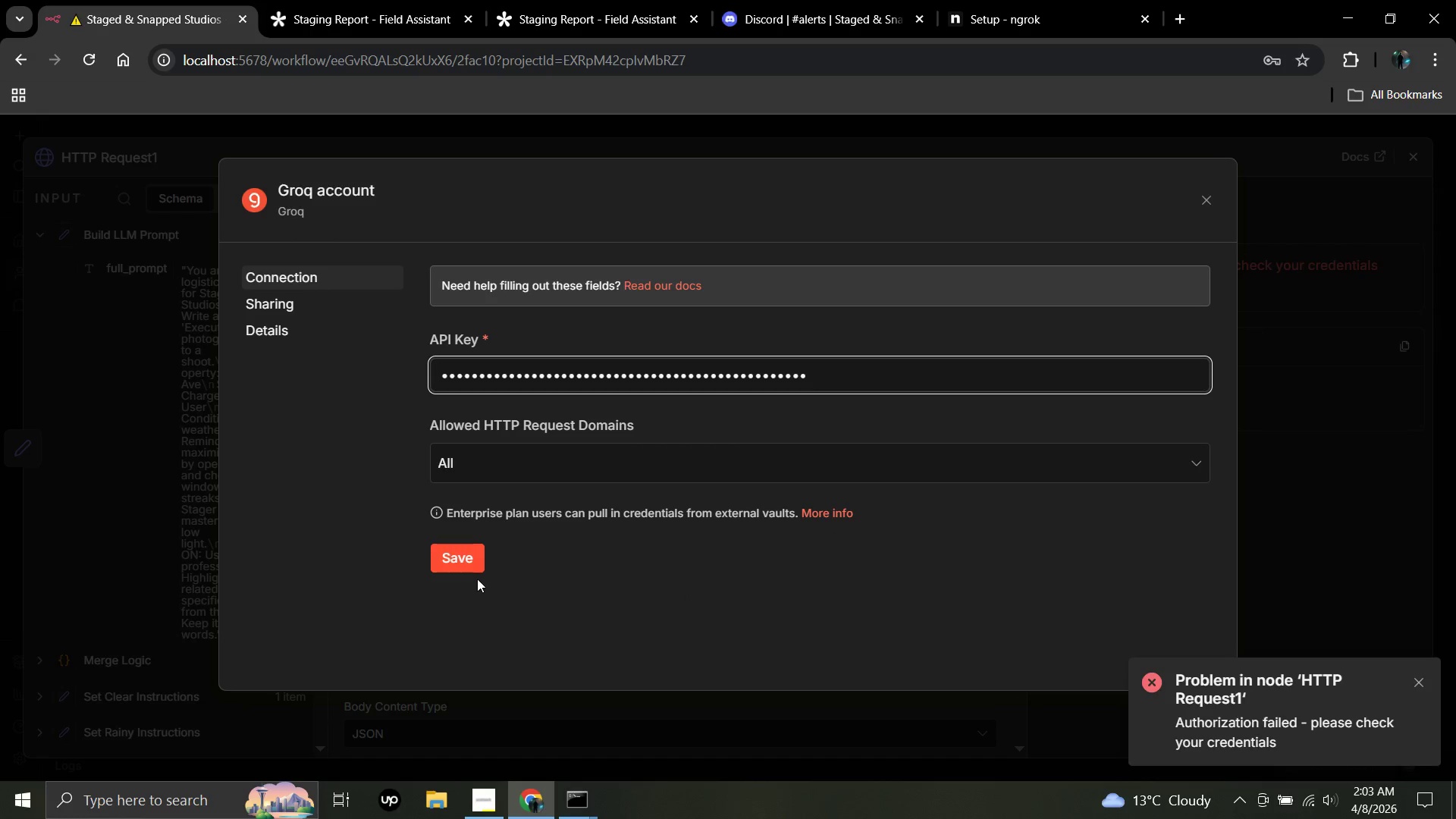 
left_click([474, 567])
 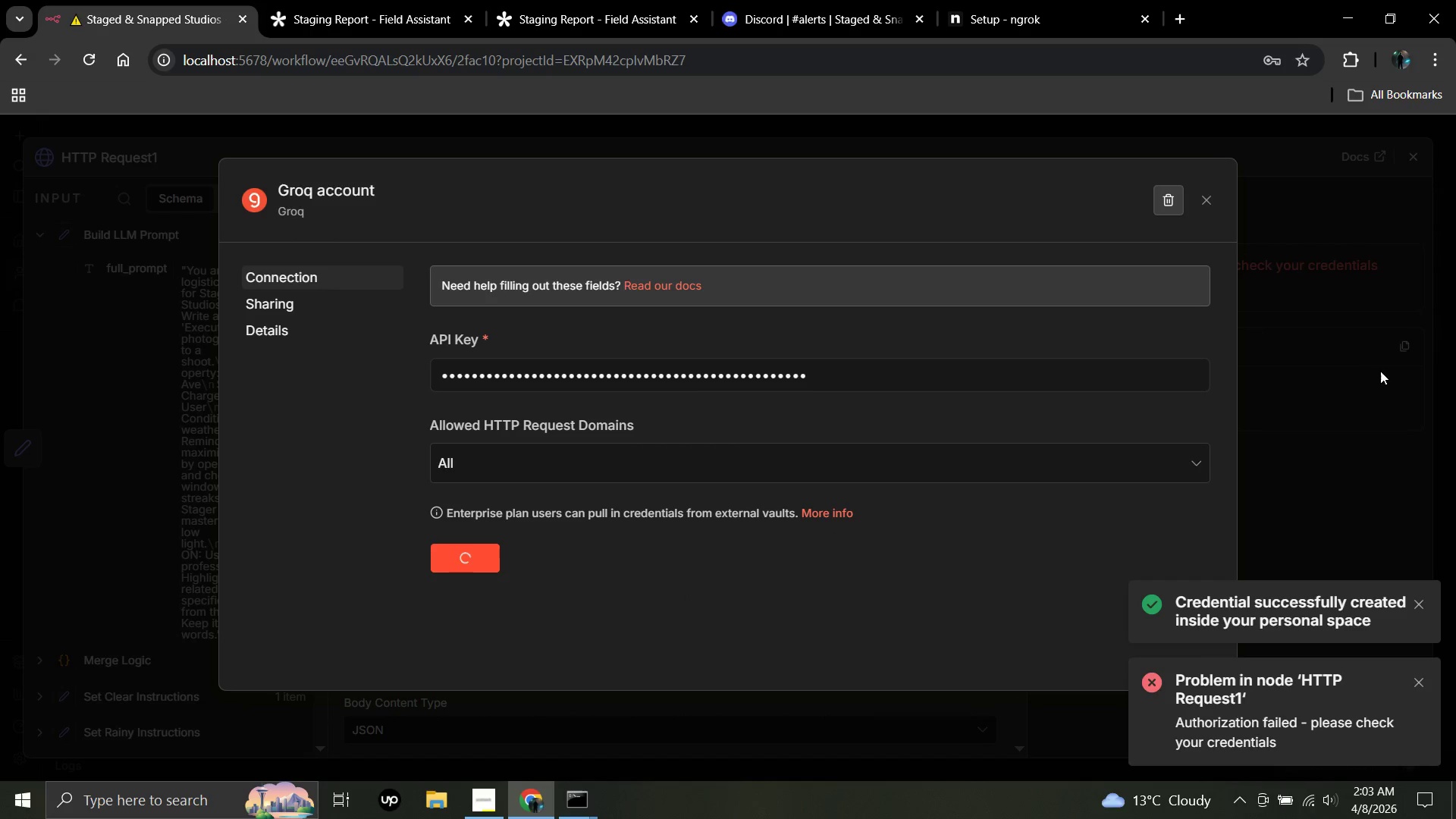 
left_click([1382, 369])
 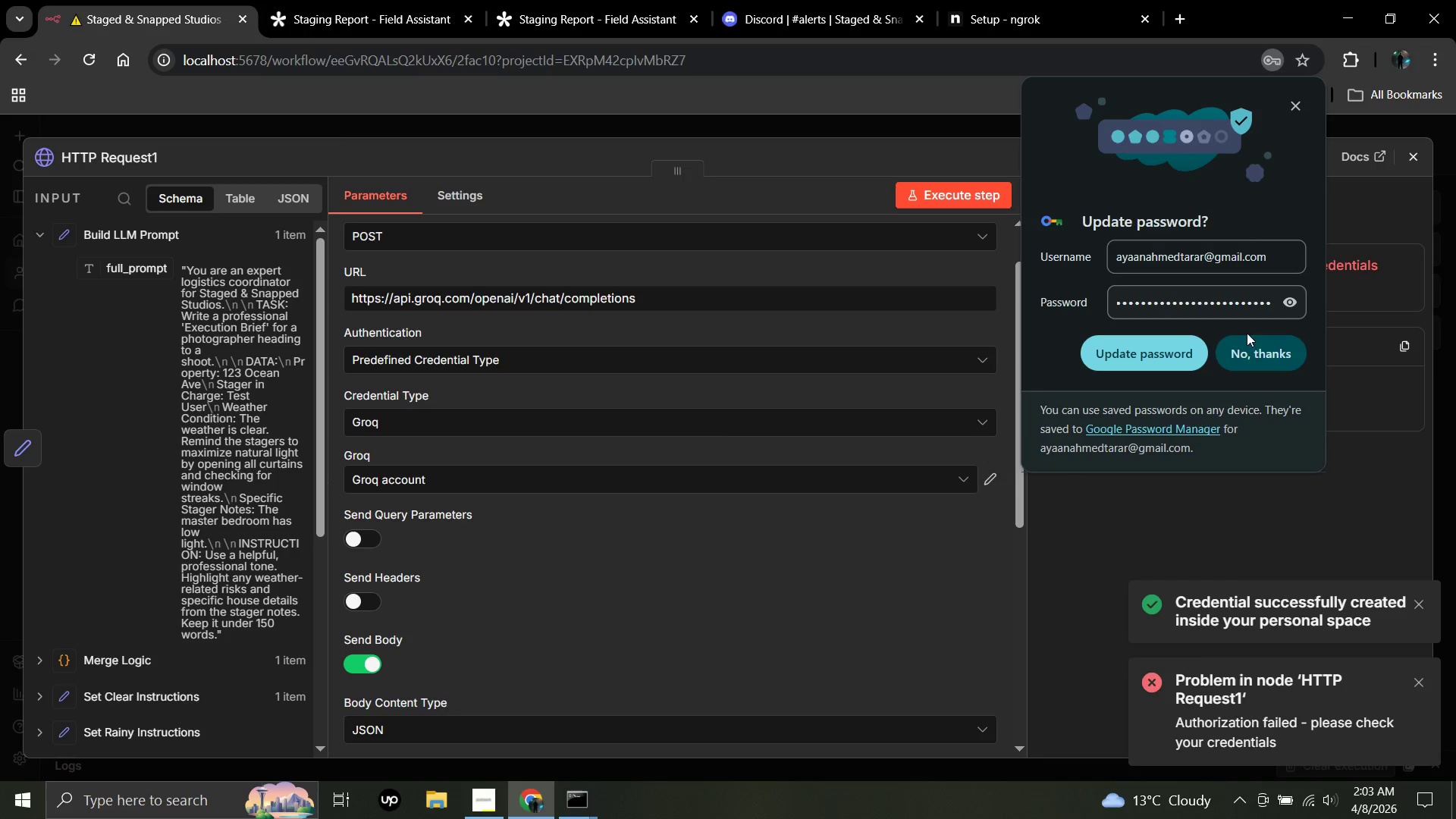 
left_click([1262, 361])
 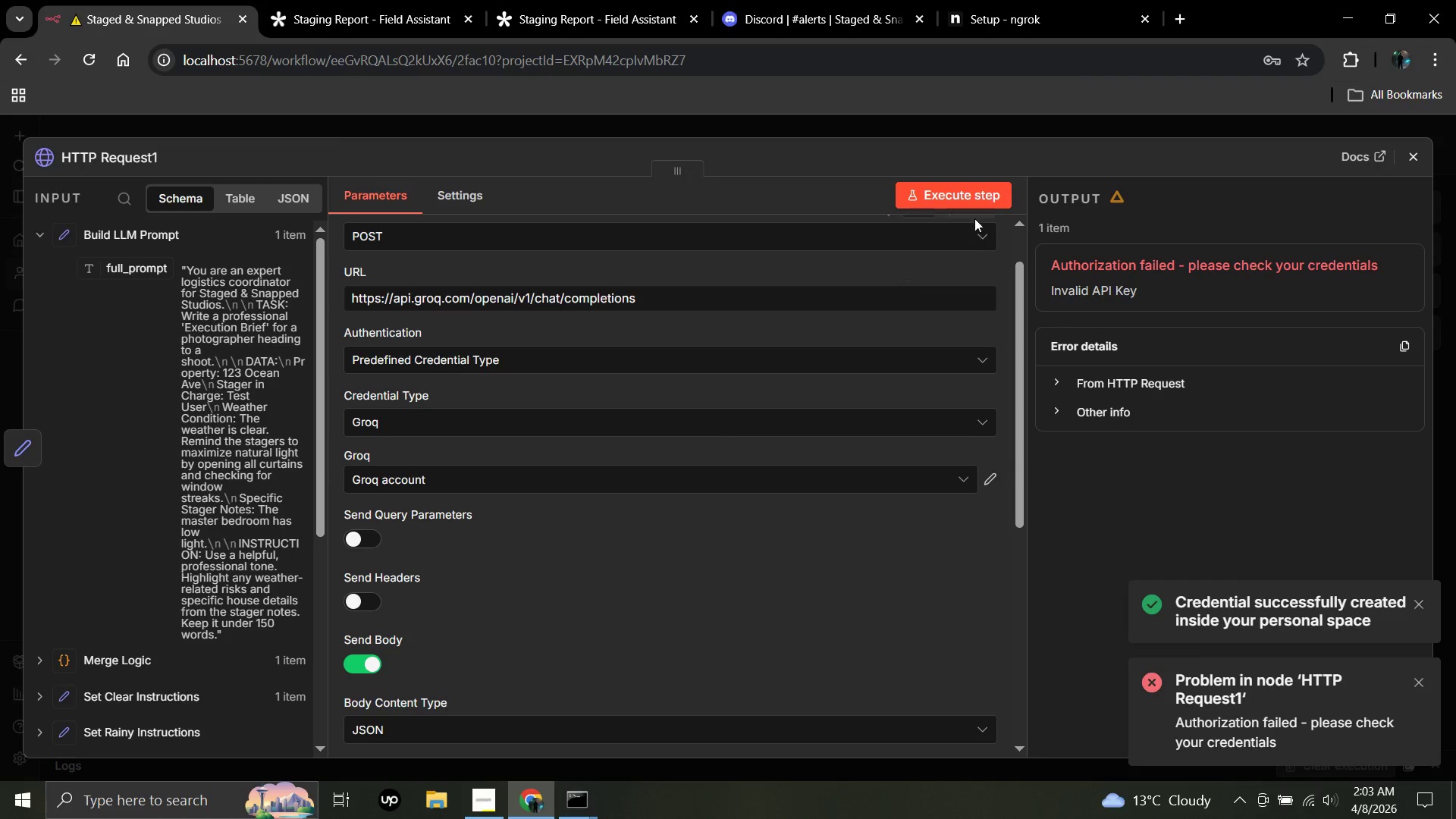 
left_click([992, 197])
 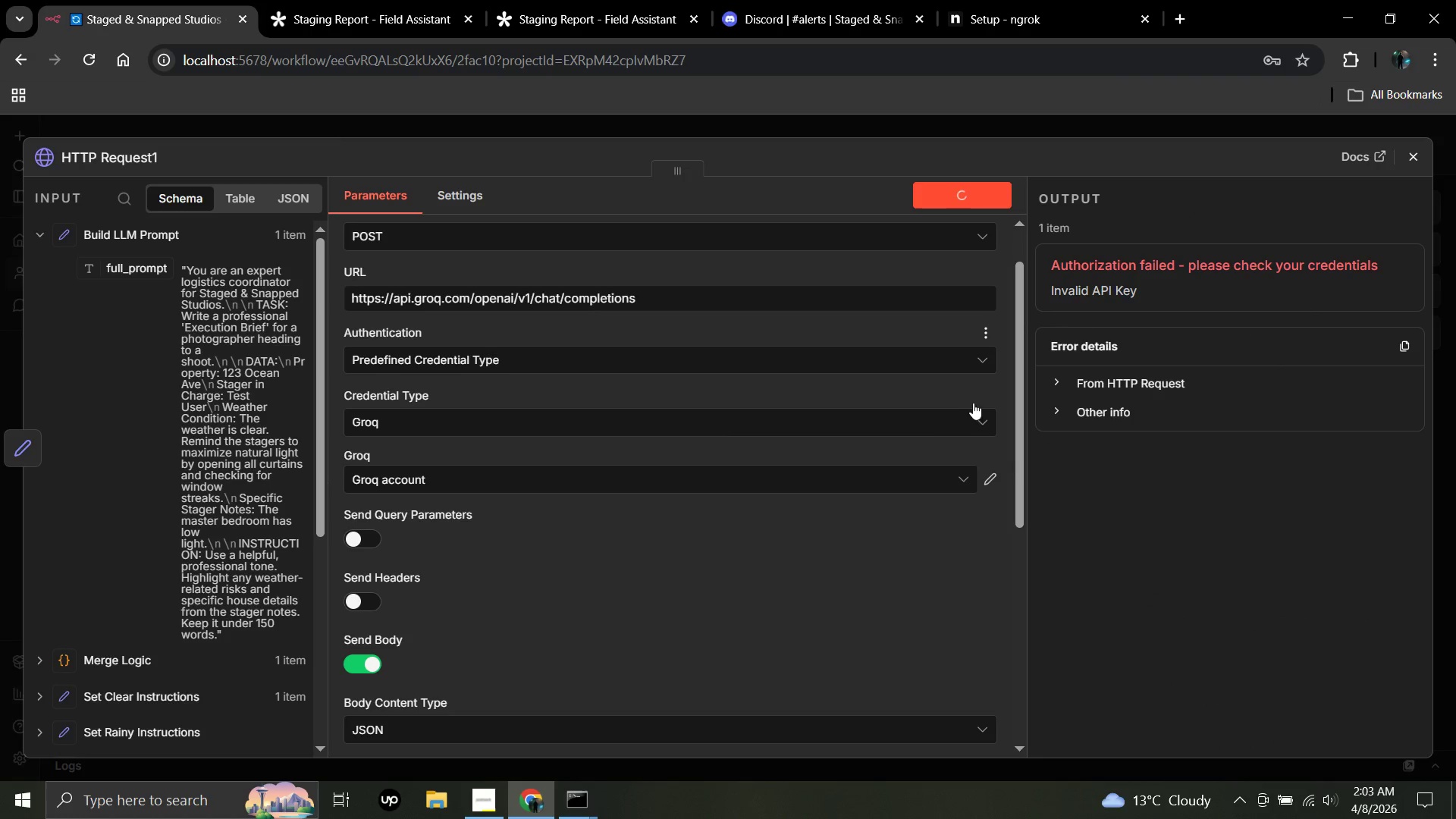 
scroll: coordinate [943, 423], scroll_direction: up, amount: 2.0
 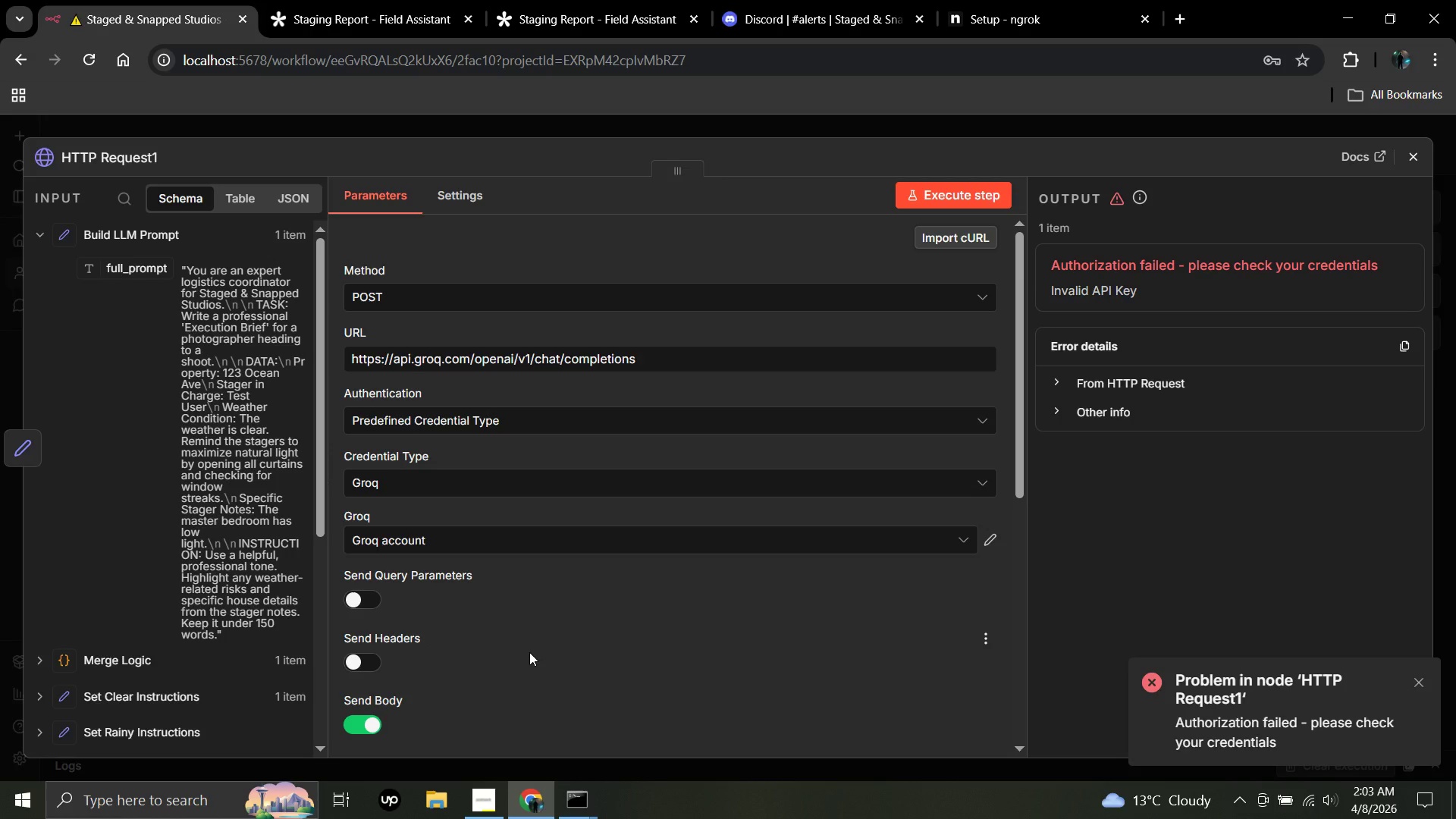 
wait(15.48)
 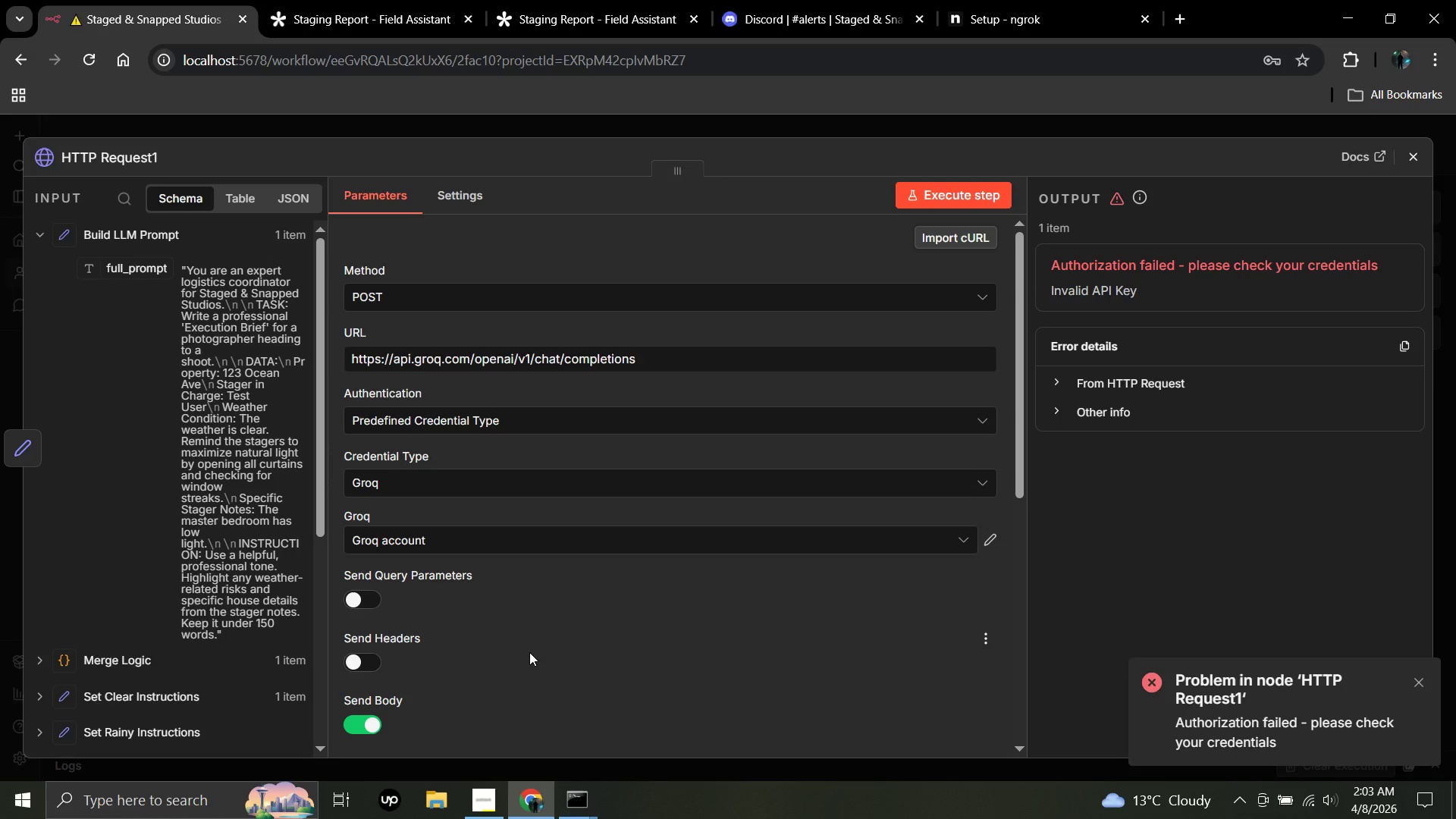 
left_click([530, 423])
 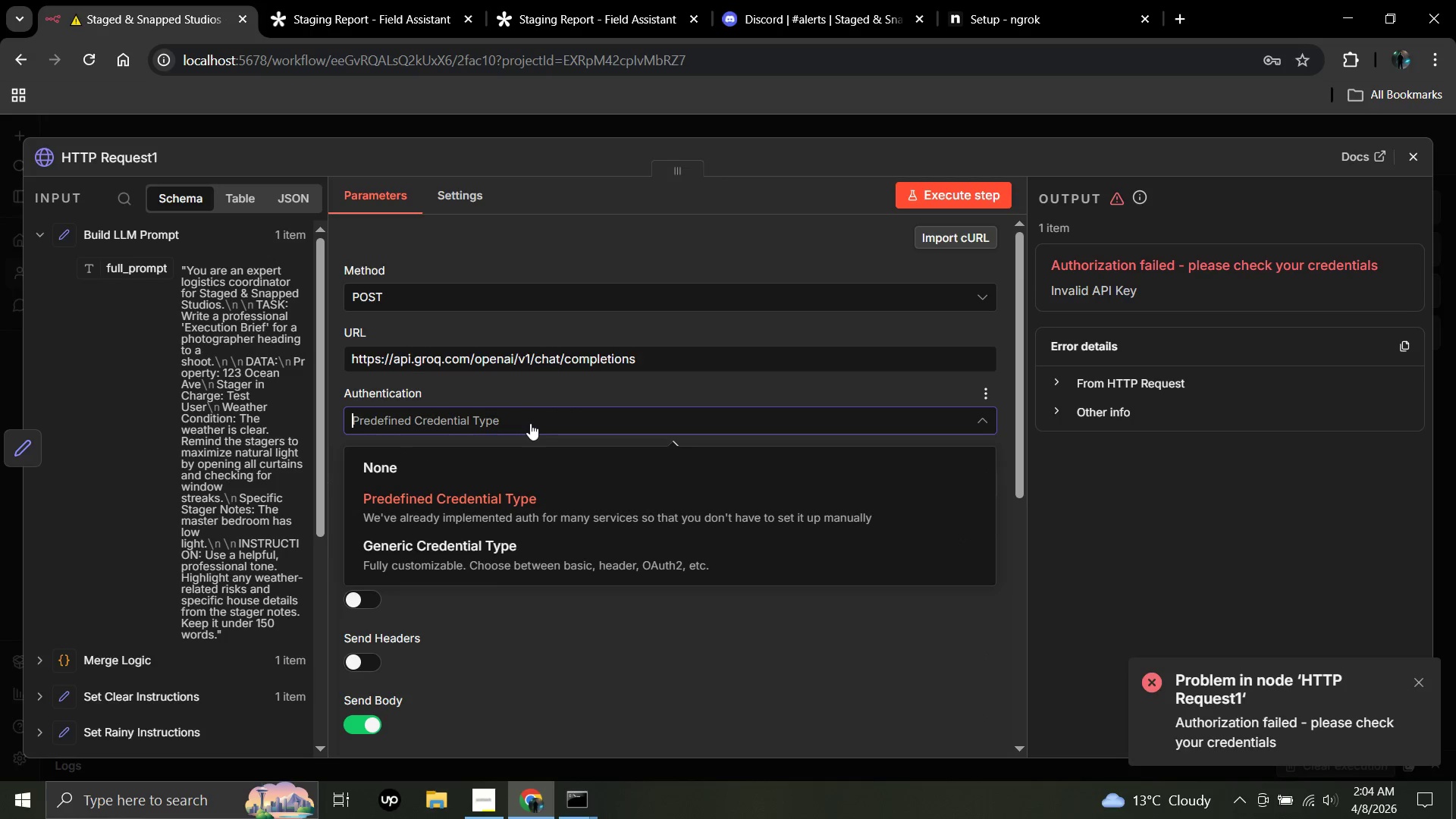 
left_click([530, 423])
 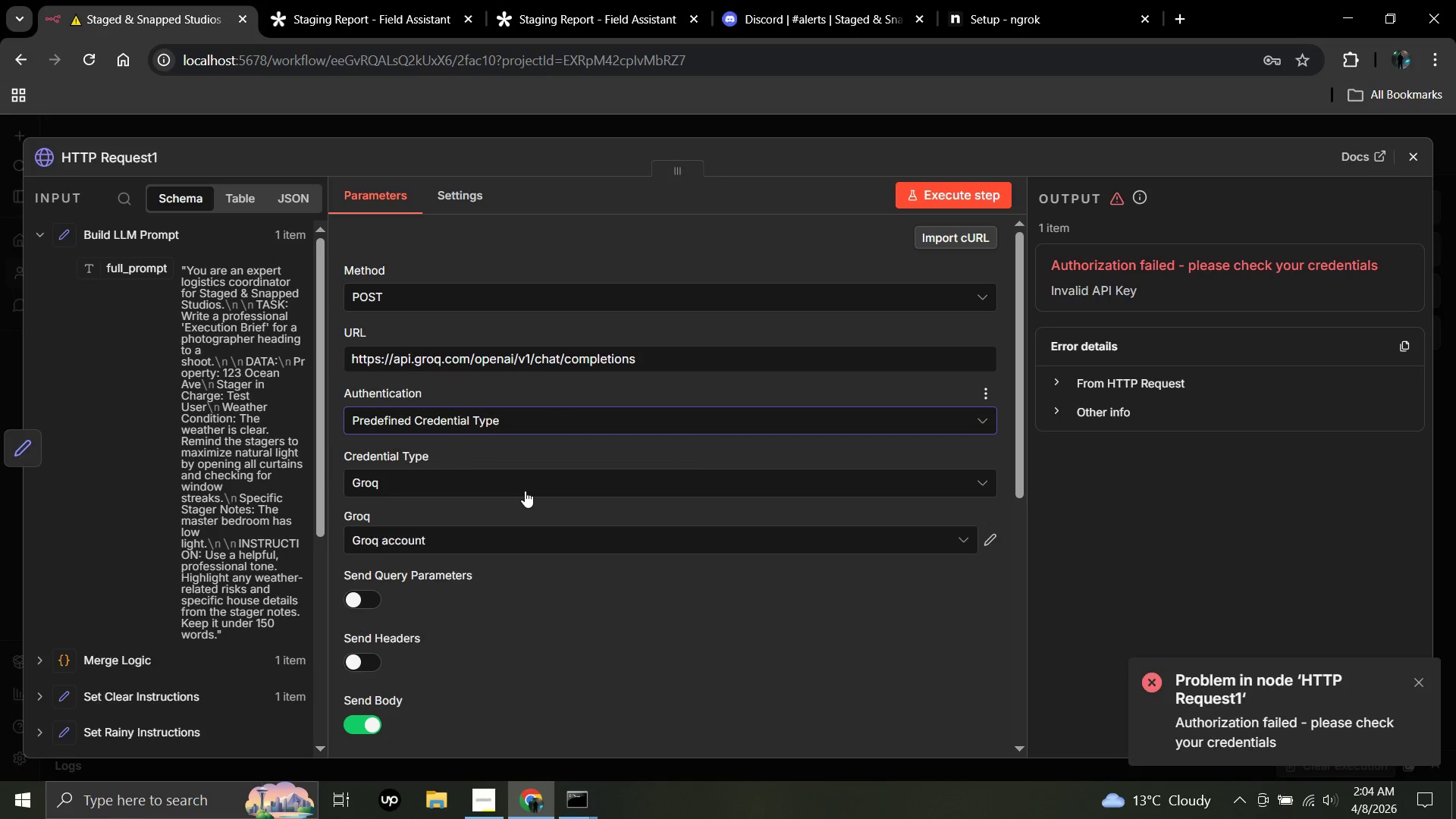 
left_click([526, 491])
 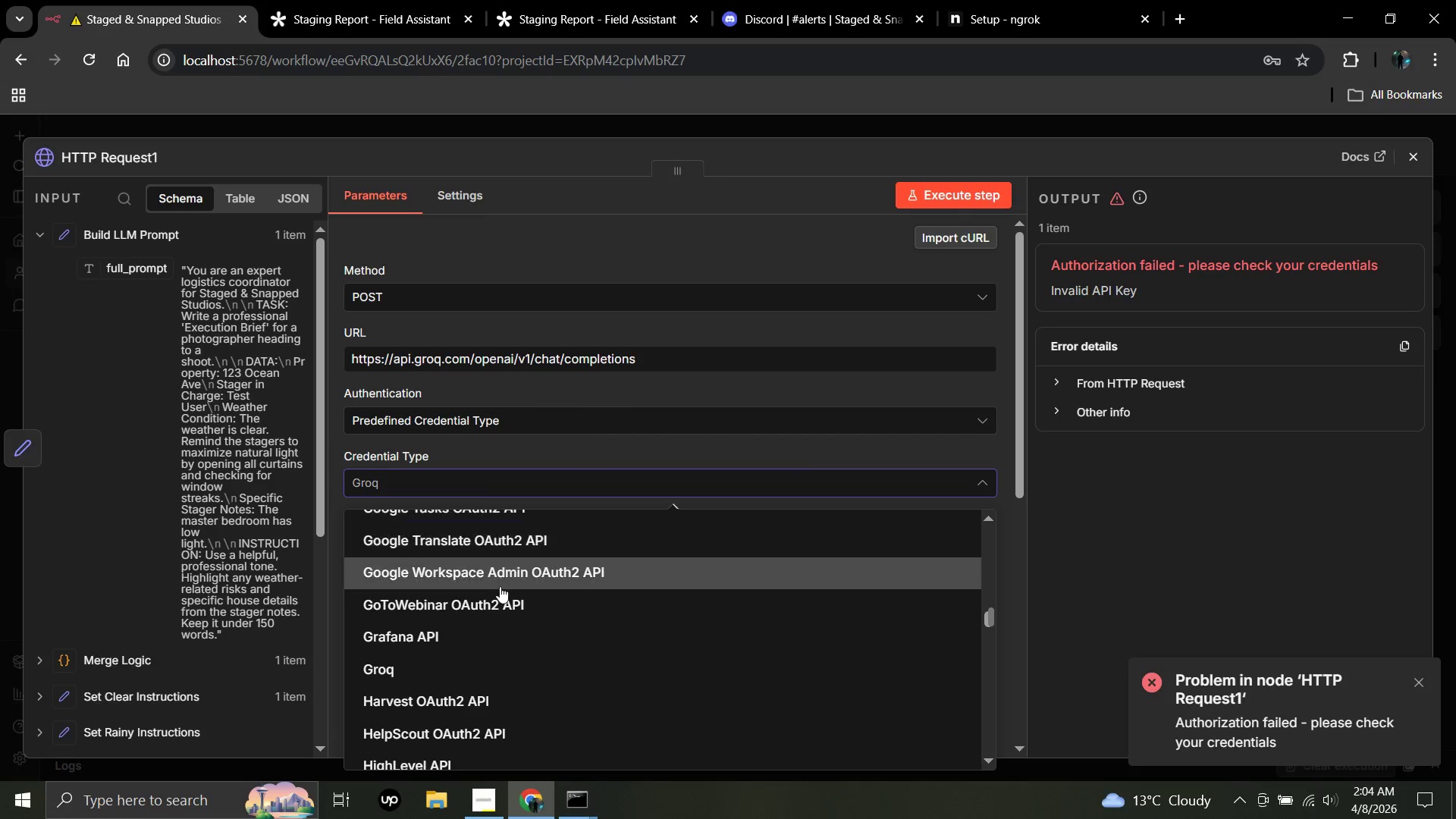 
scroll: coordinate [474, 651], scroll_direction: down, amount: 2.0
 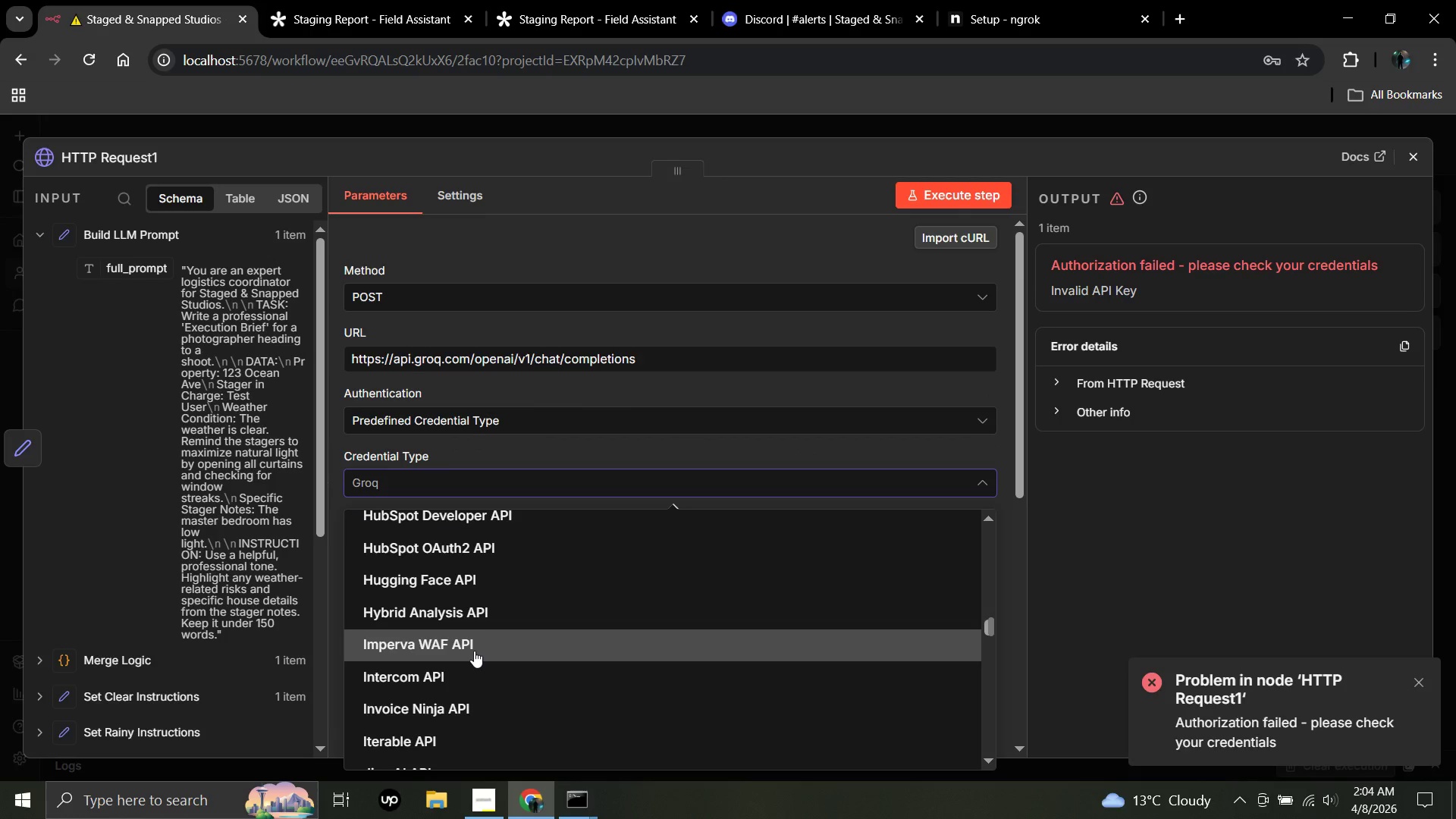 
scroll: coordinate [474, 648], scroll_direction: up, amount: 2.0
 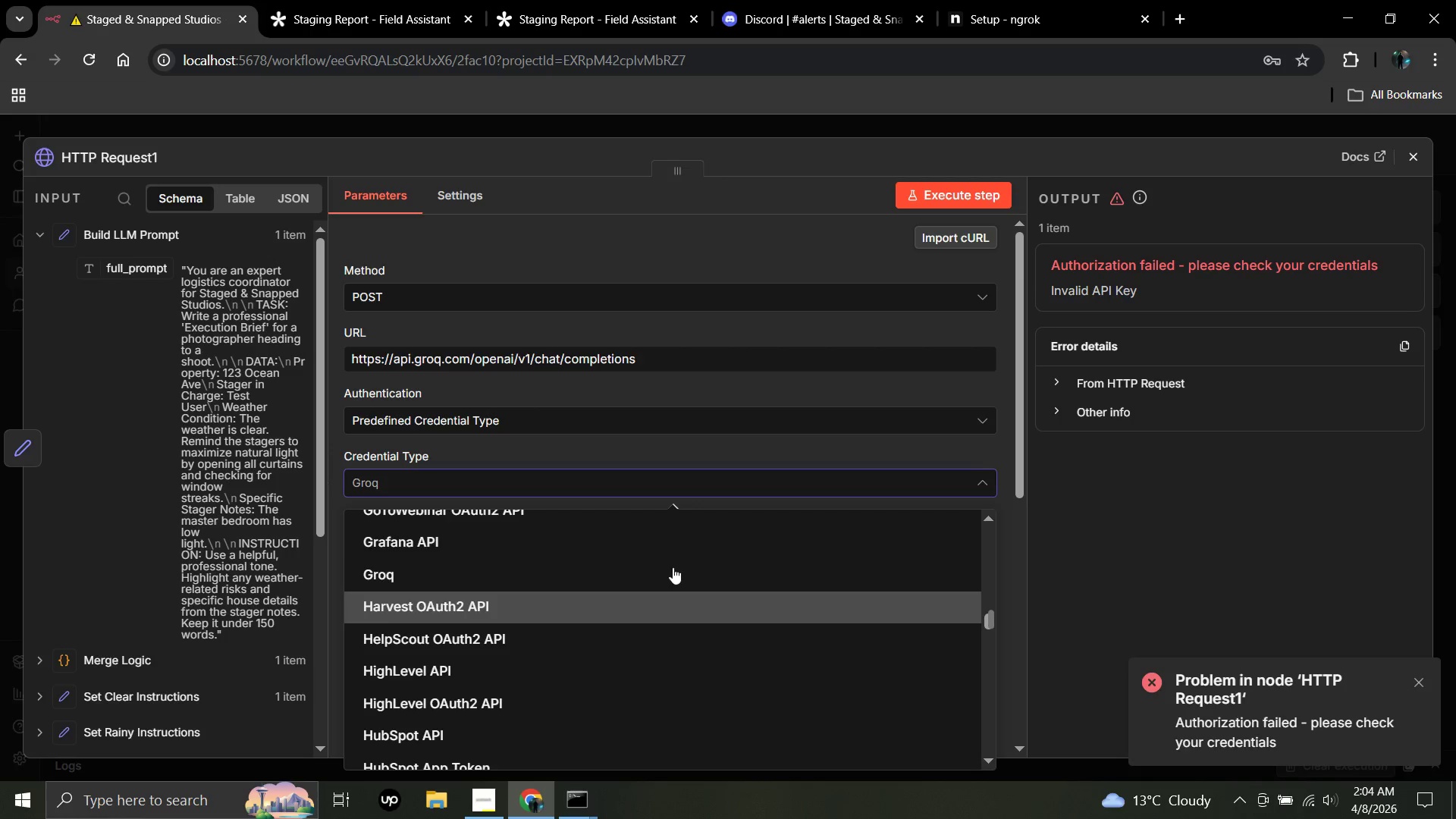 
left_click([719, 452])
 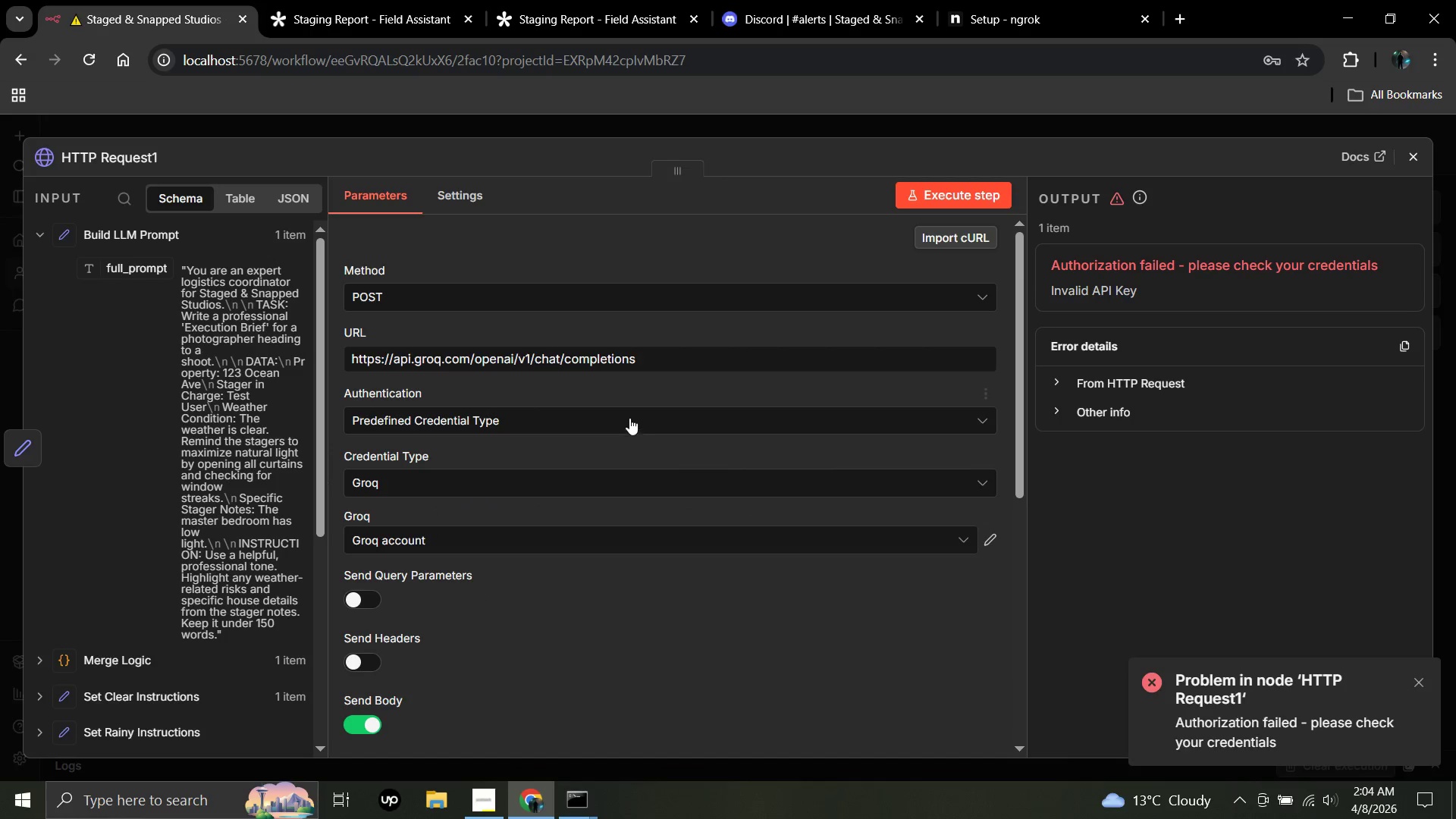 
left_click([629, 414])
 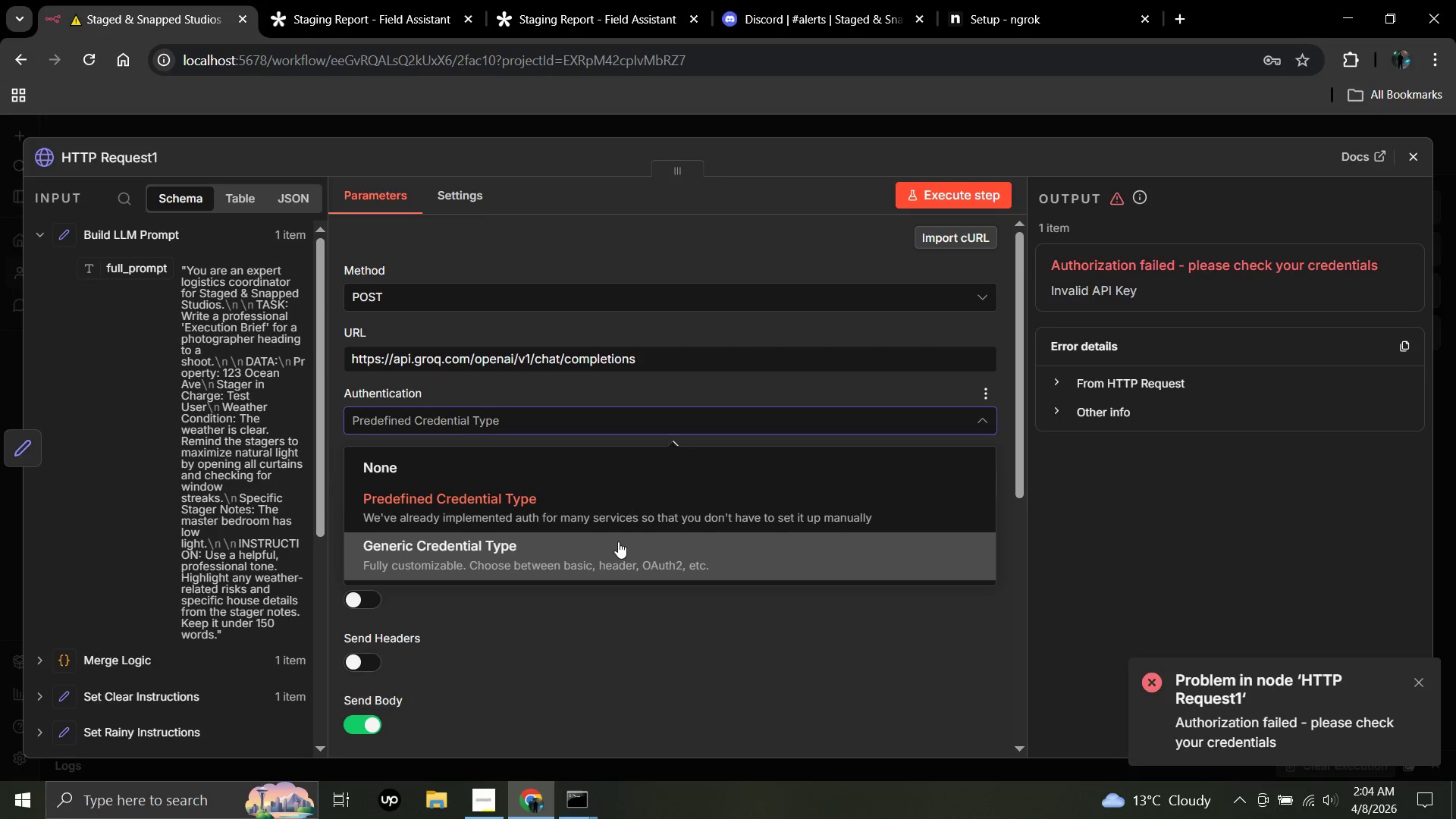 
left_click([618, 544])
 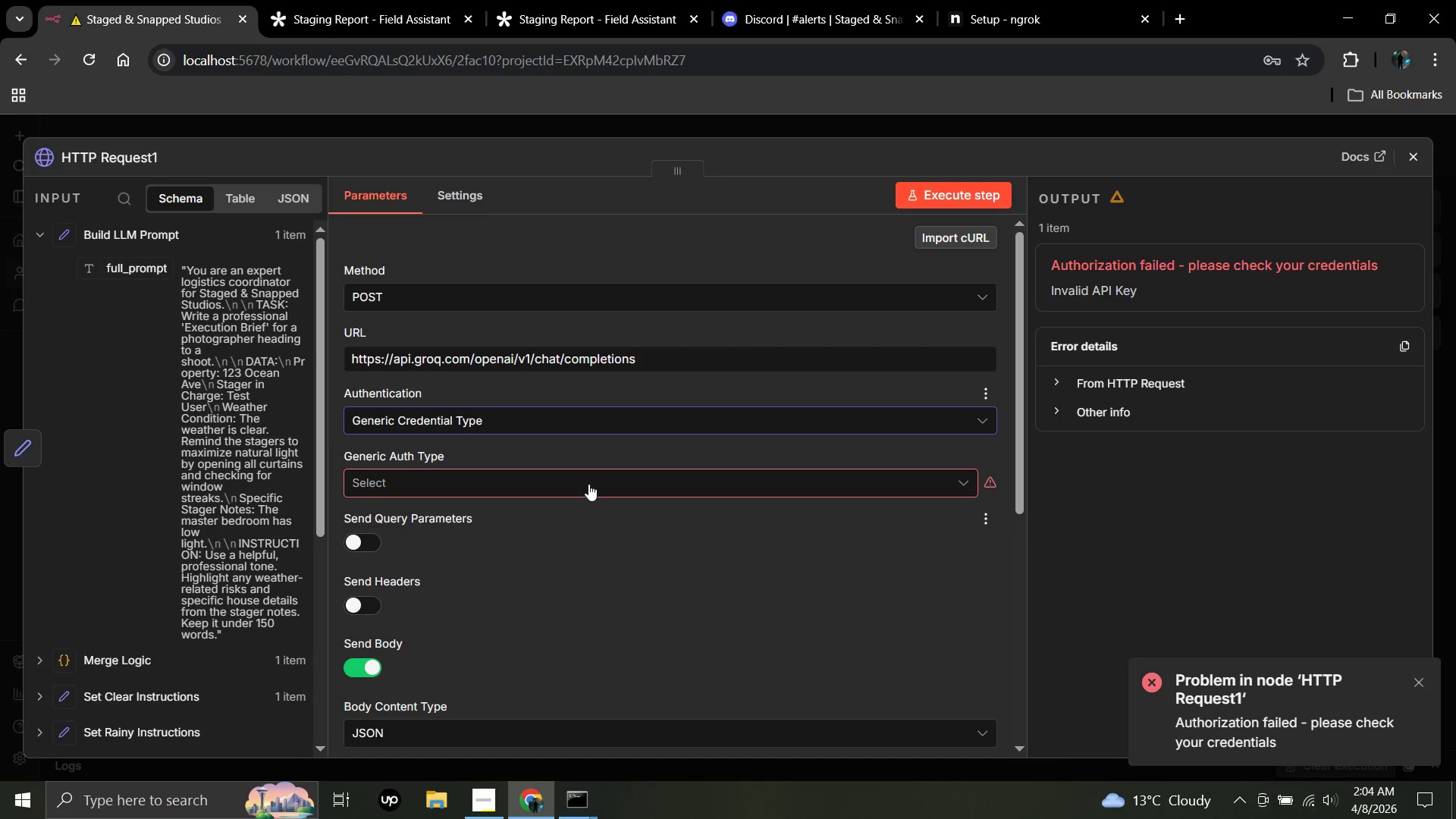 
left_click([588, 479])
 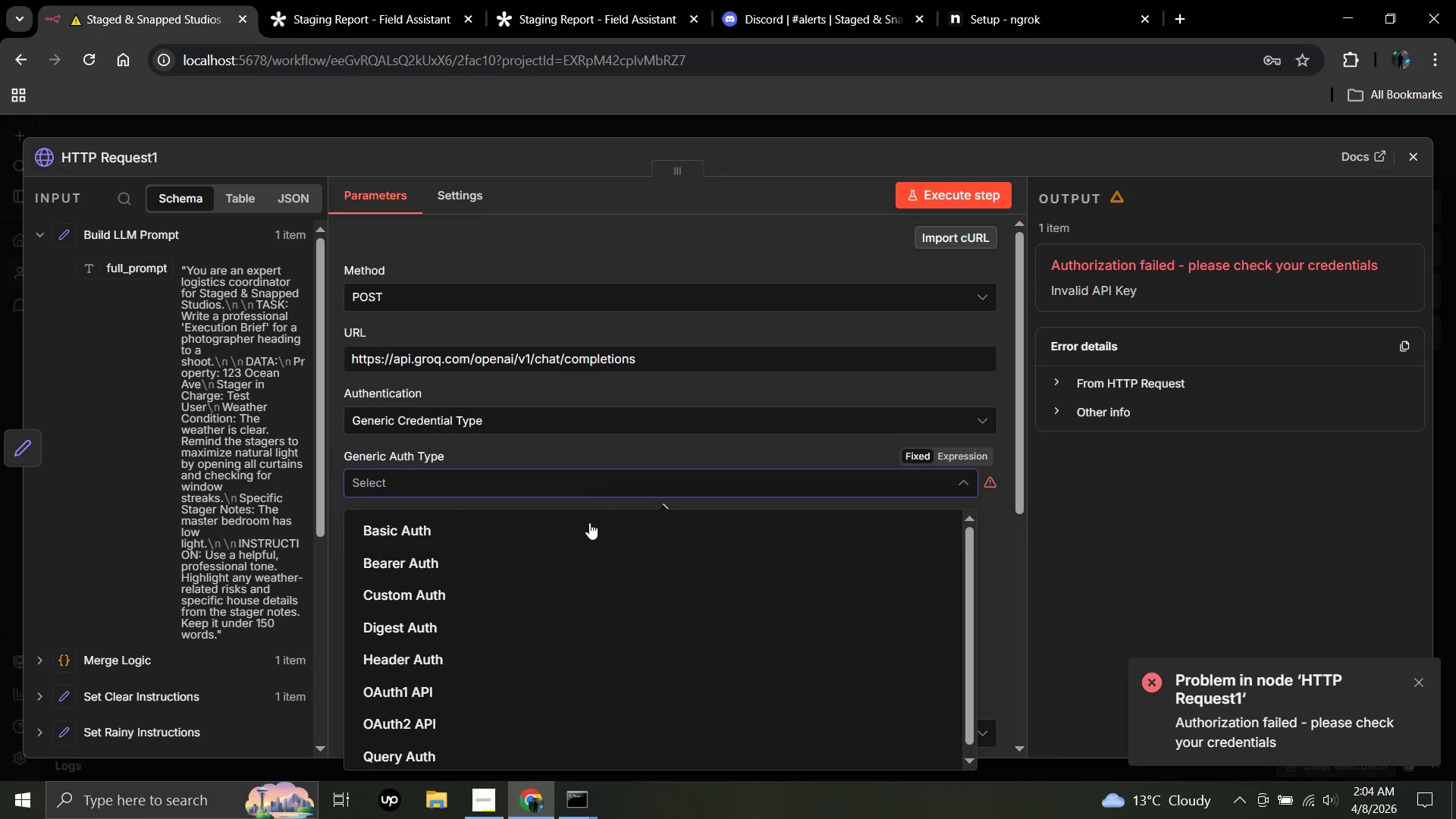 
scroll: coordinate [337, 450], scroll_direction: down, amount: 5.0
 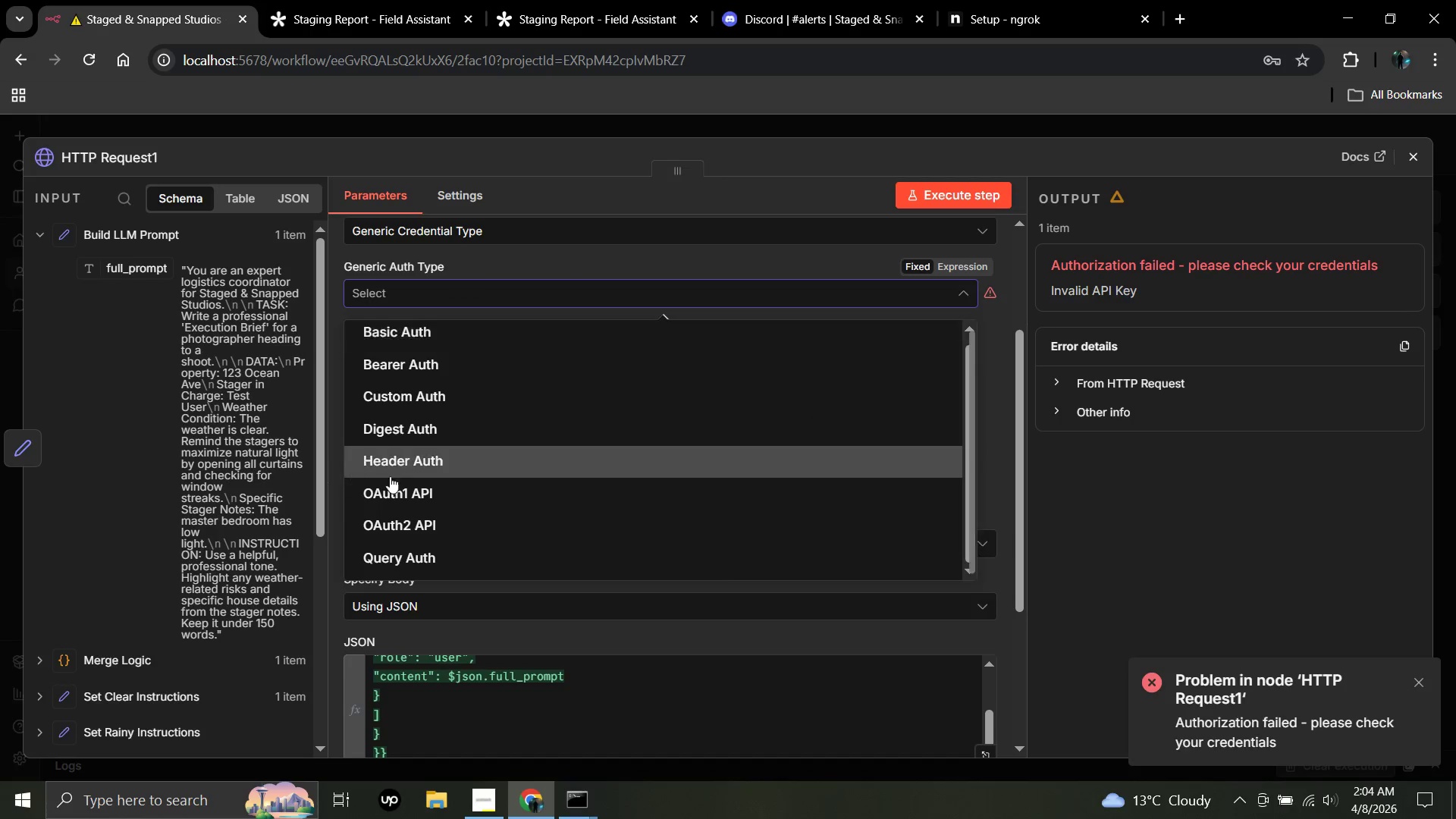 
scroll: coordinate [333, 451], scroll_direction: up, amount: 3.0
 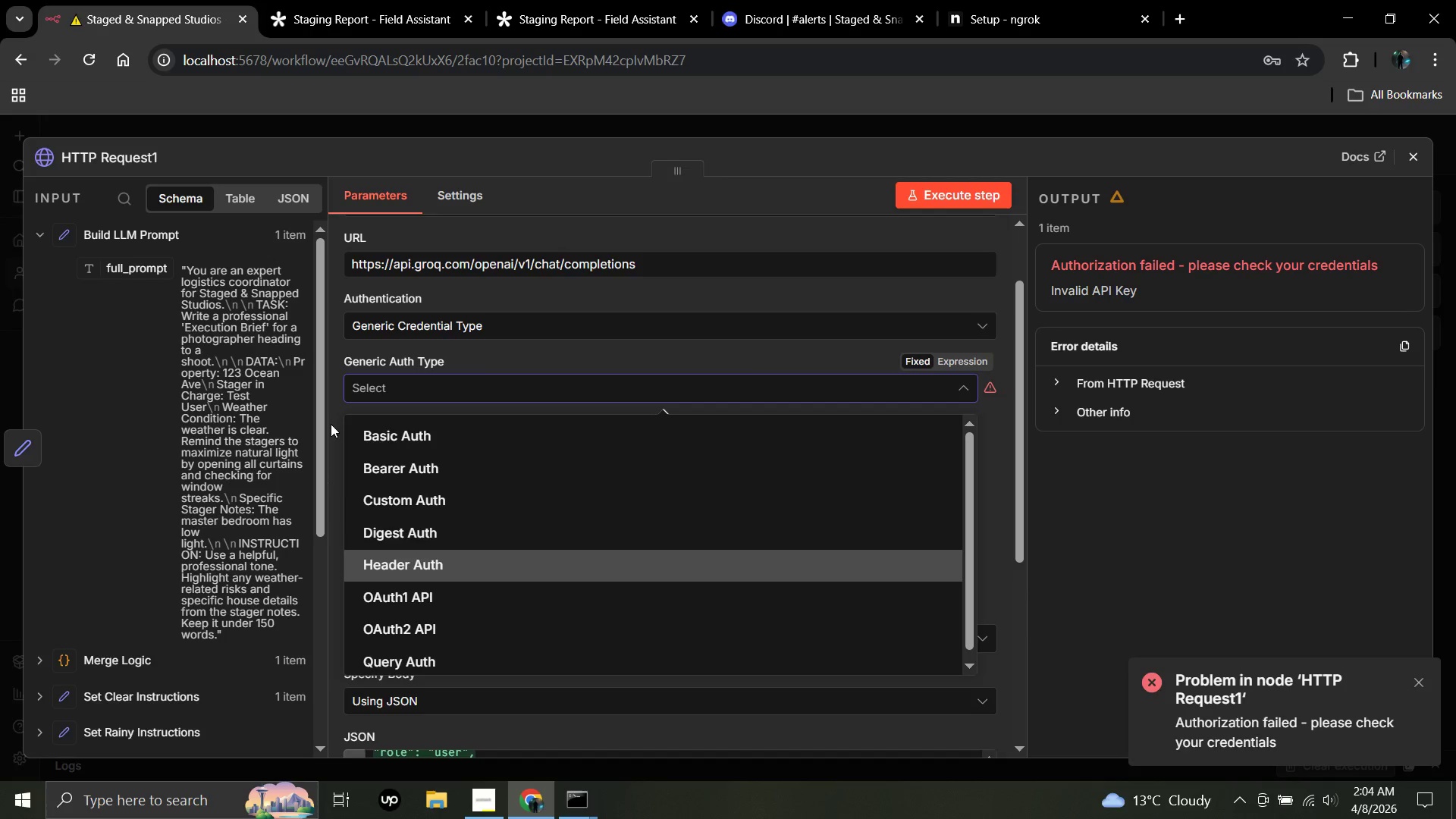 
left_click([331, 419])
 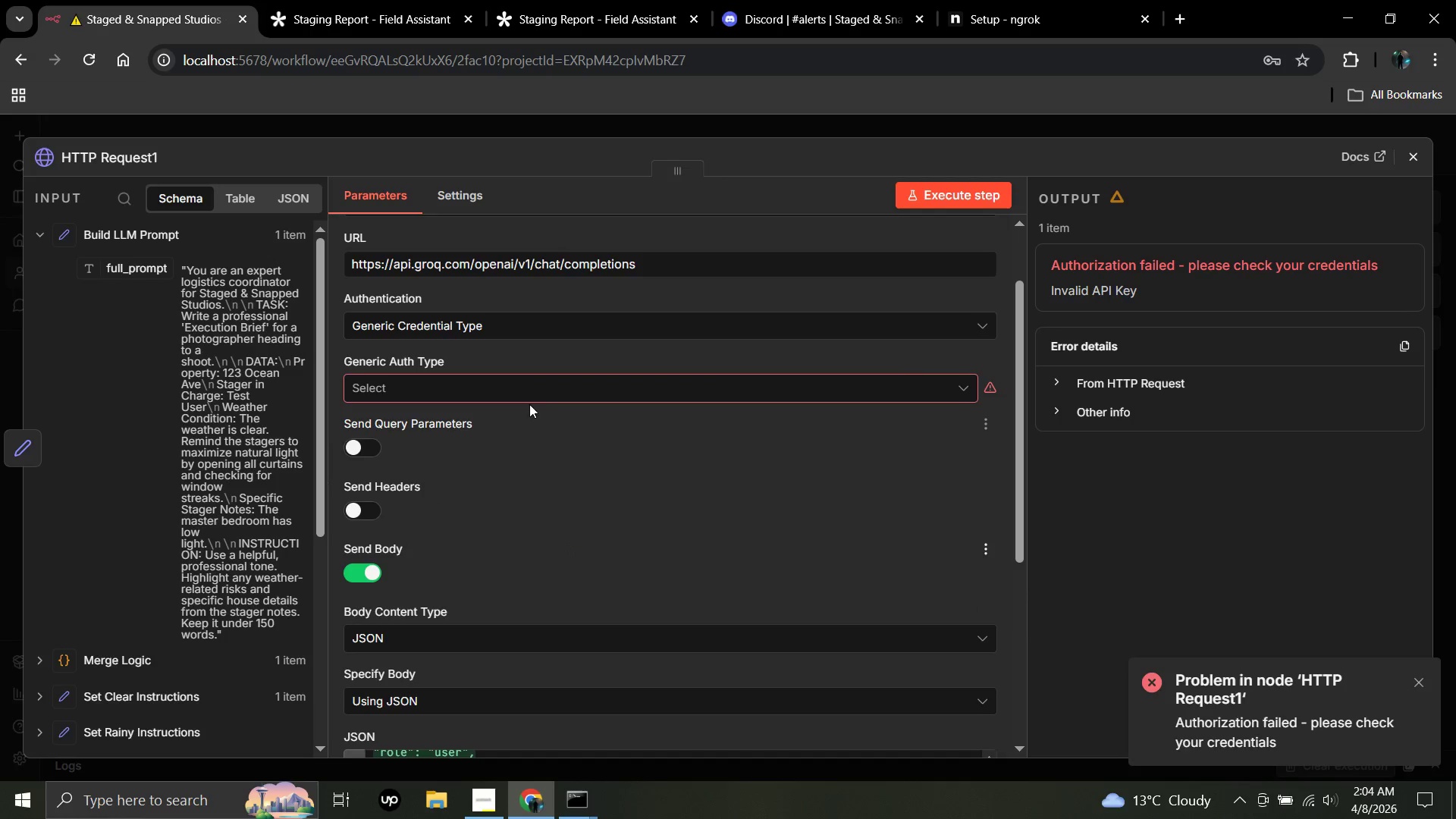 
left_click([532, 390])
 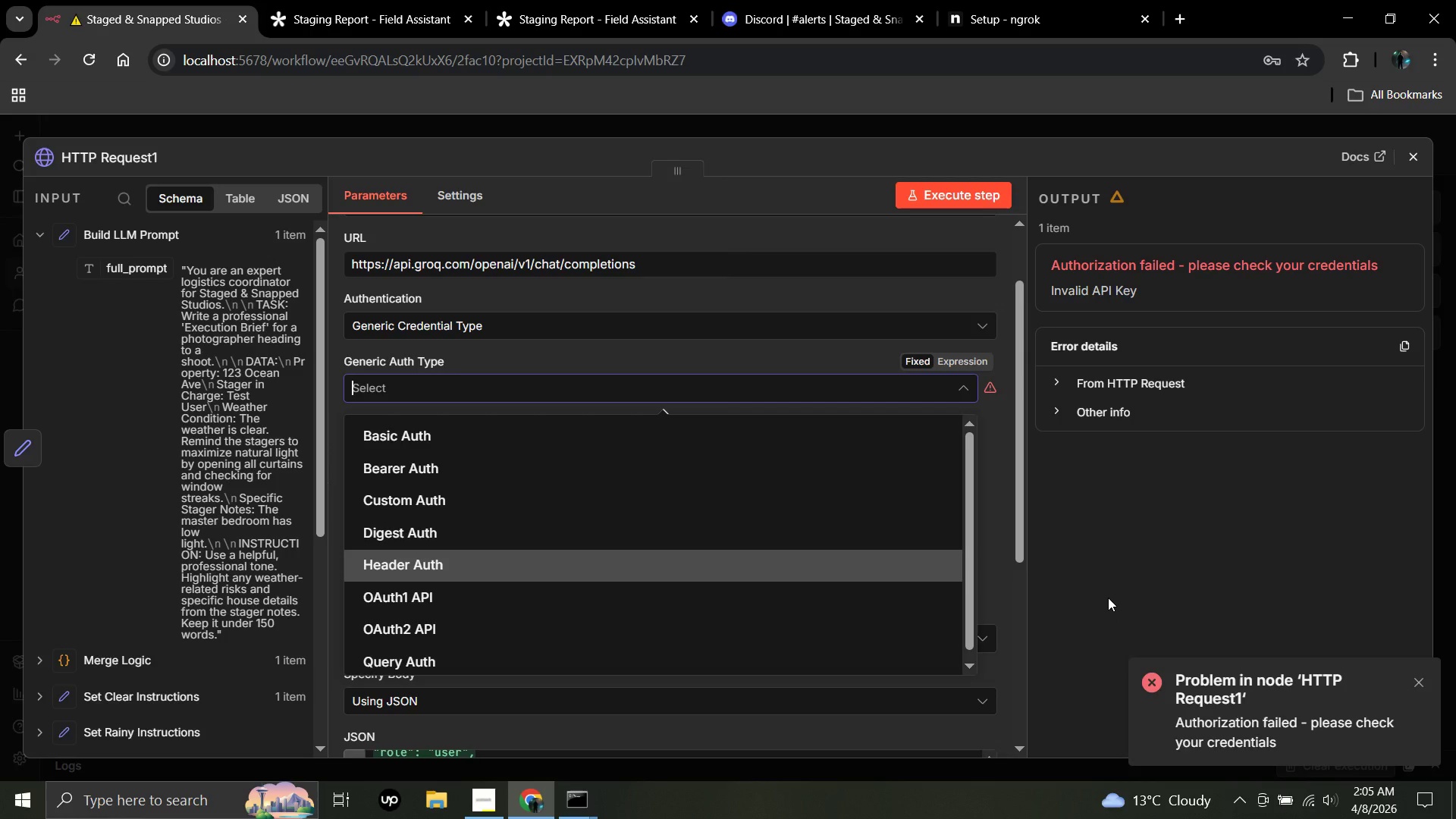 
wait(101.56)
 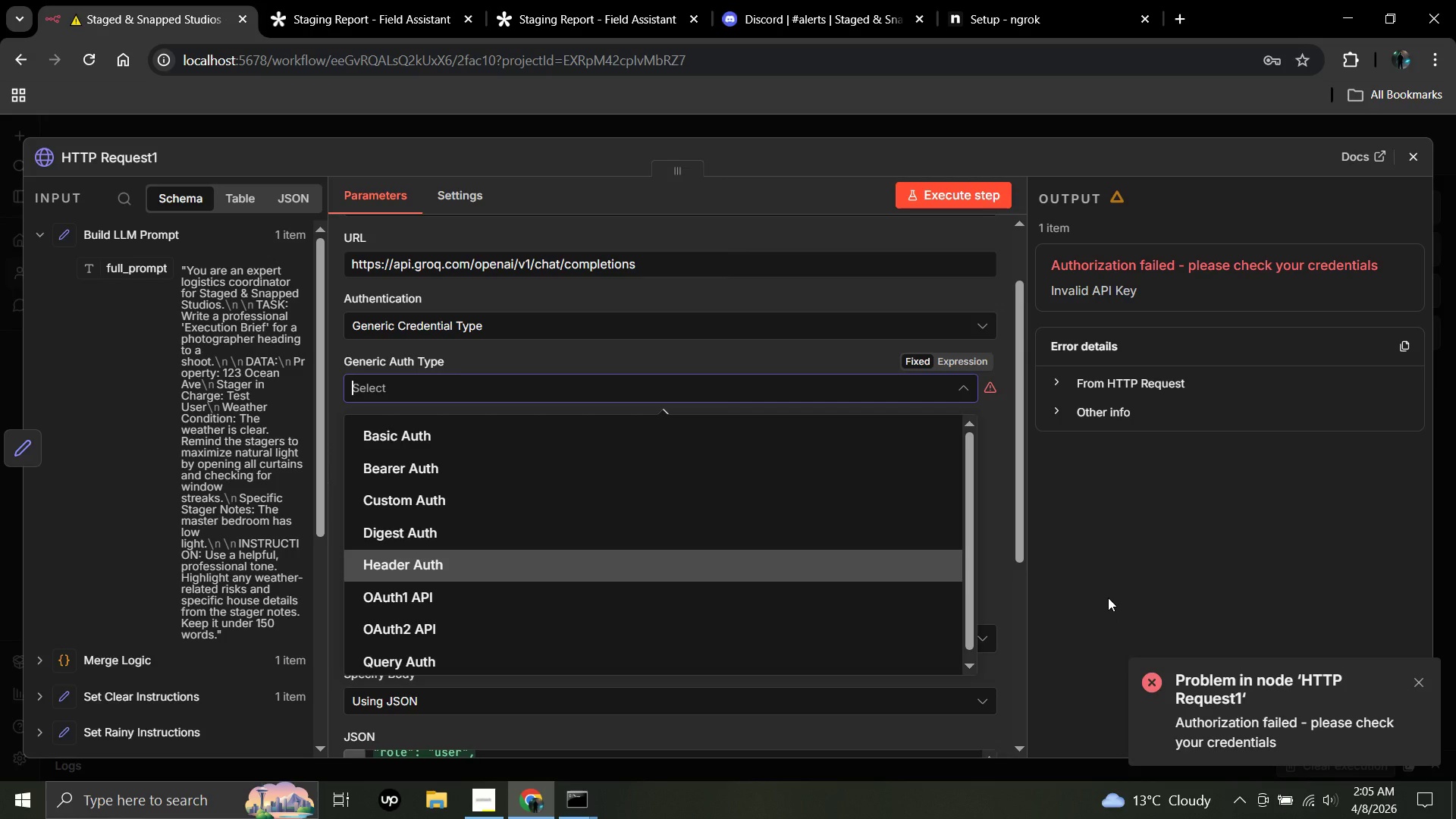 
left_click([525, 504])
 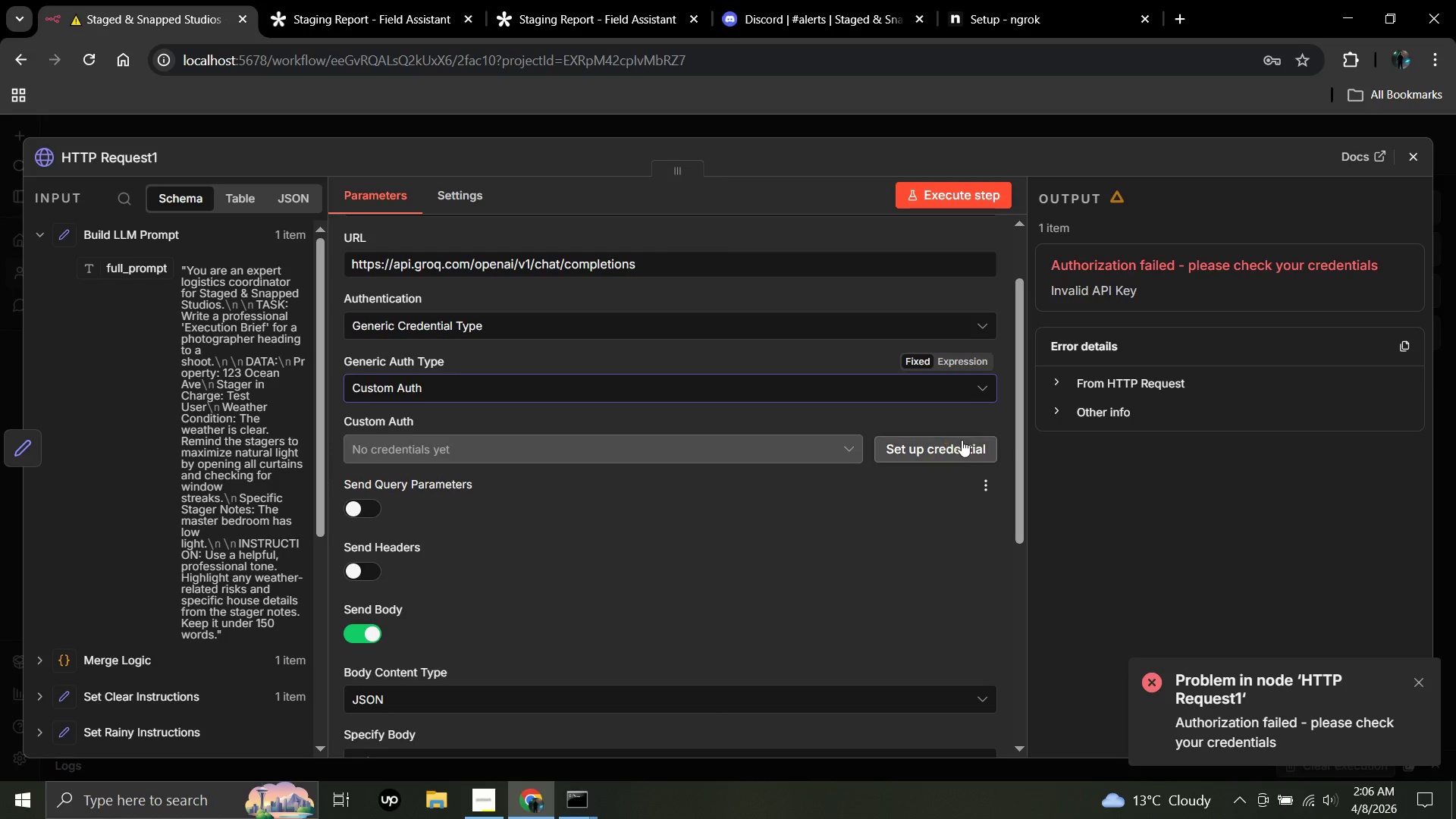 
left_click([962, 454])
 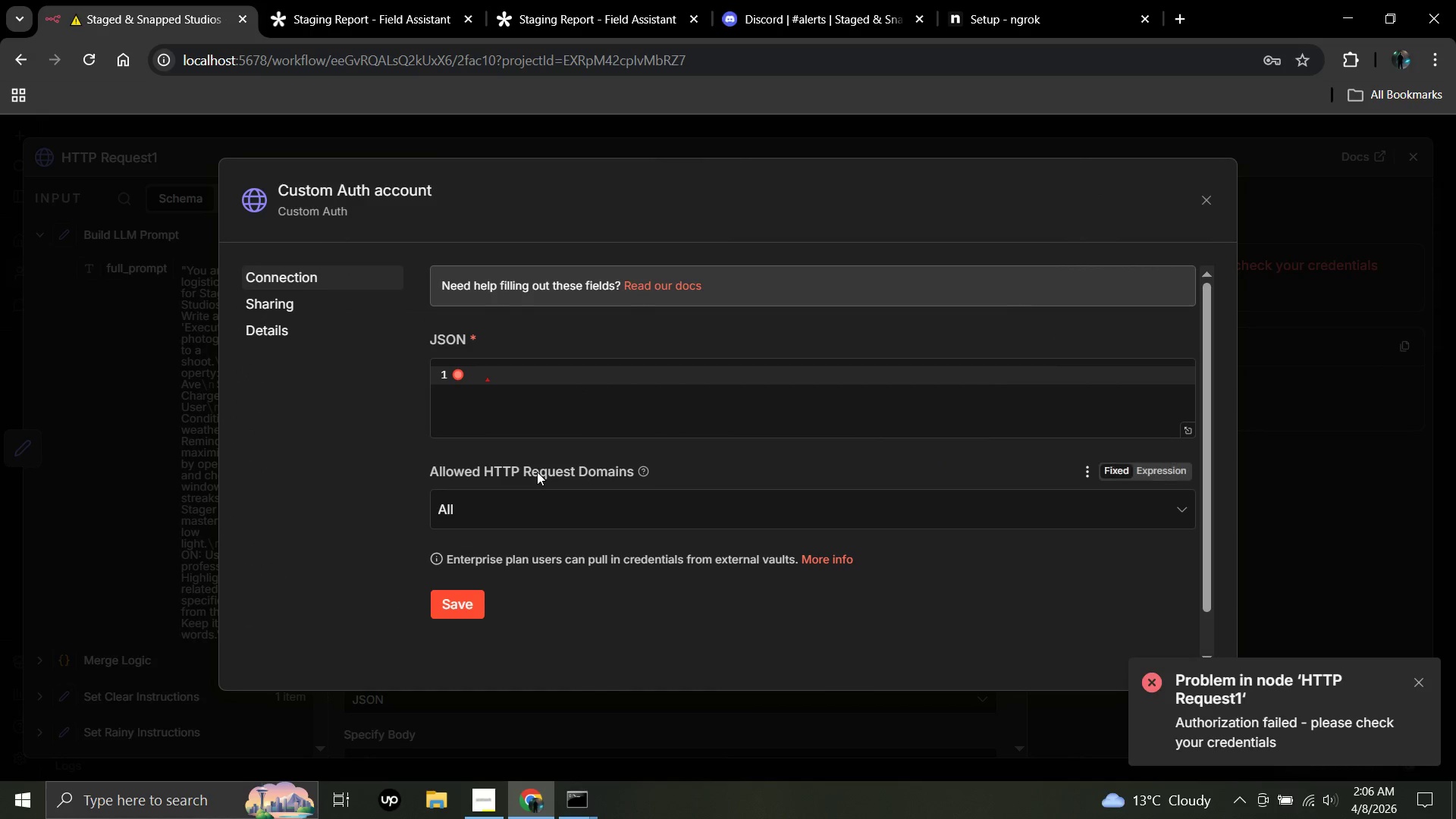 
scroll: coordinate [729, 400], scroll_direction: up, amount: 1.0
 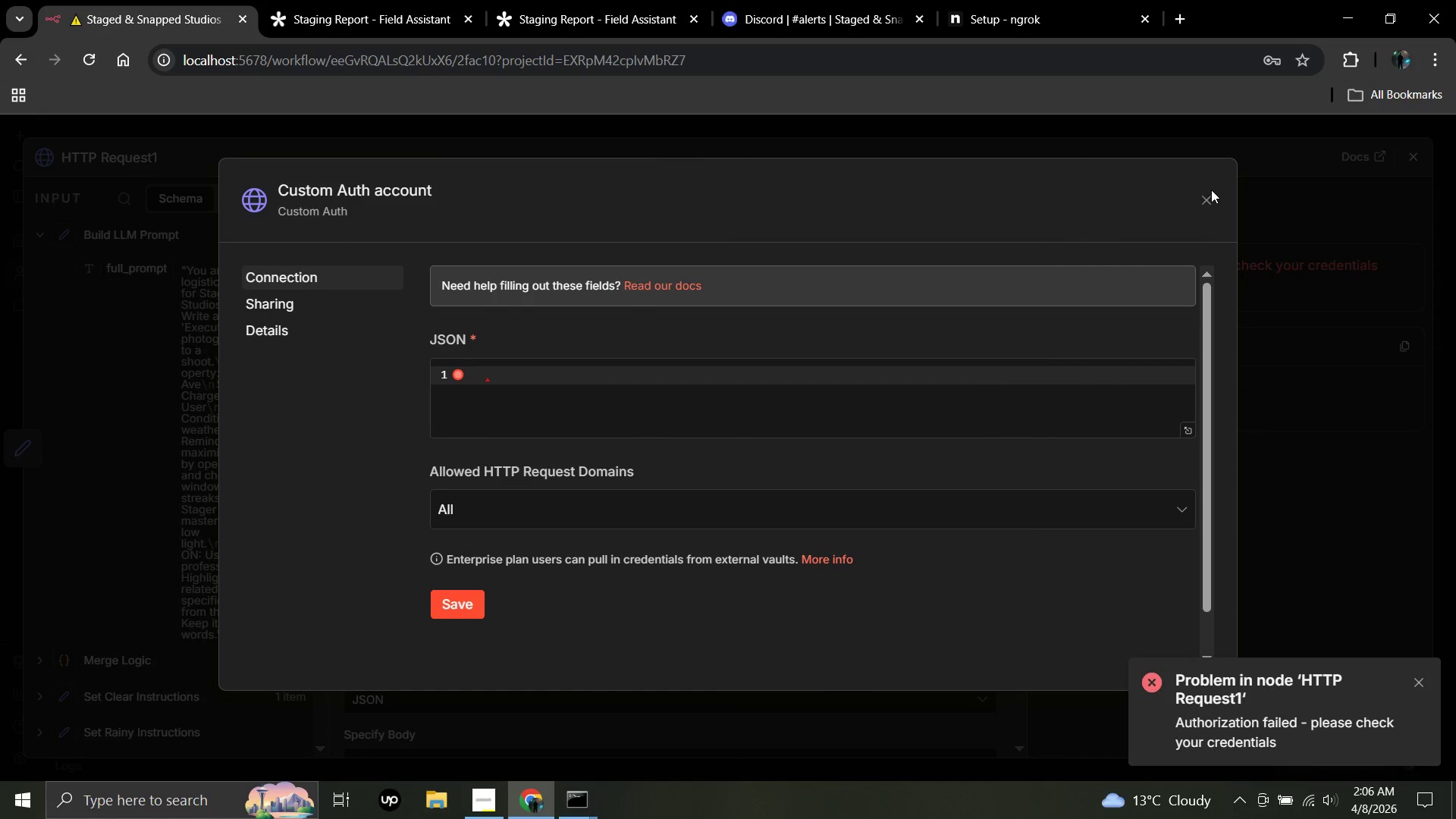 
left_click([1209, 193])
 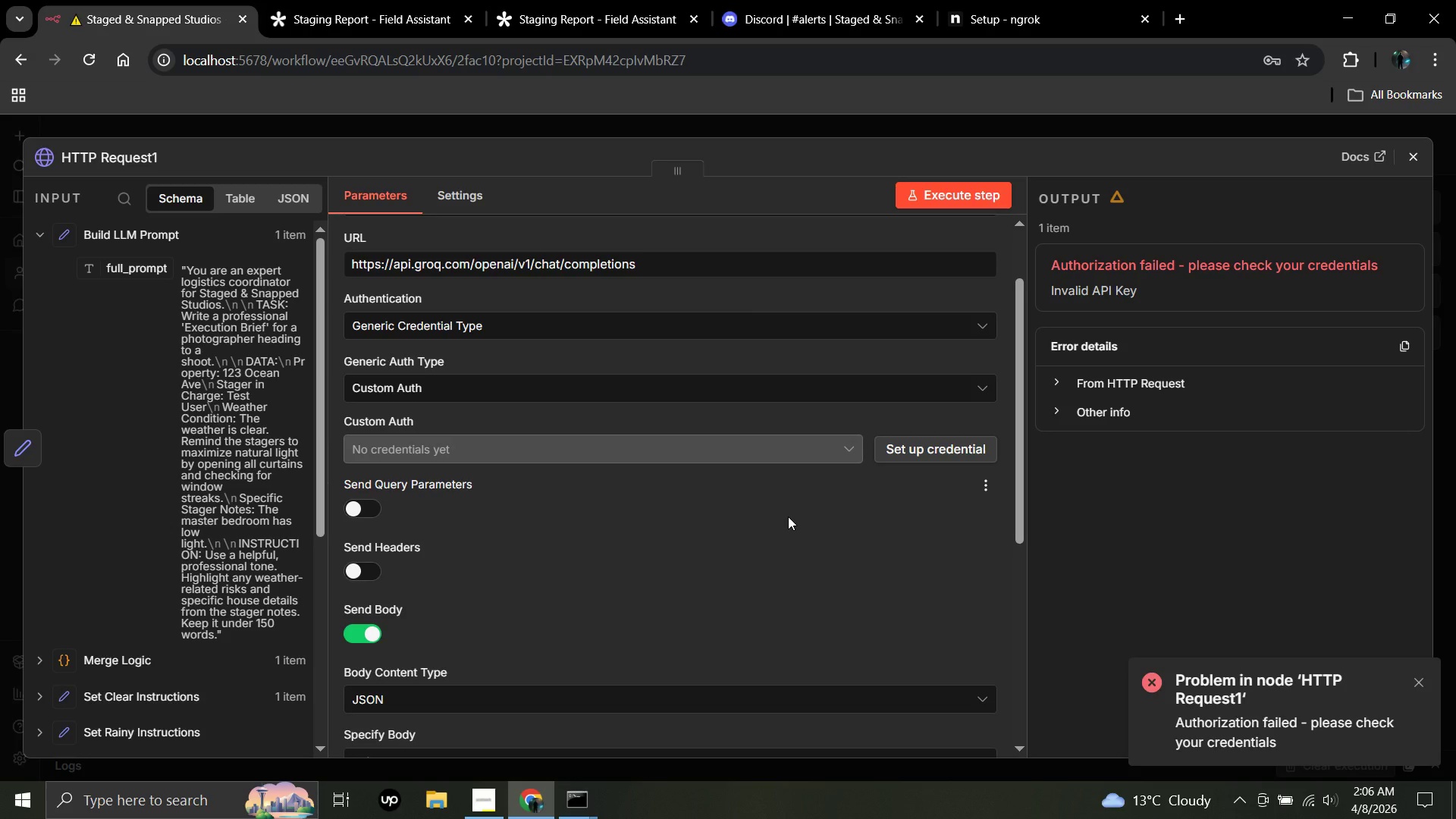 
wait(16.14)
 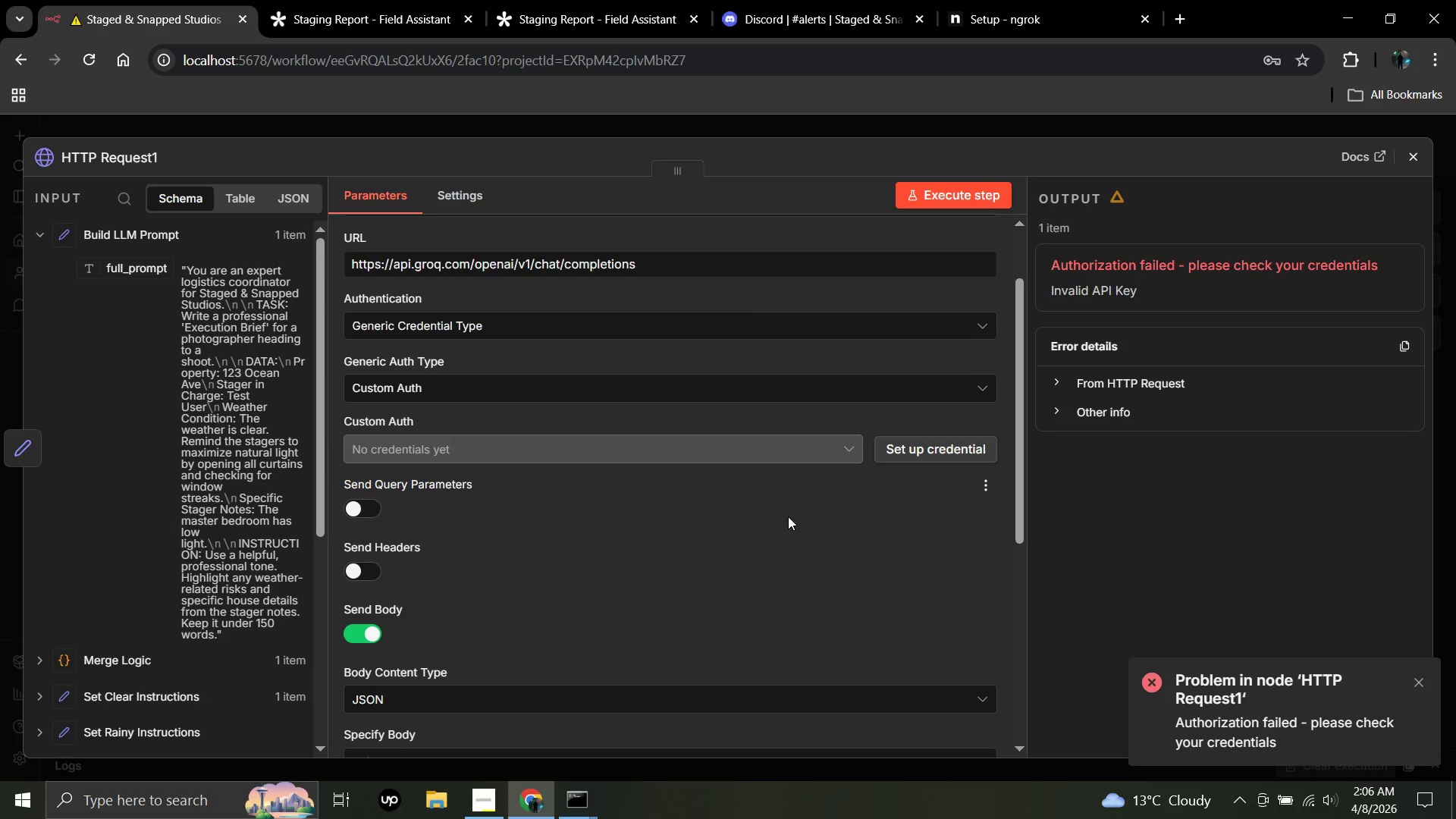 
left_click([520, 334])
 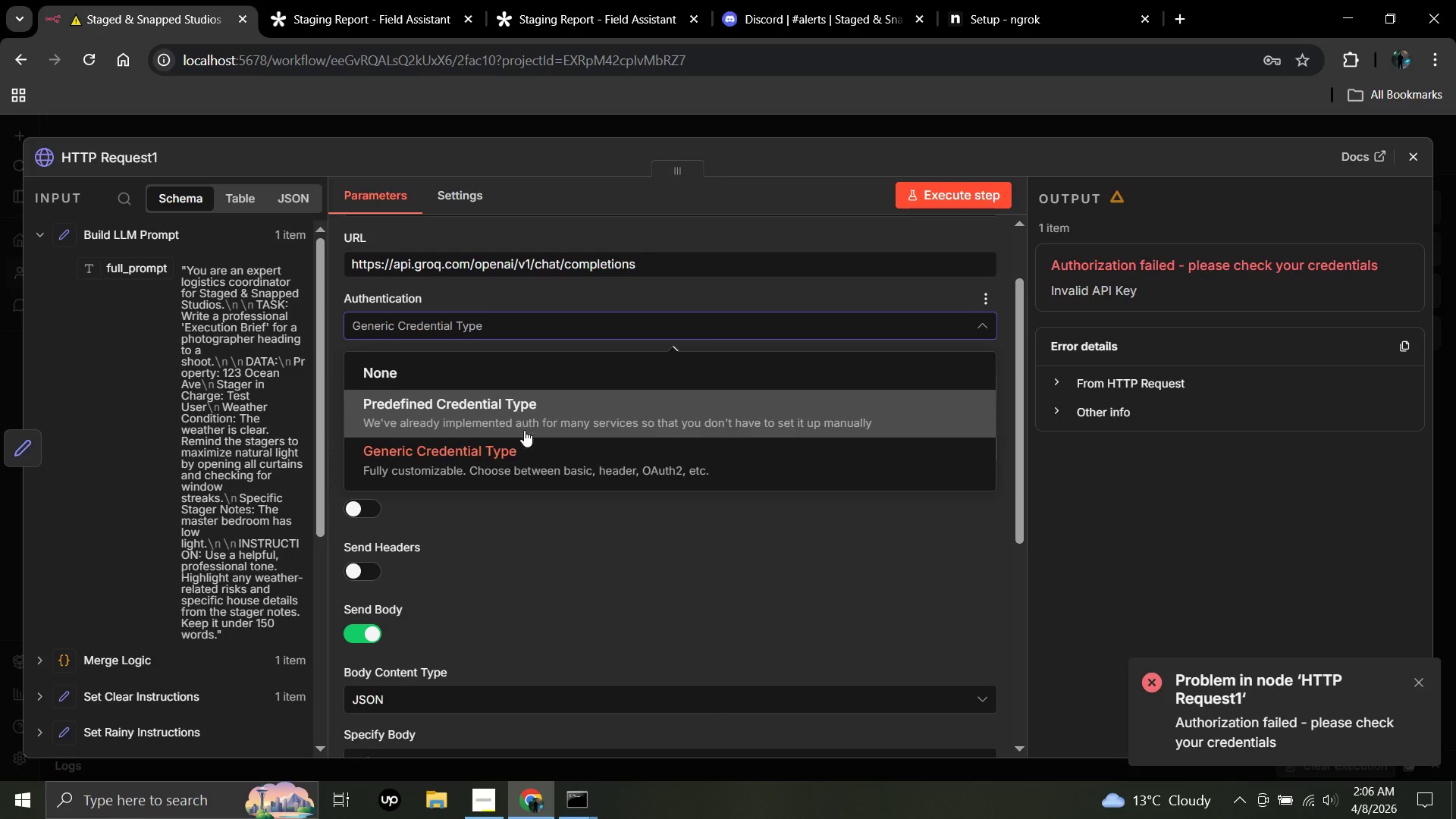 
left_click([530, 461])
 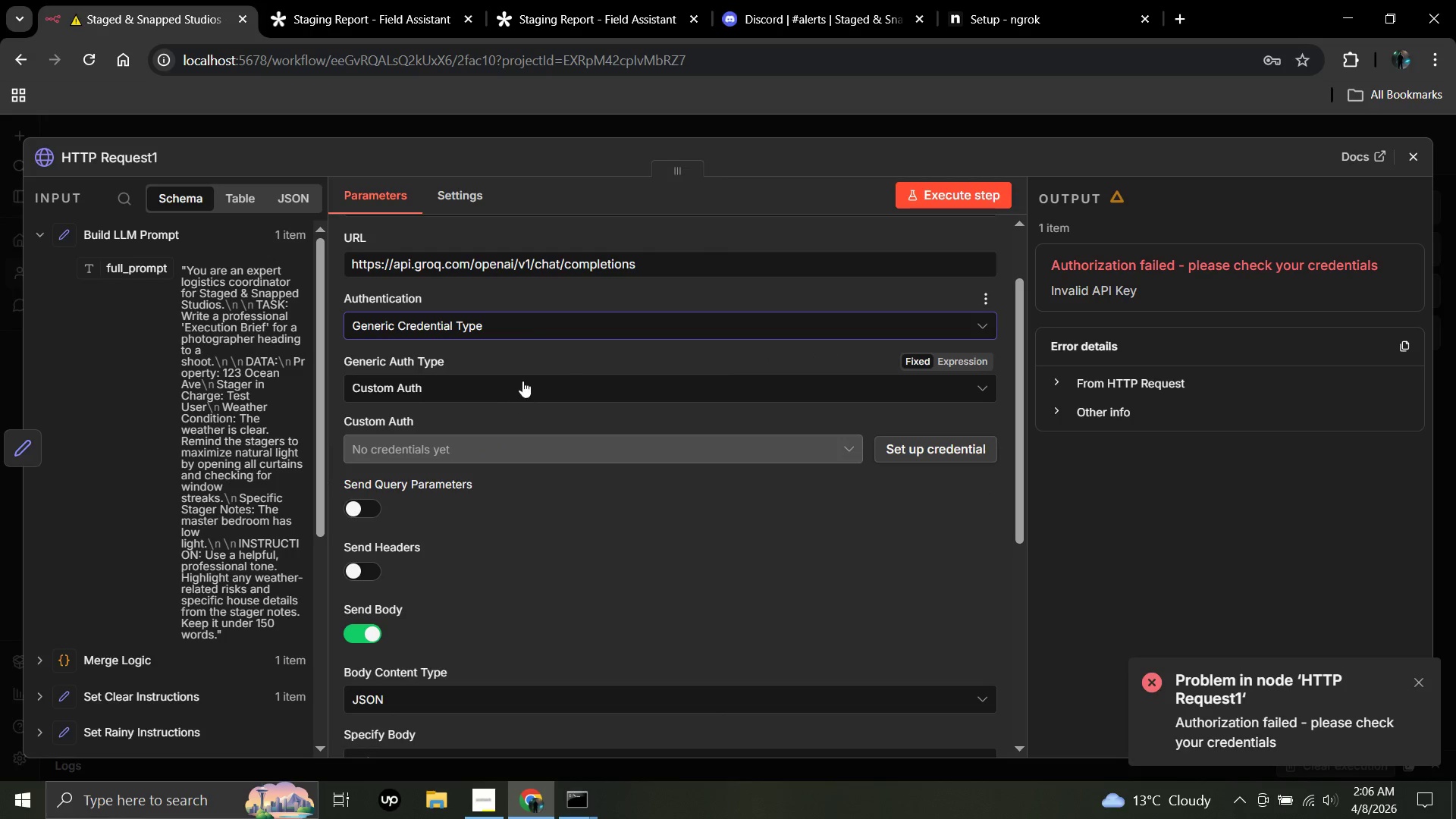 
left_click([522, 381])
 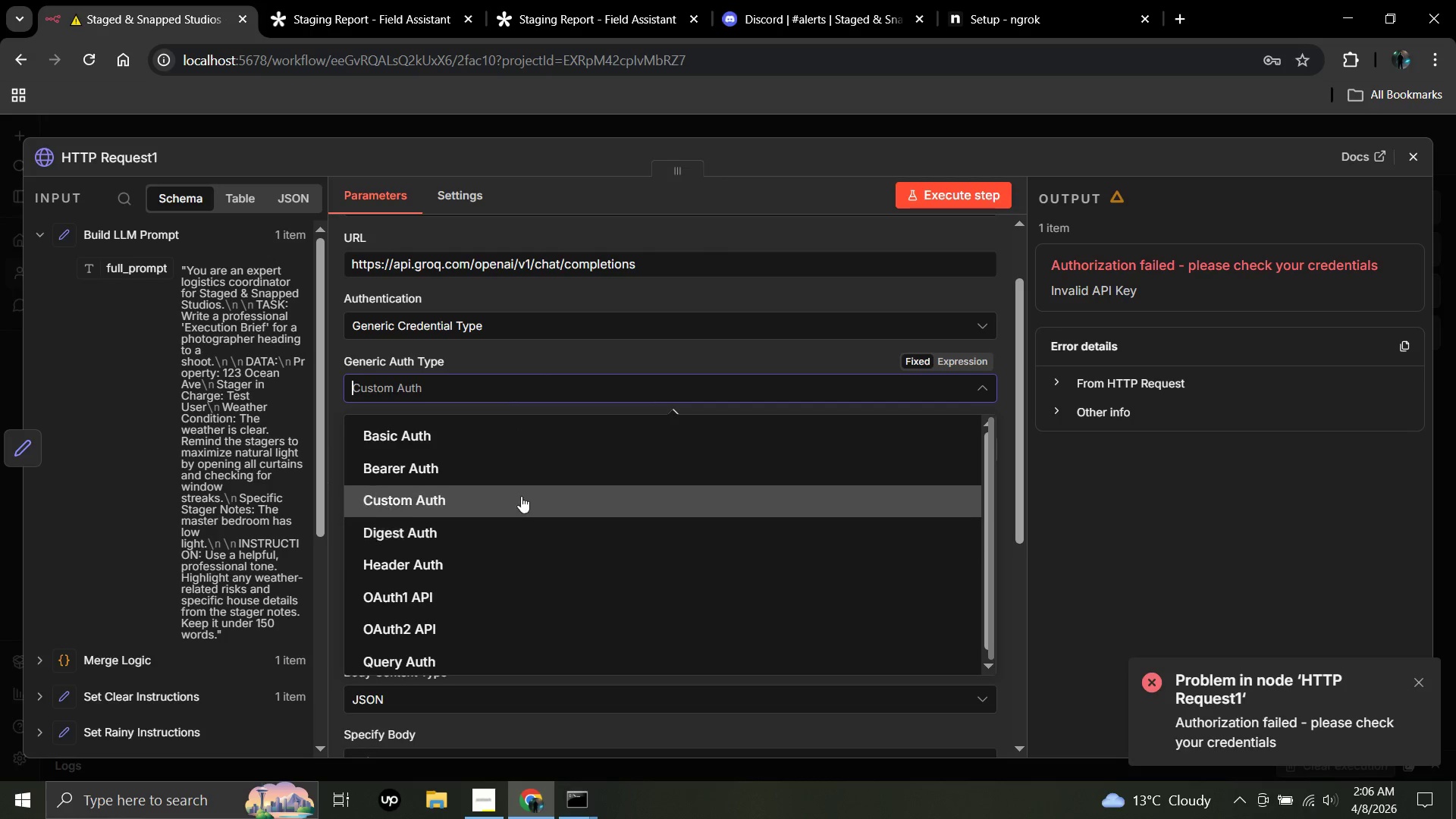 
left_click([524, 476])
 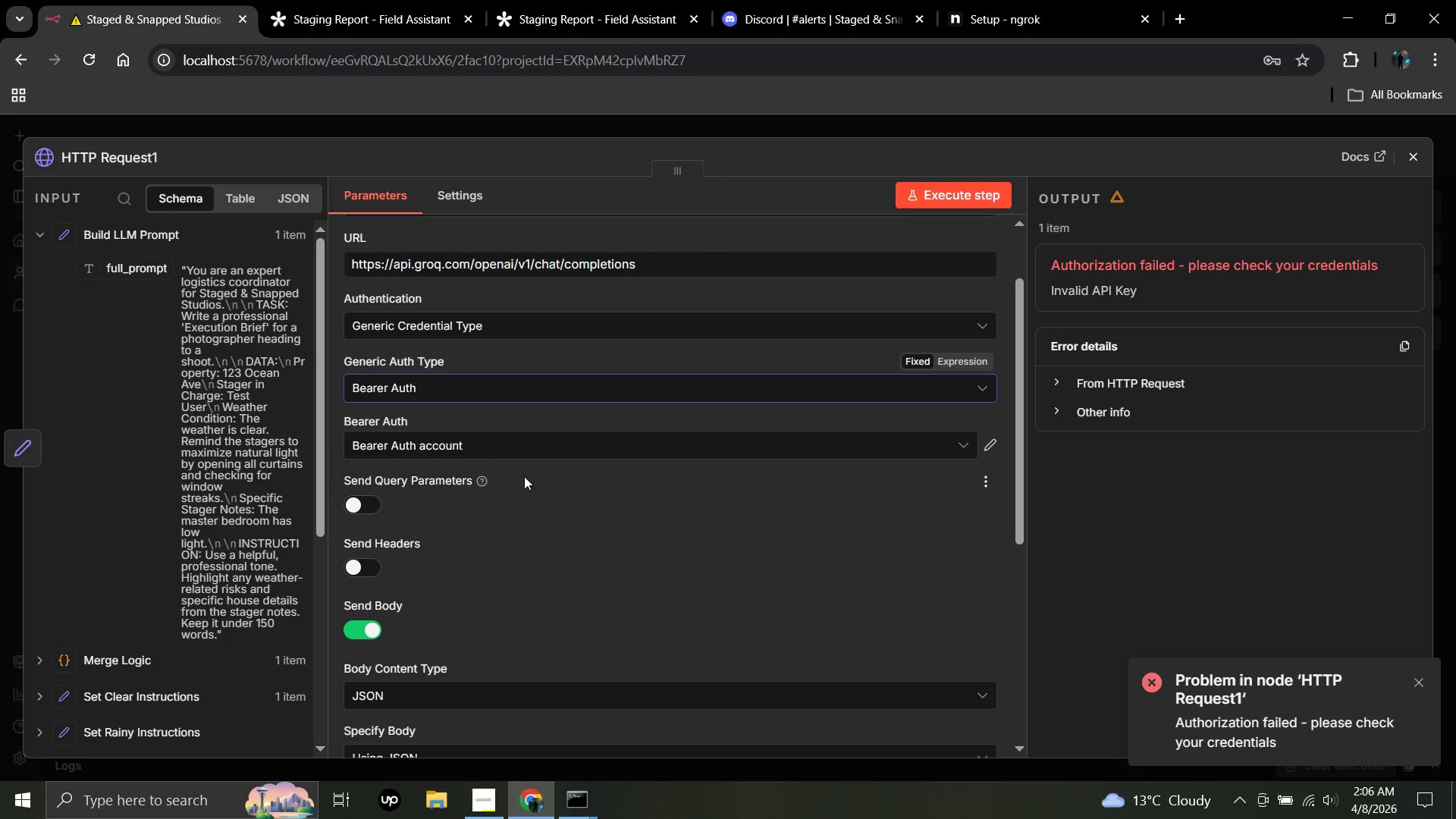 
wait(5.25)
 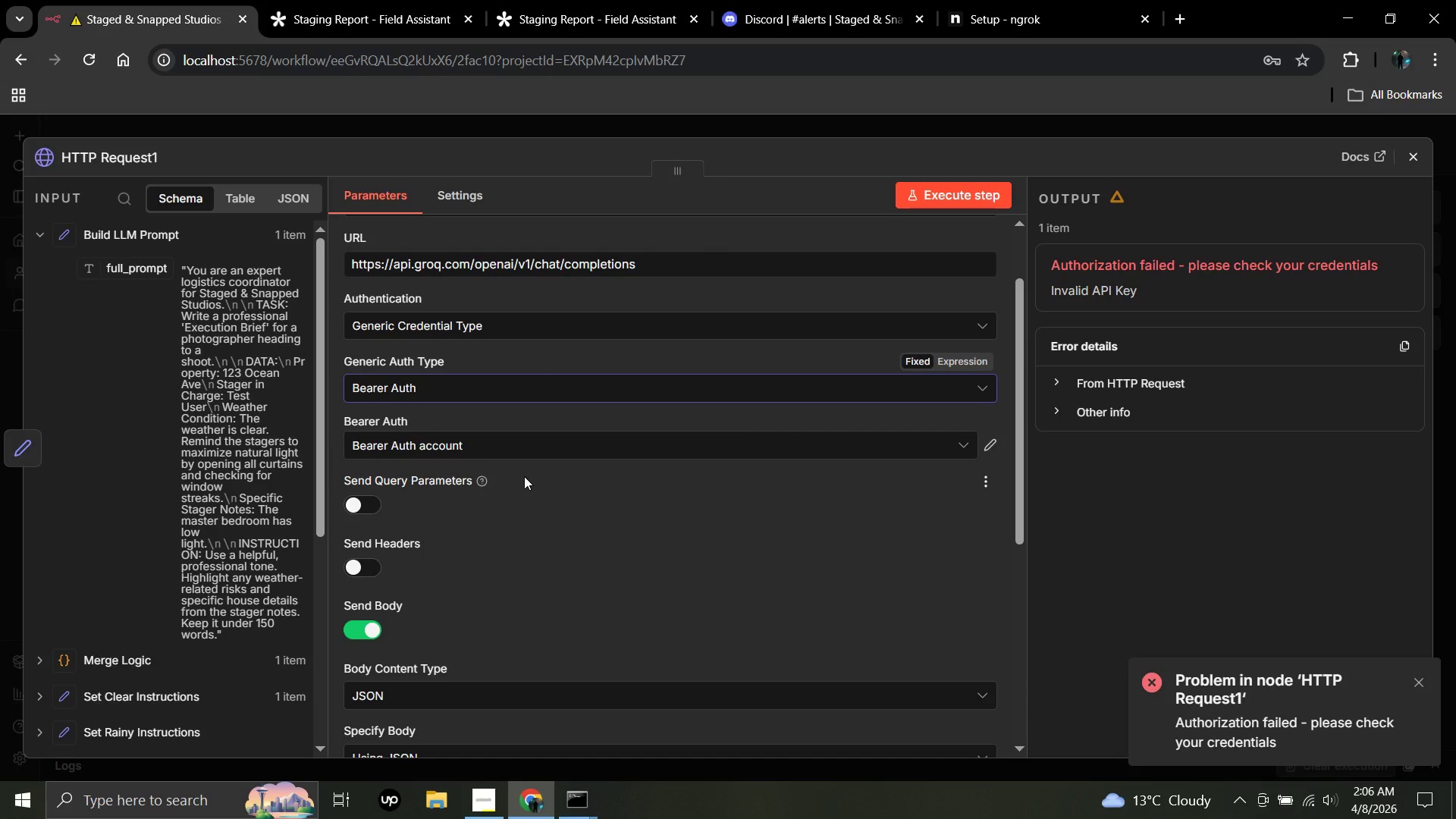 
left_click([1006, 0])
 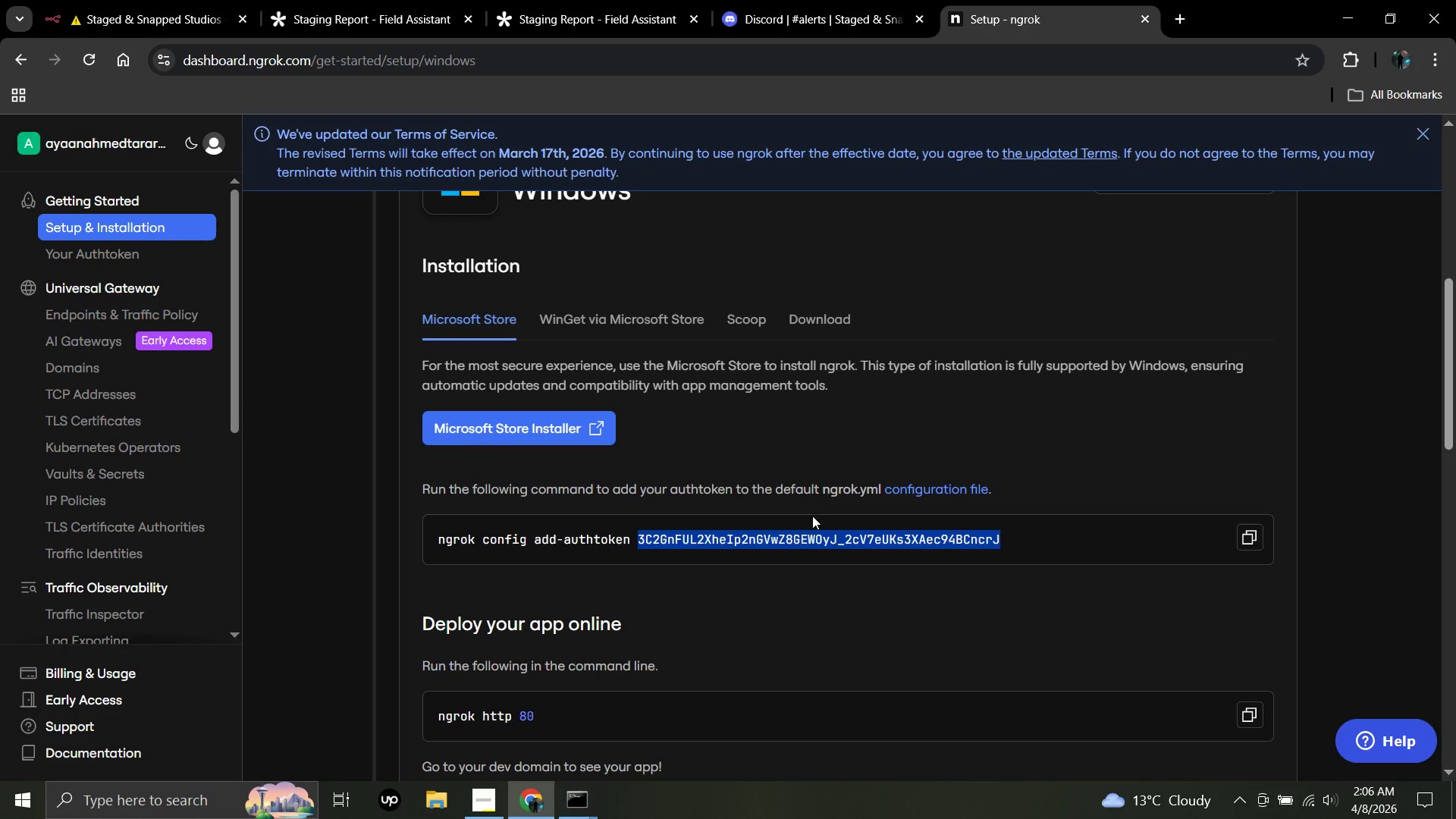 
left_click([812, 516])
 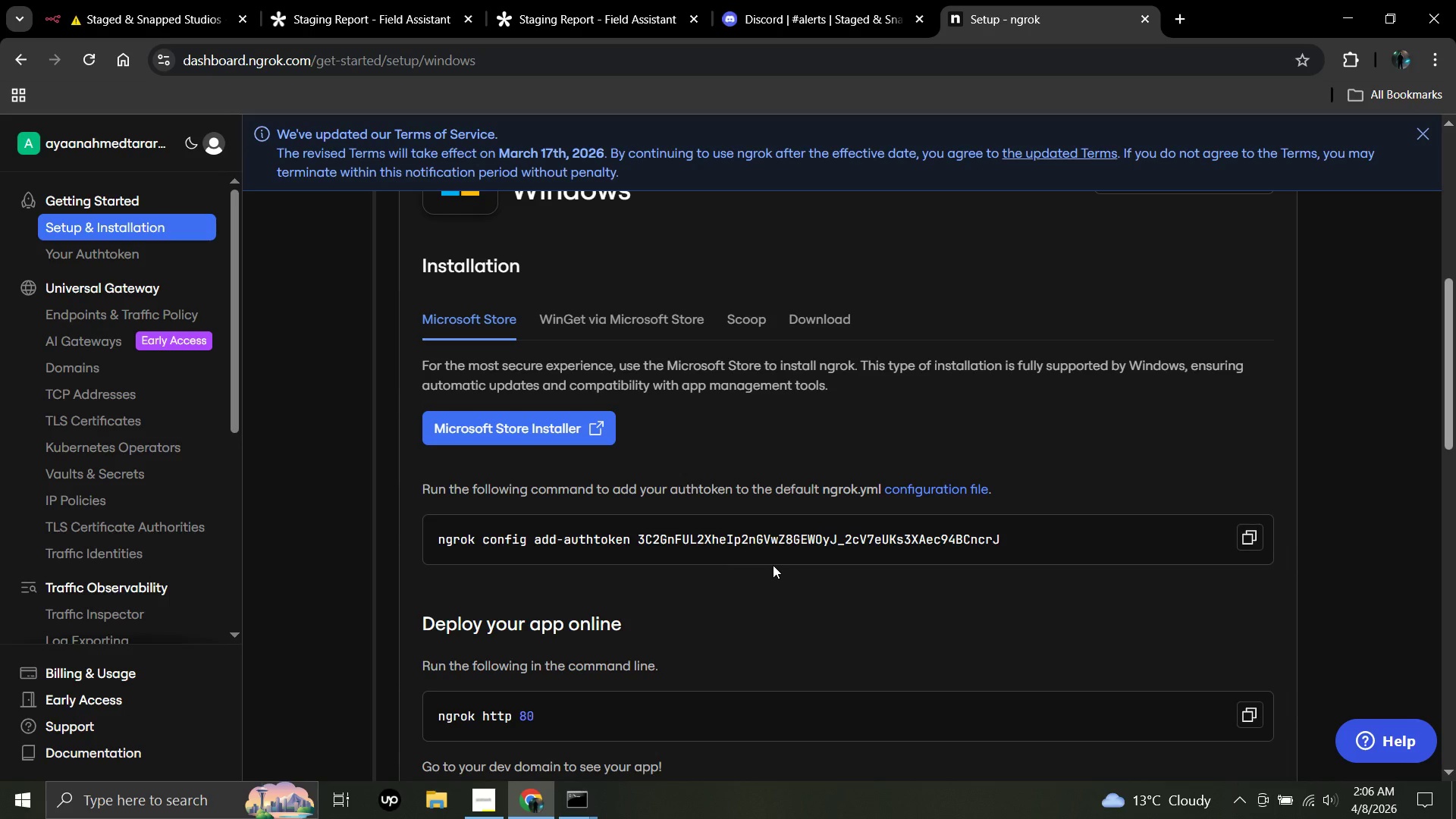 
scroll: coordinate [771, 565], scroll_direction: down, amount: 1.0
 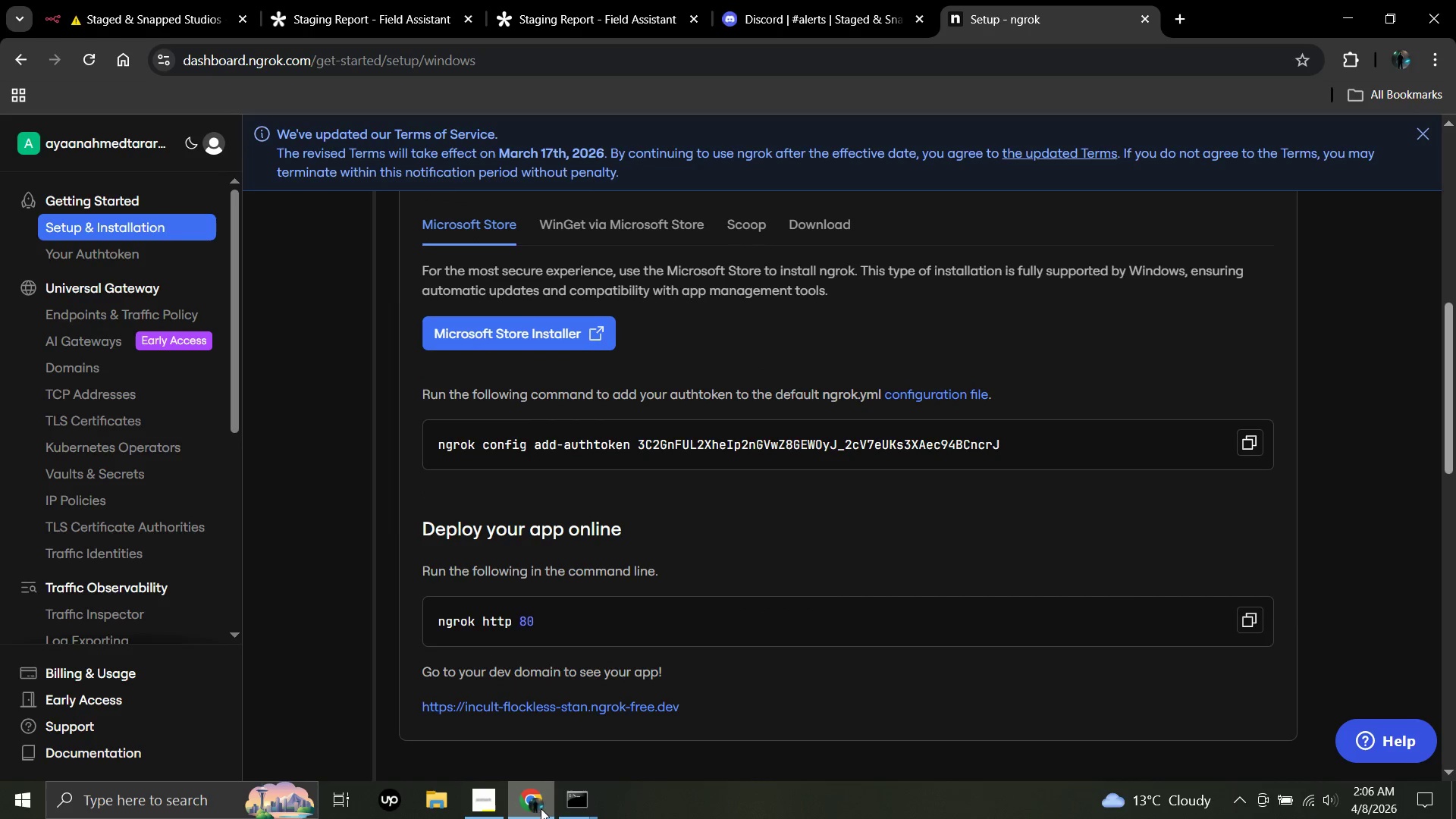 
left_click([562, 809])
 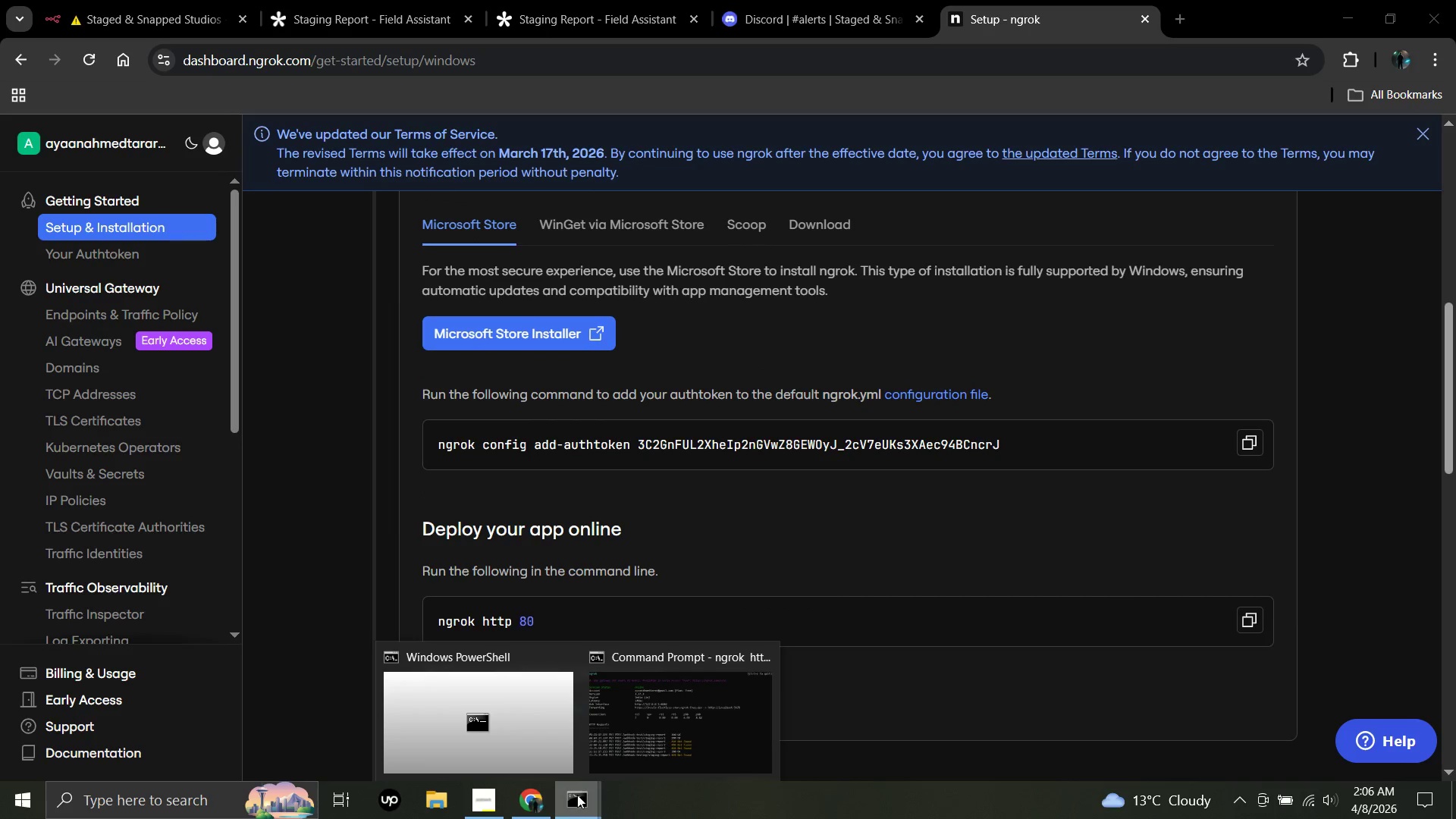 
left_click([624, 758])
 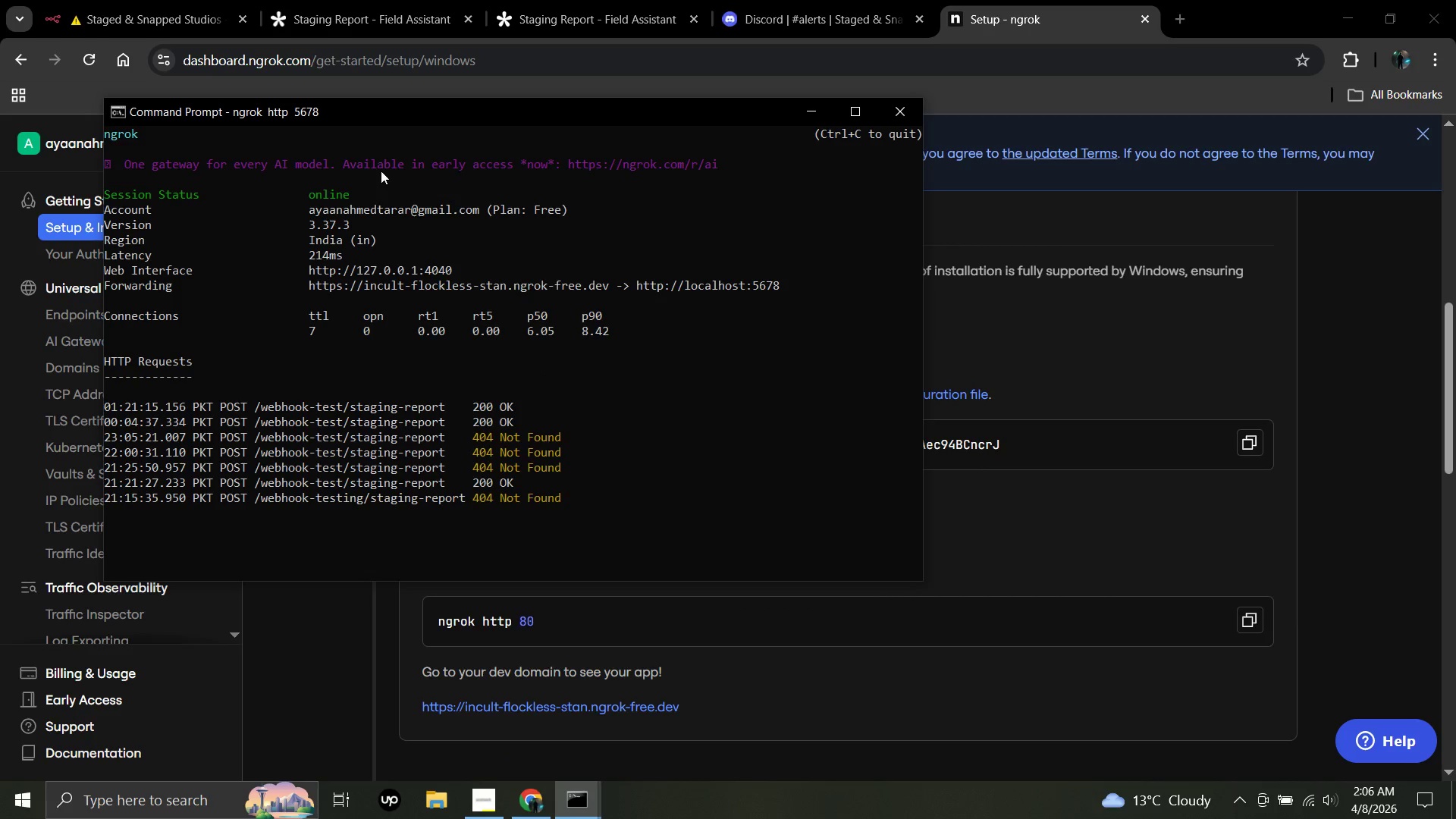 
scroll: coordinate [223, 234], scroll_direction: up, amount: 2.0
 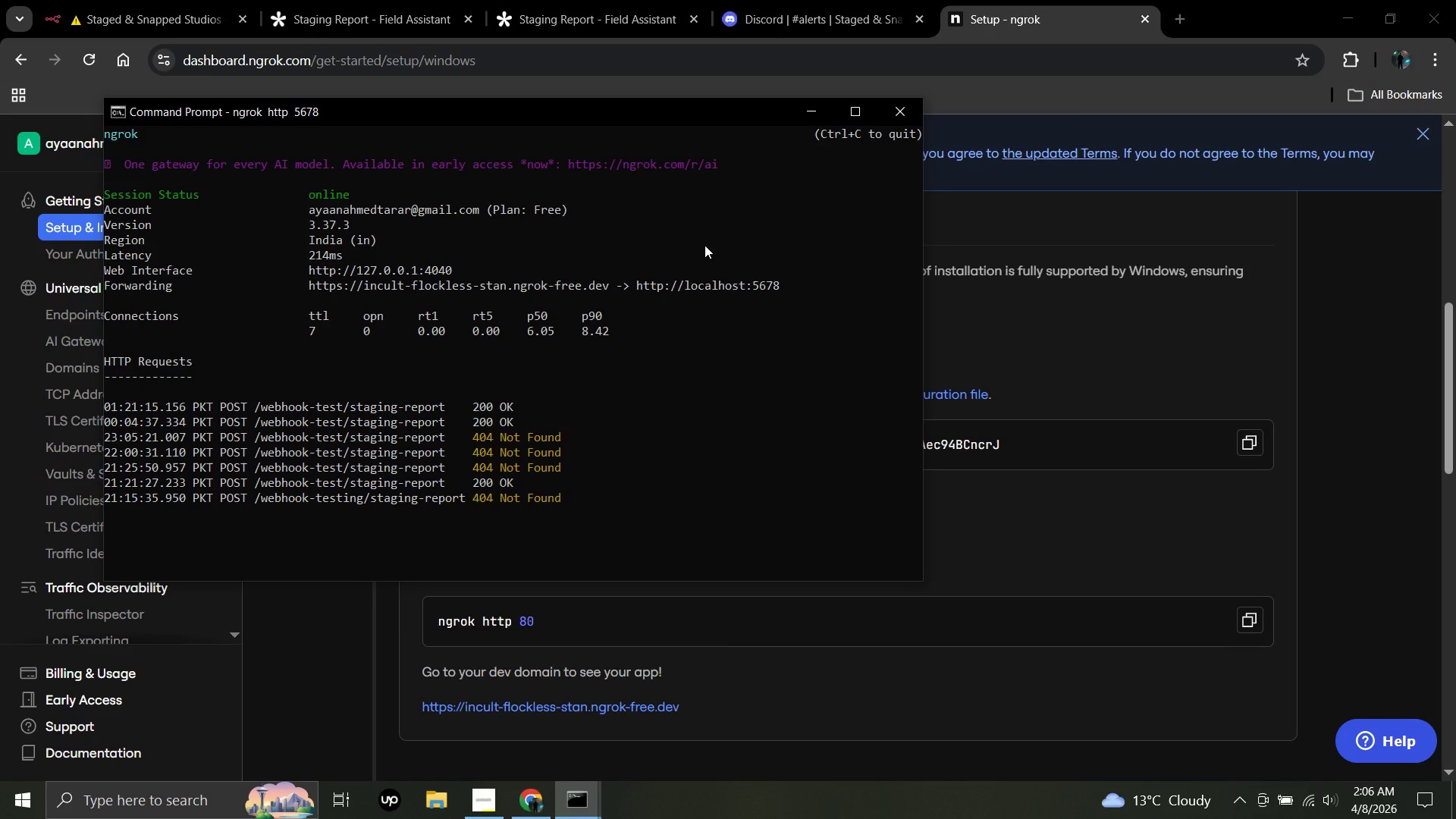 
wait(6.92)
 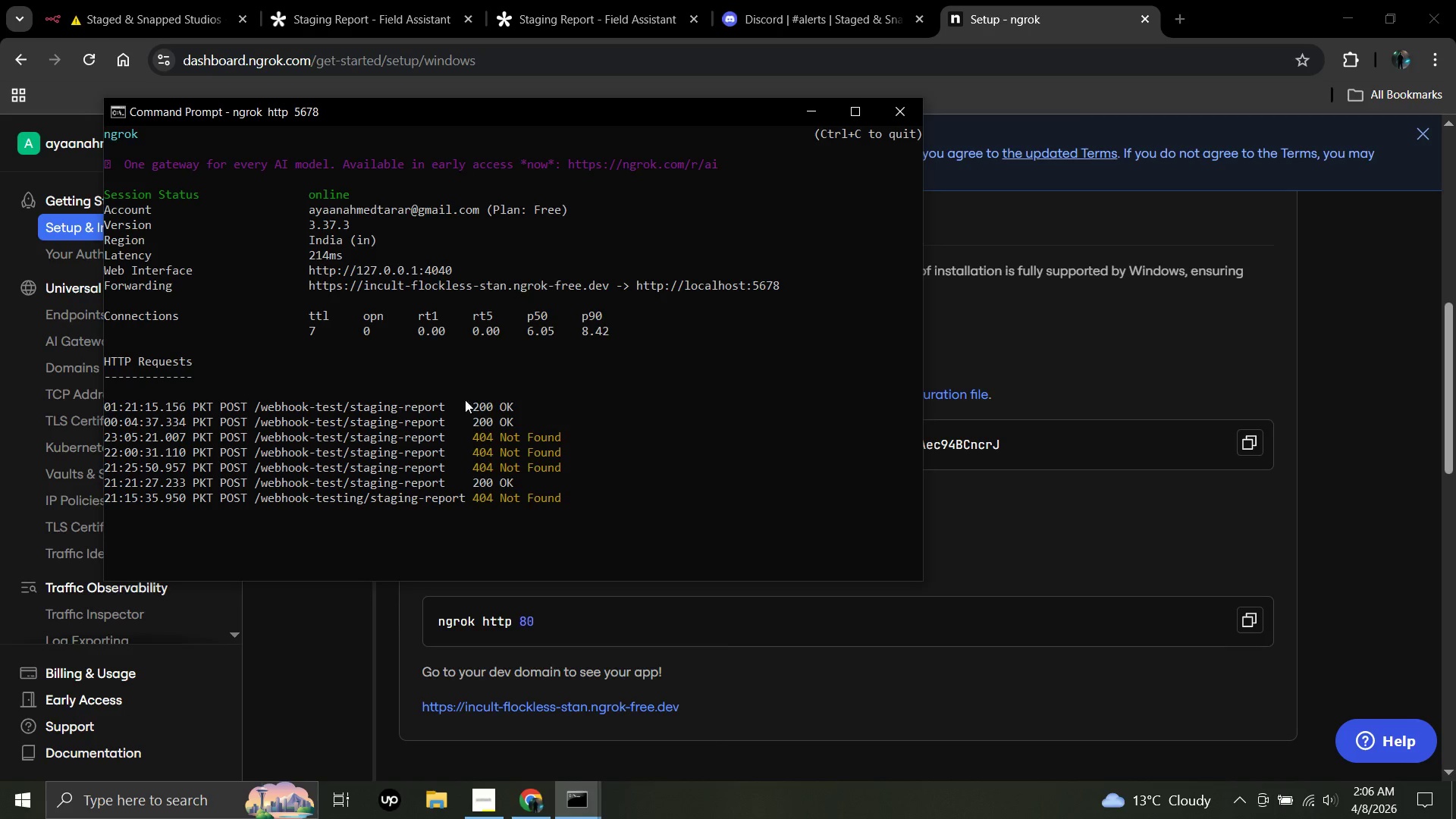 
left_click([814, 113])
 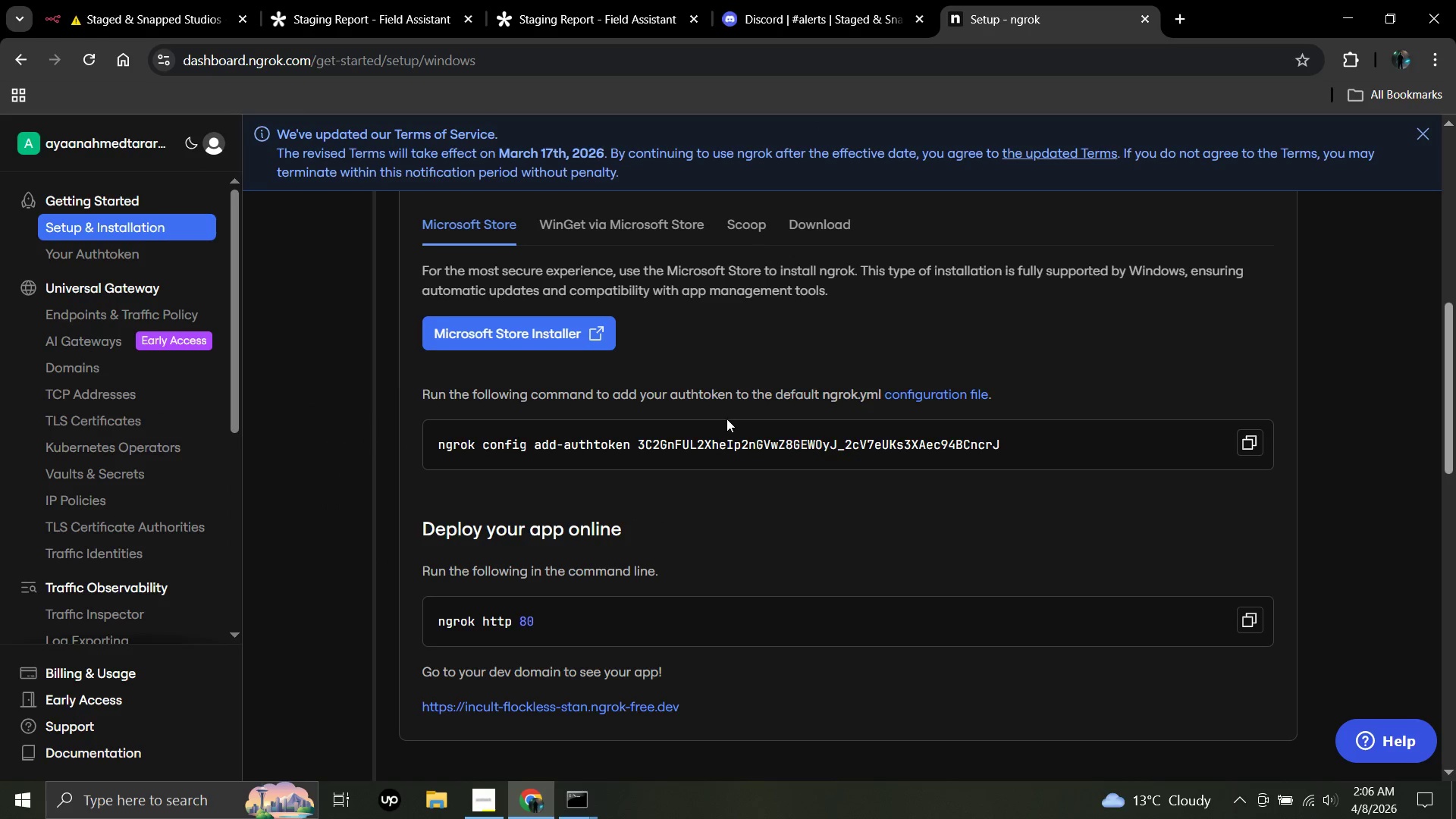 
scroll: coordinate [726, 419], scroll_direction: none, amount: 0.0
 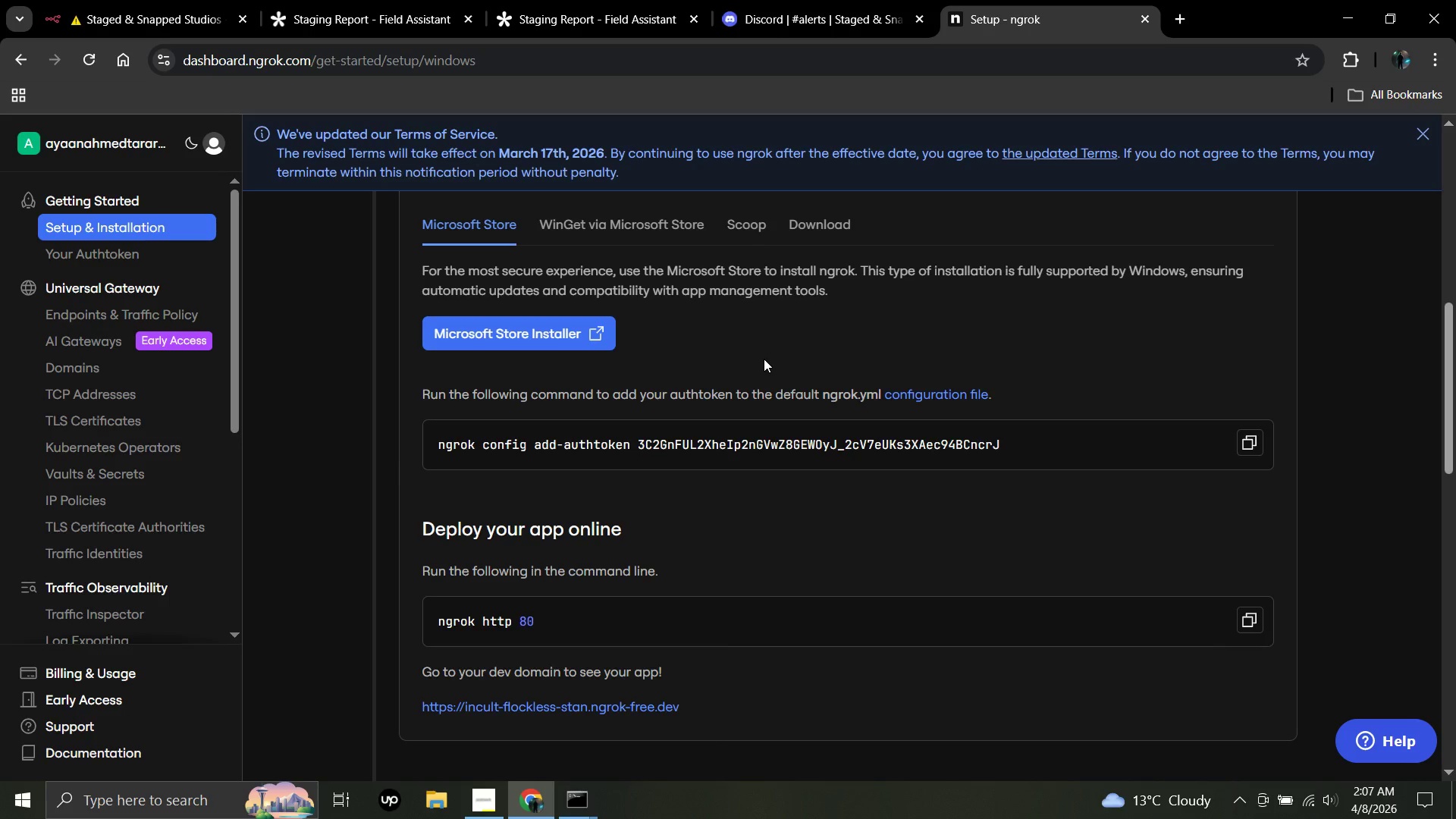 
wait(40.14)
 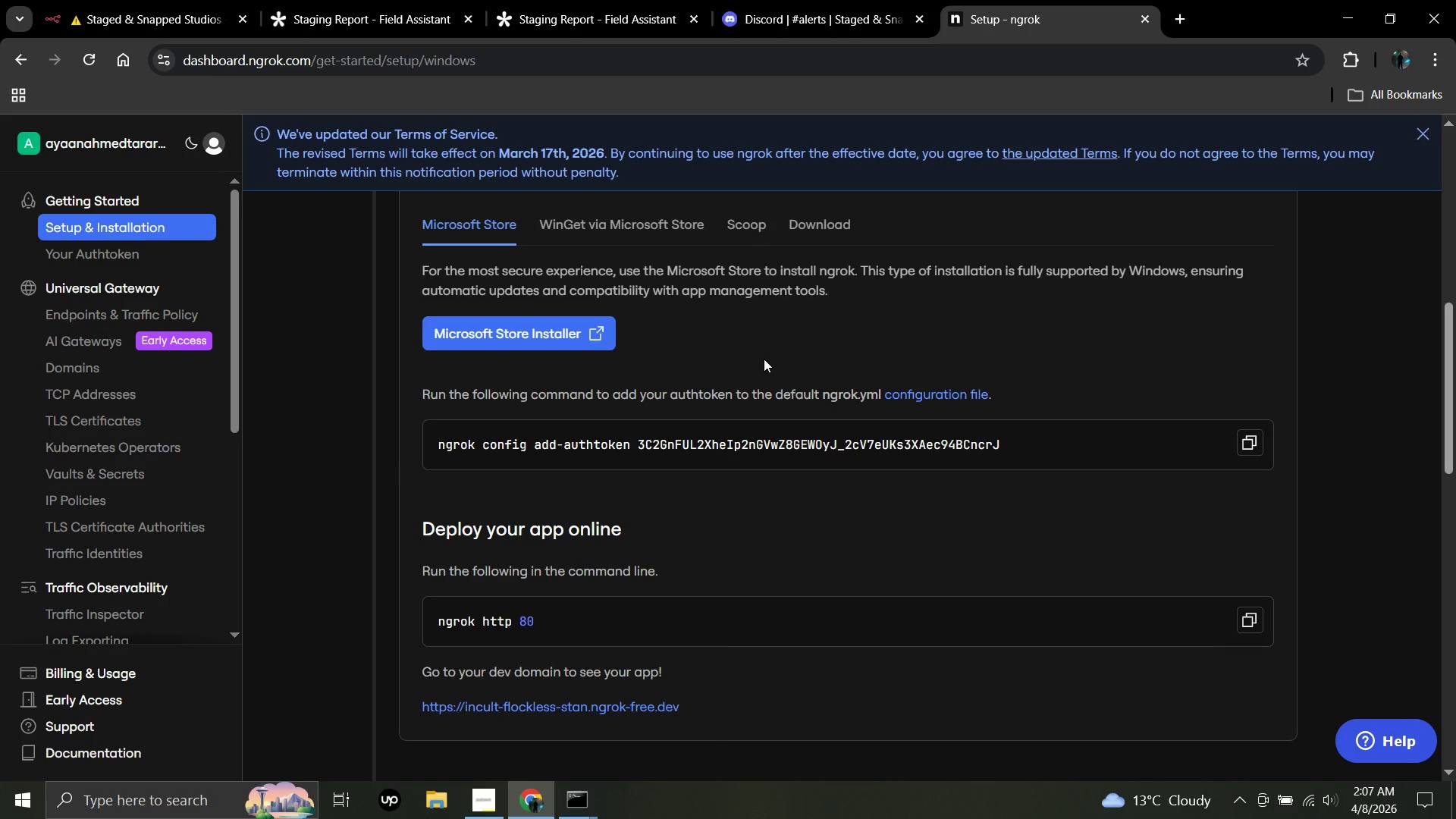 
left_click([165, 0])
 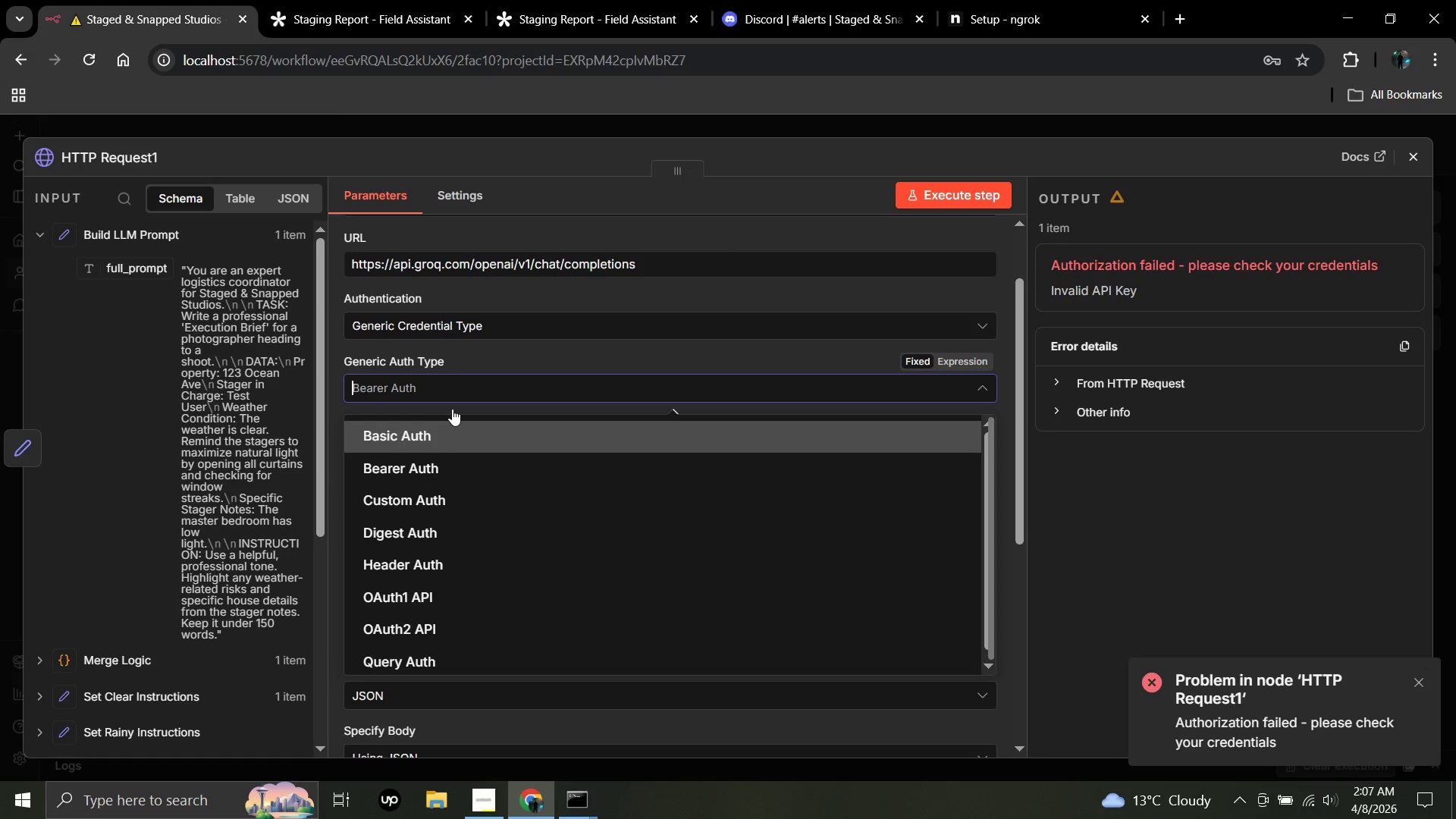 
left_click([453, 347])
 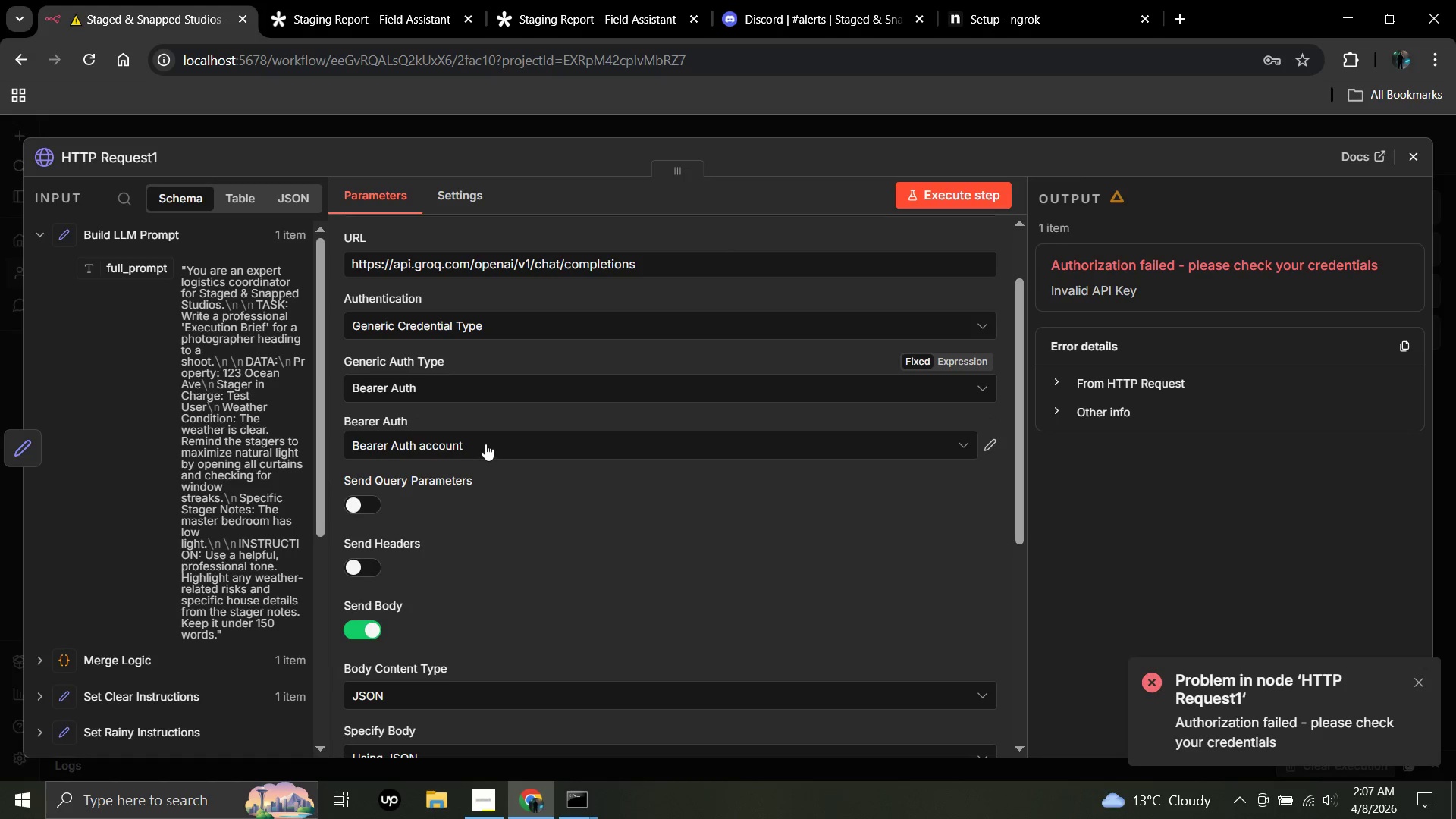 
left_click([485, 444])
 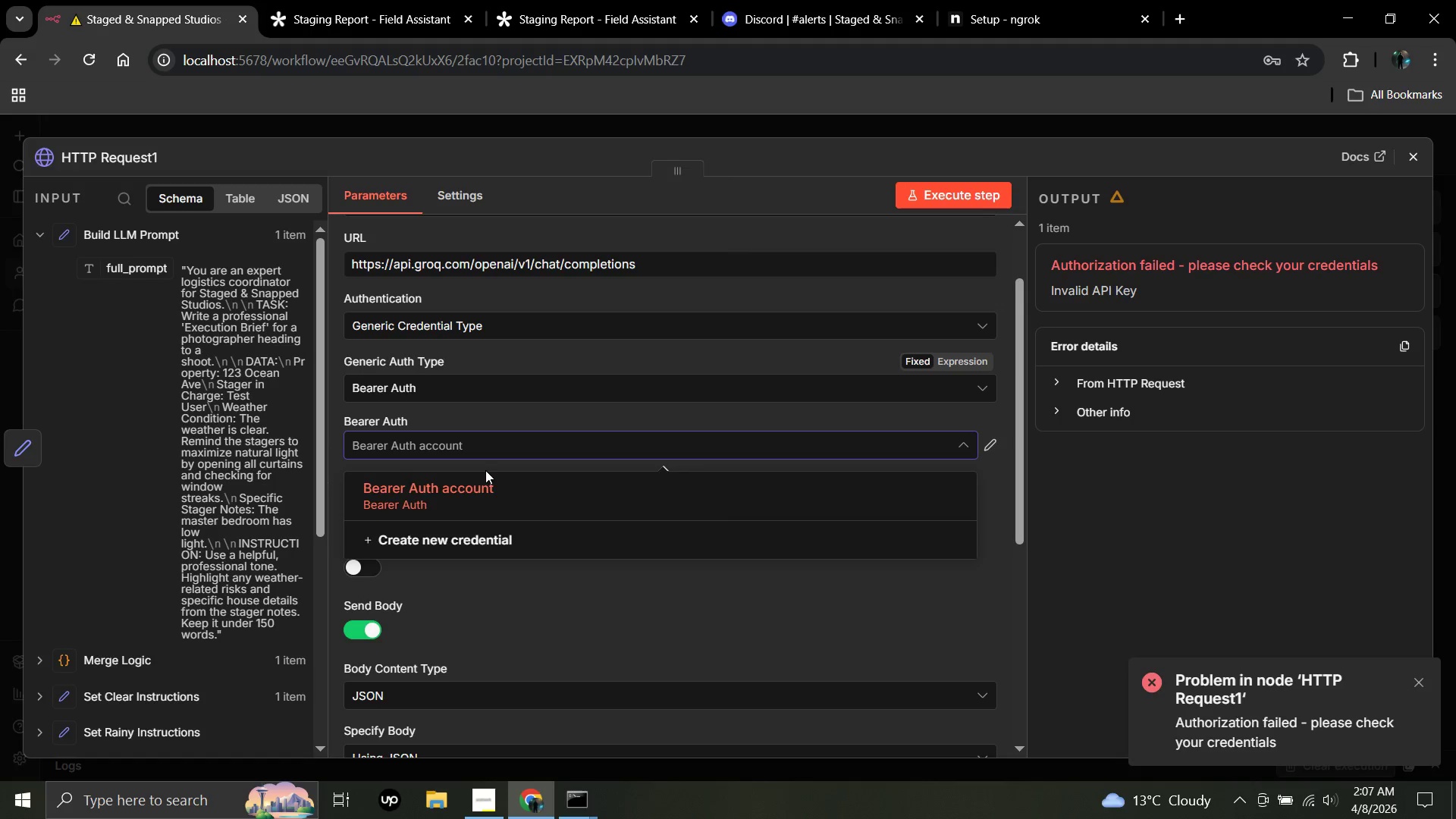 
mouse_move([504, 497])
 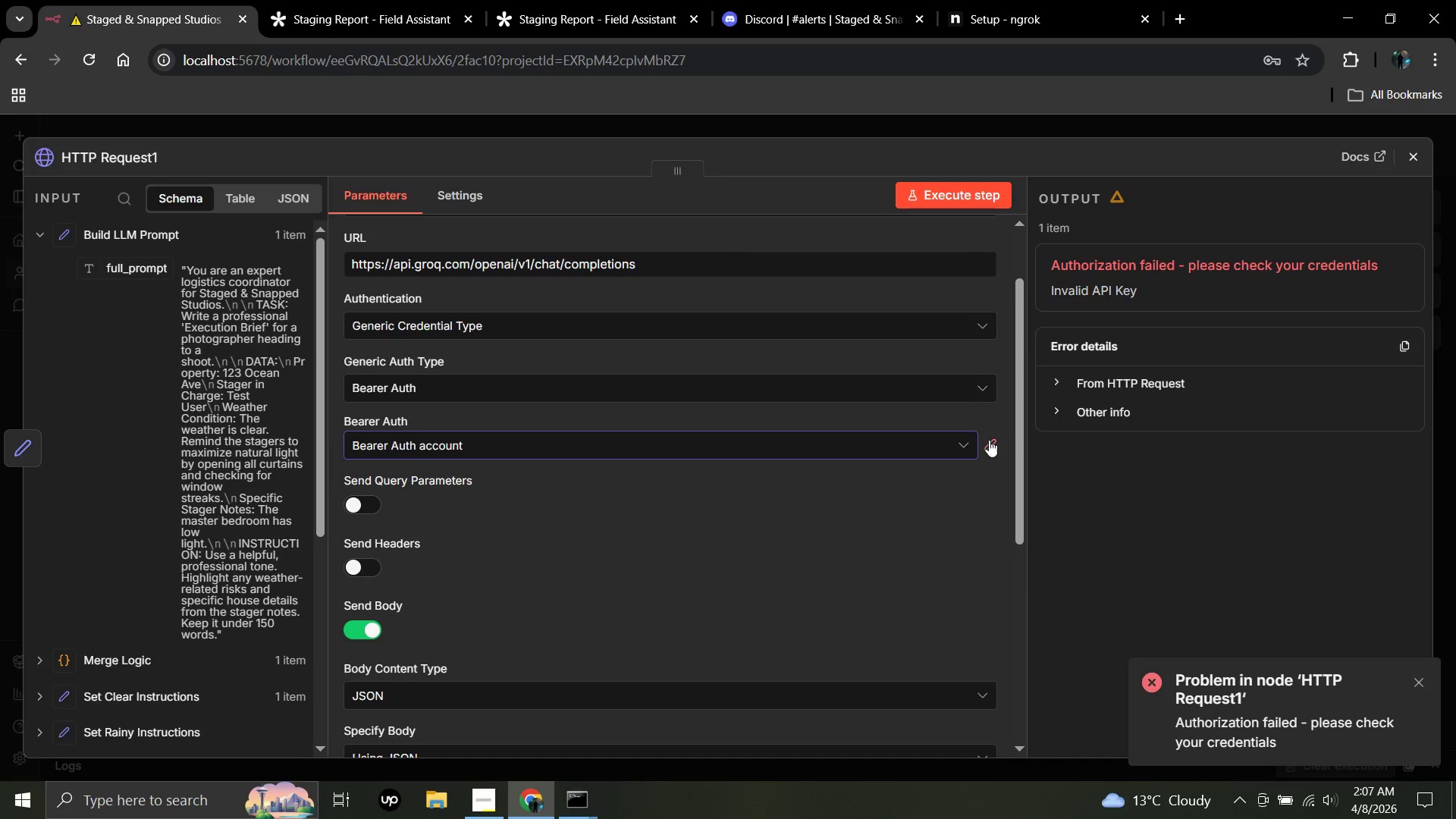 
left_click([988, 441])
 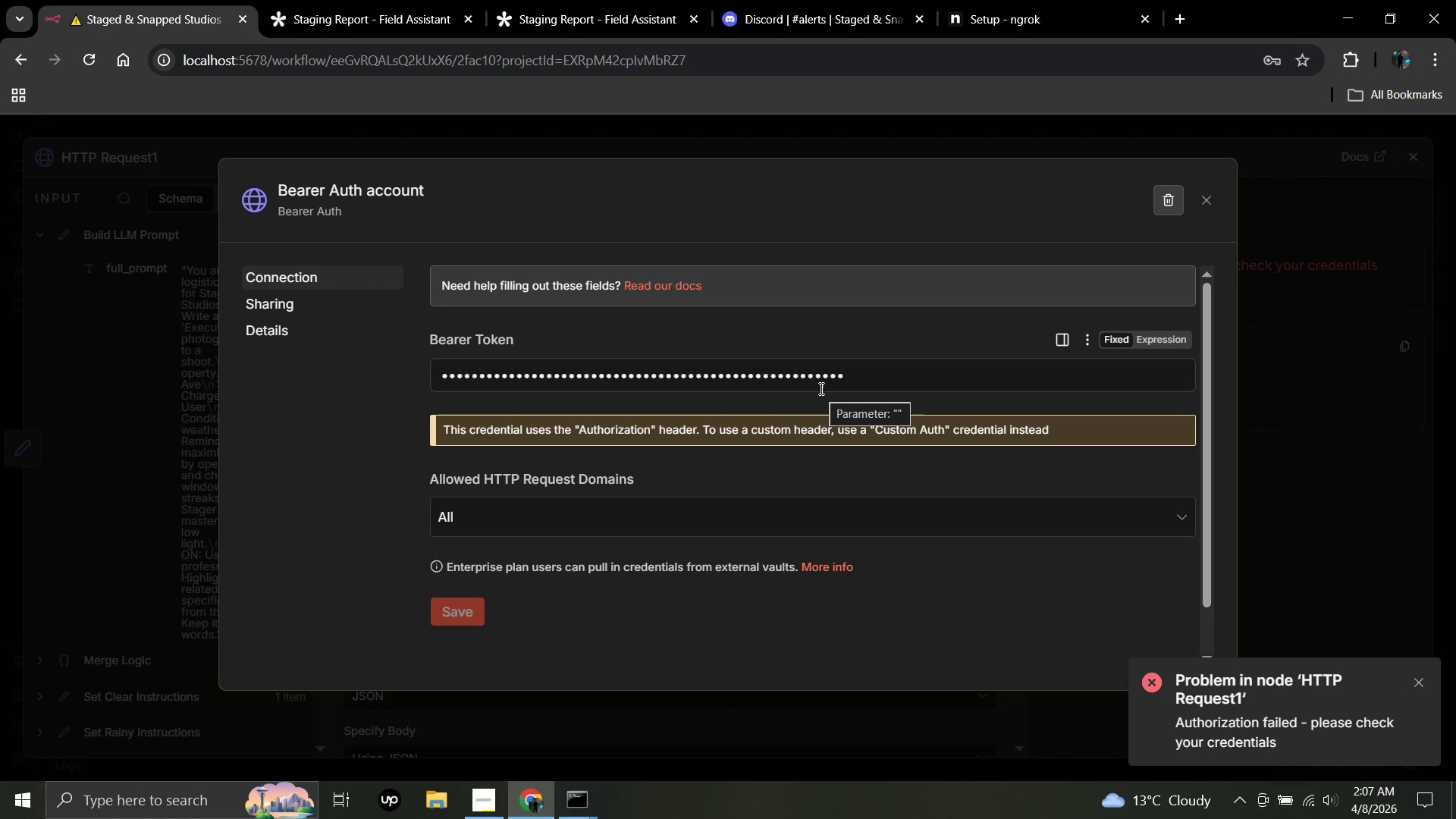 
wait(15.73)
 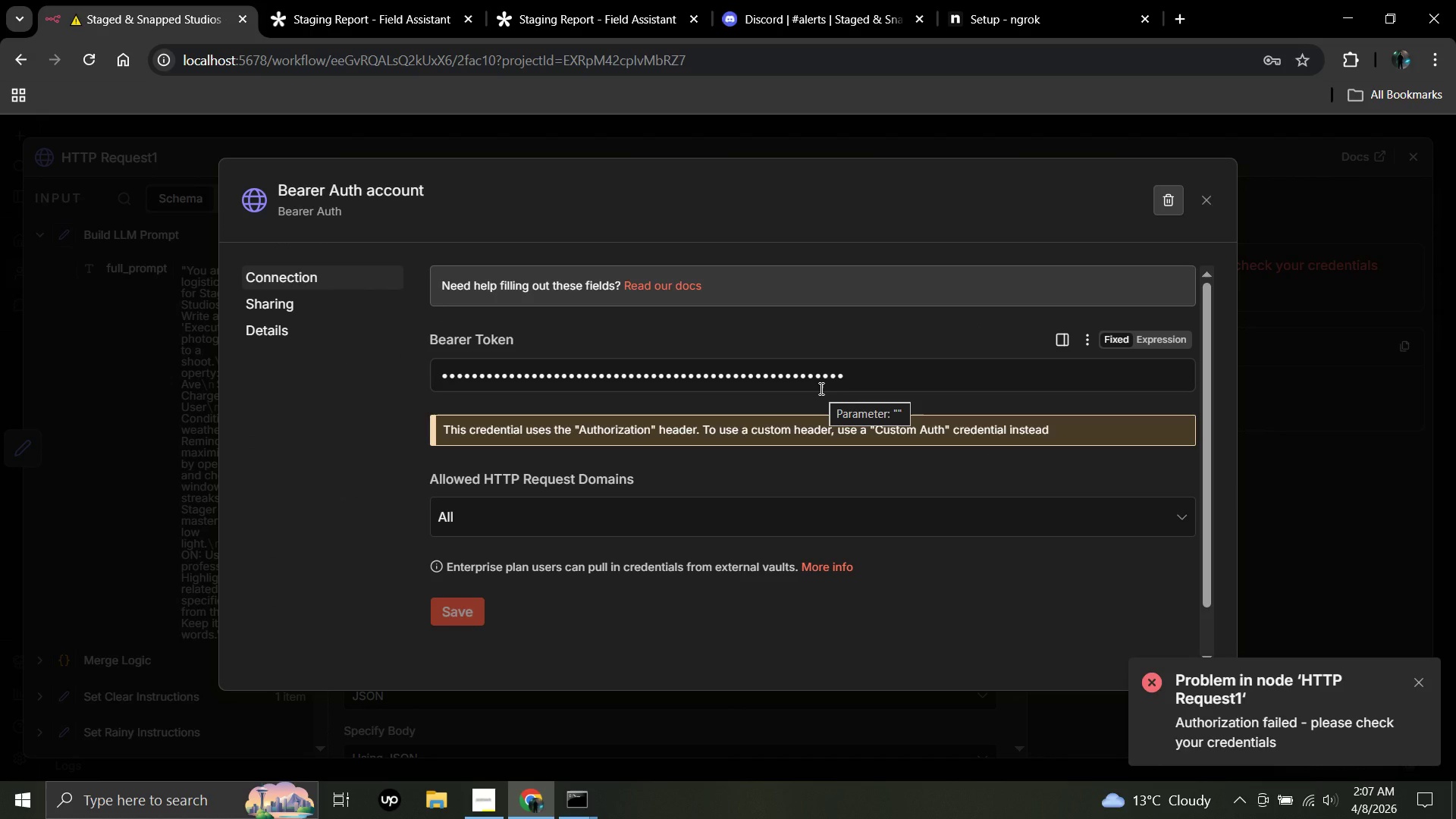 
left_click([1113, 8])
 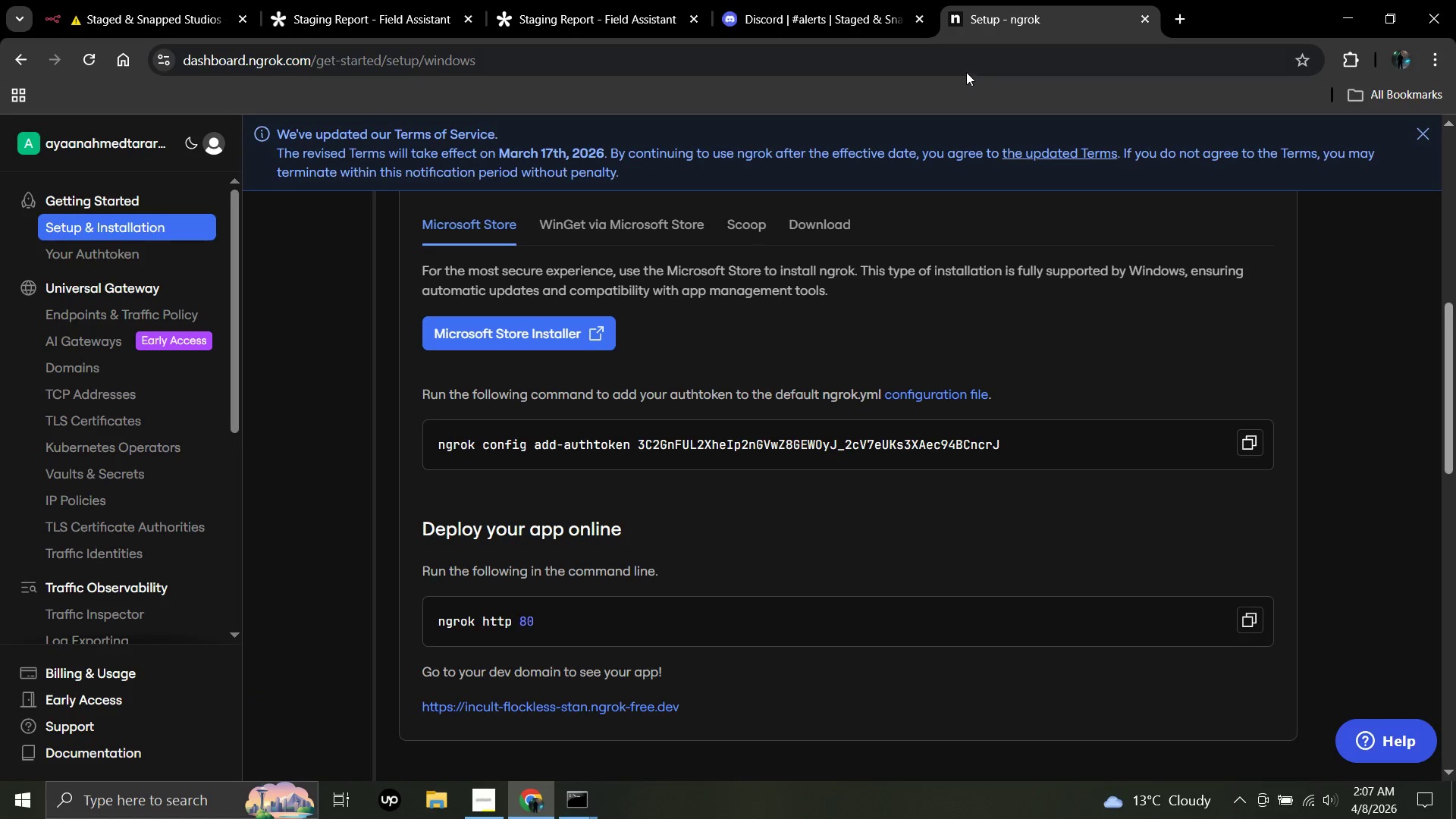 
left_click([971, 64])
 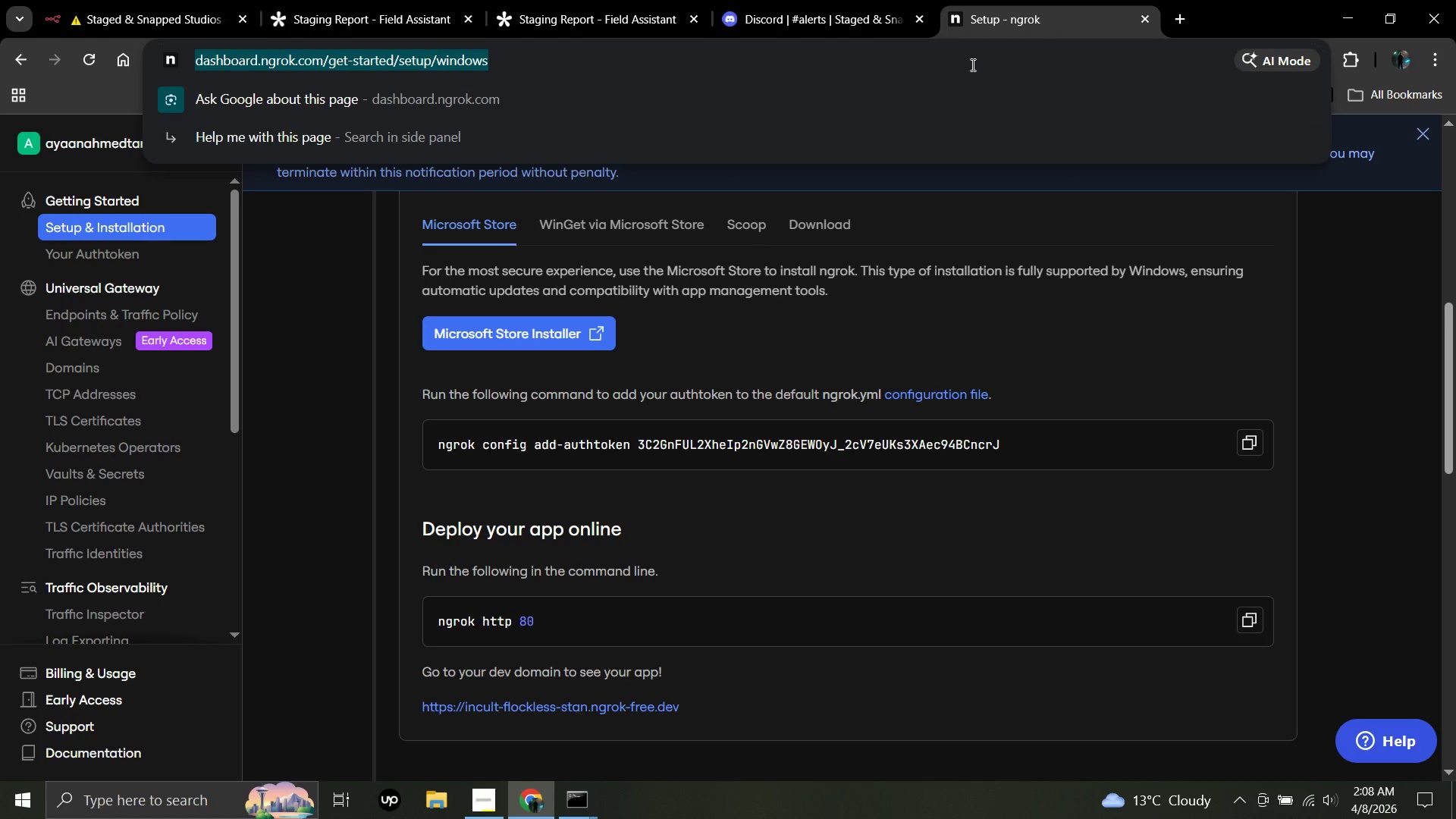 
type(groq cloud com)
key(Backspace)
 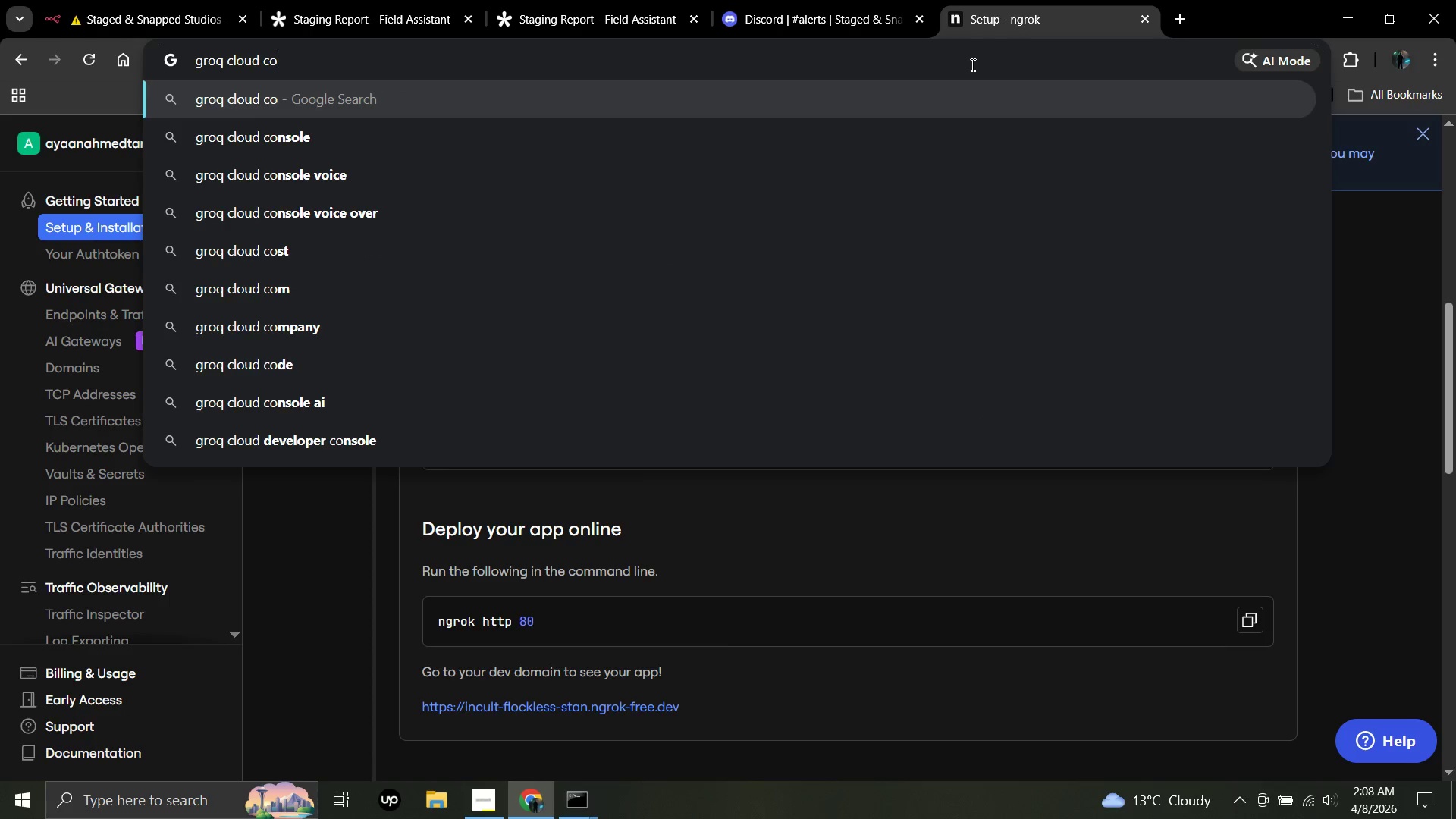 
key(ArrowDown)
 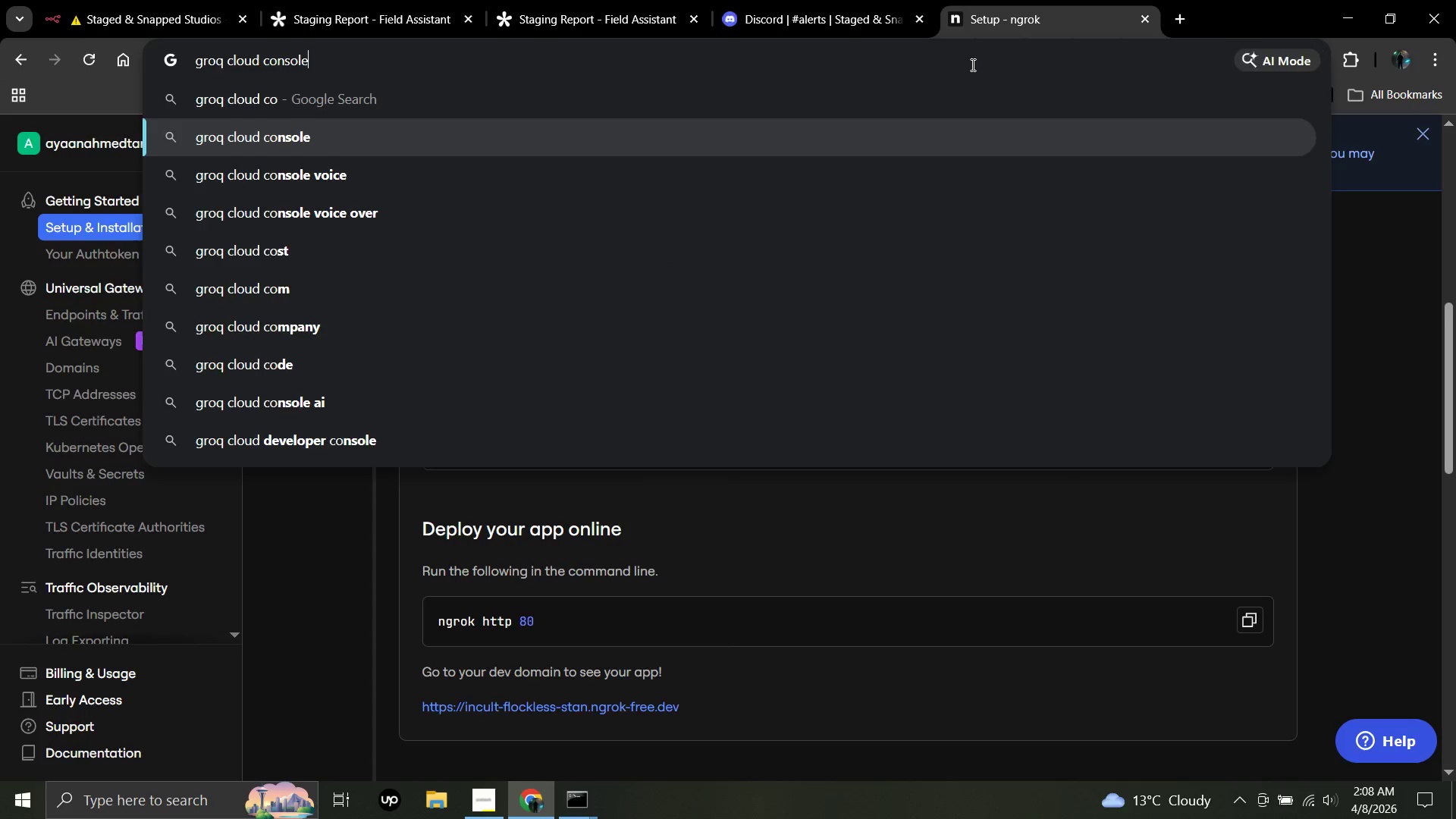 
key(Enter)
 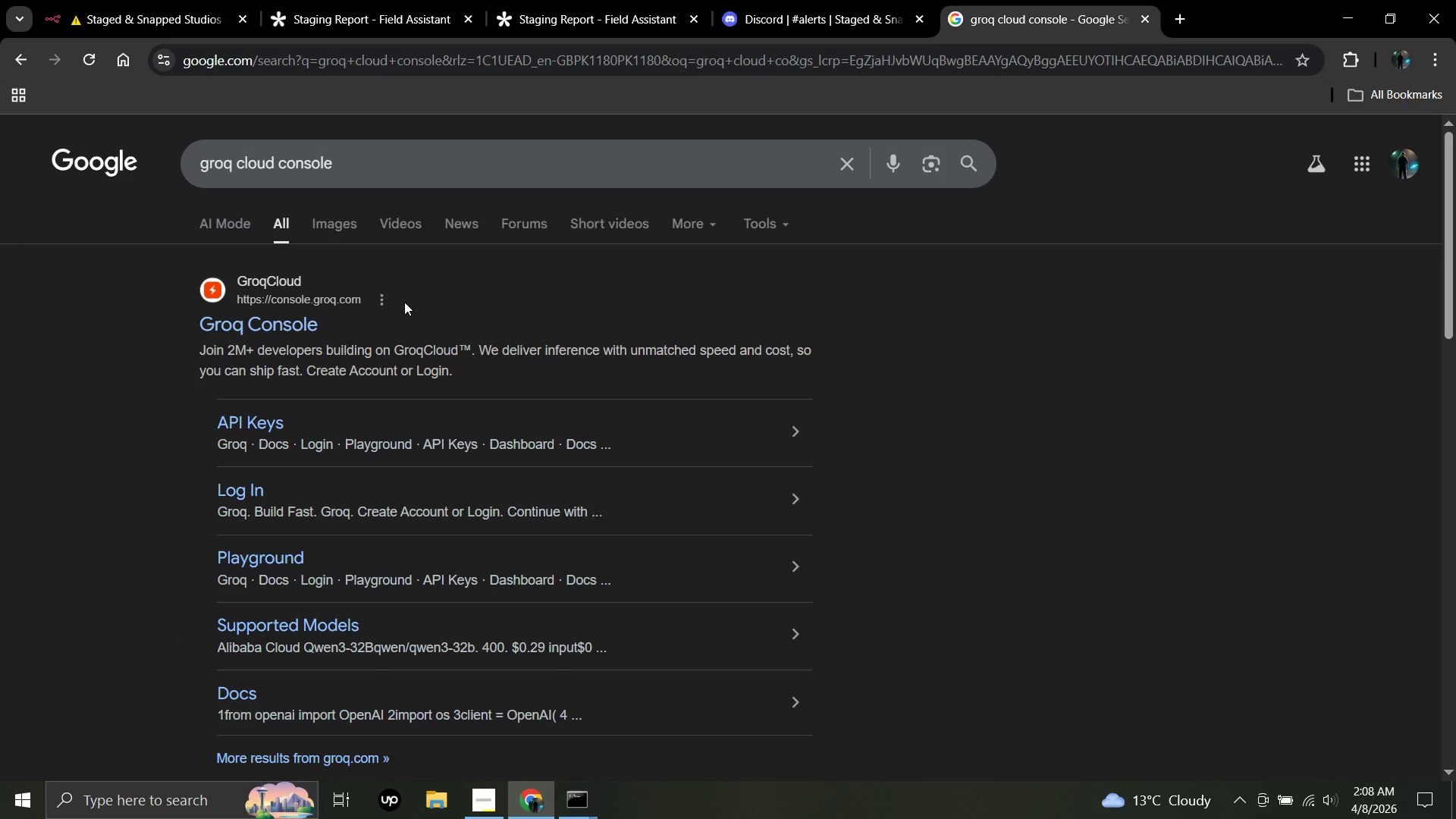 
left_click([274, 329])
 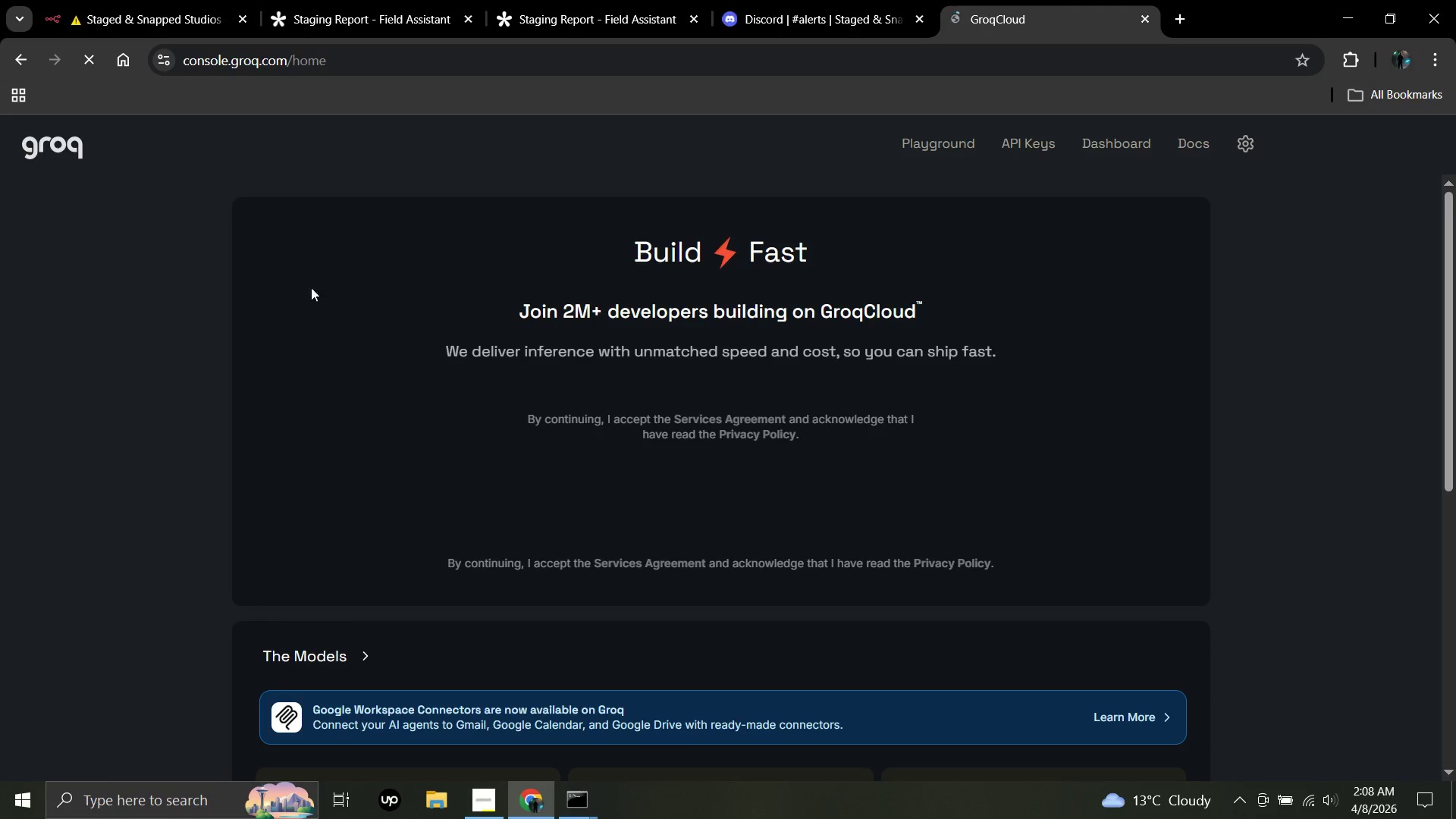 
left_click([27, 64])
 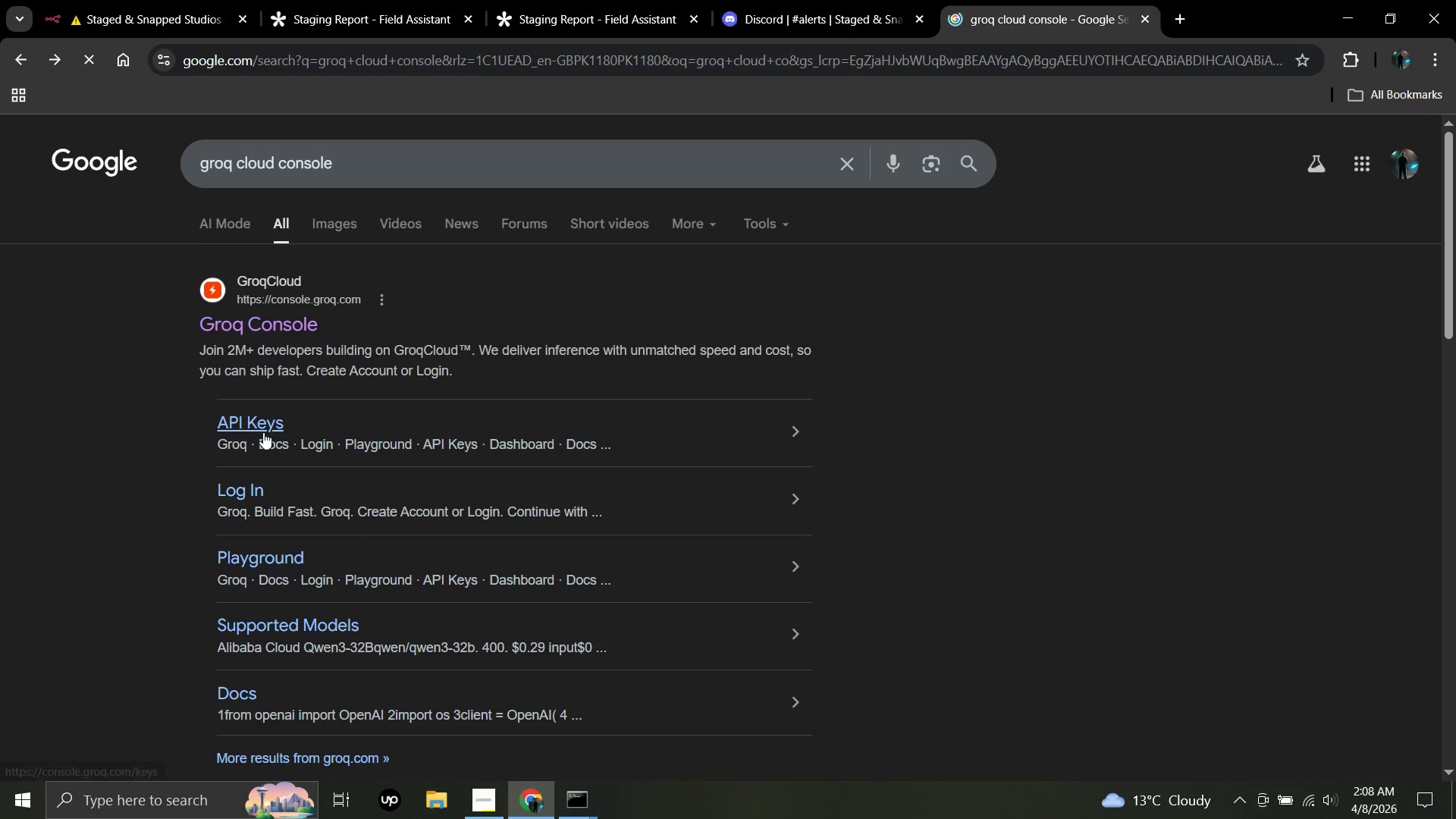 
left_click([265, 419])
 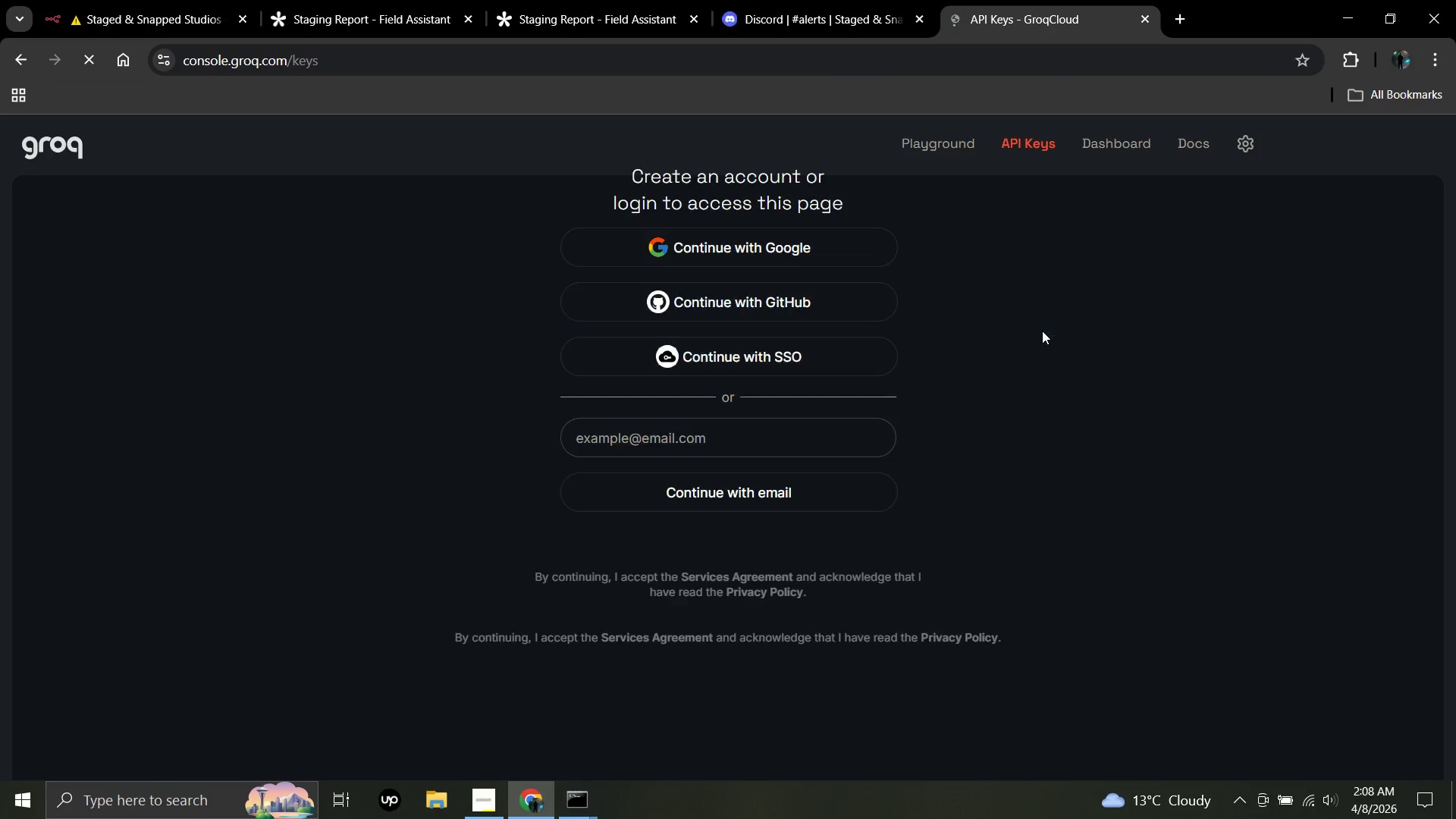 
left_click([800, 239])
 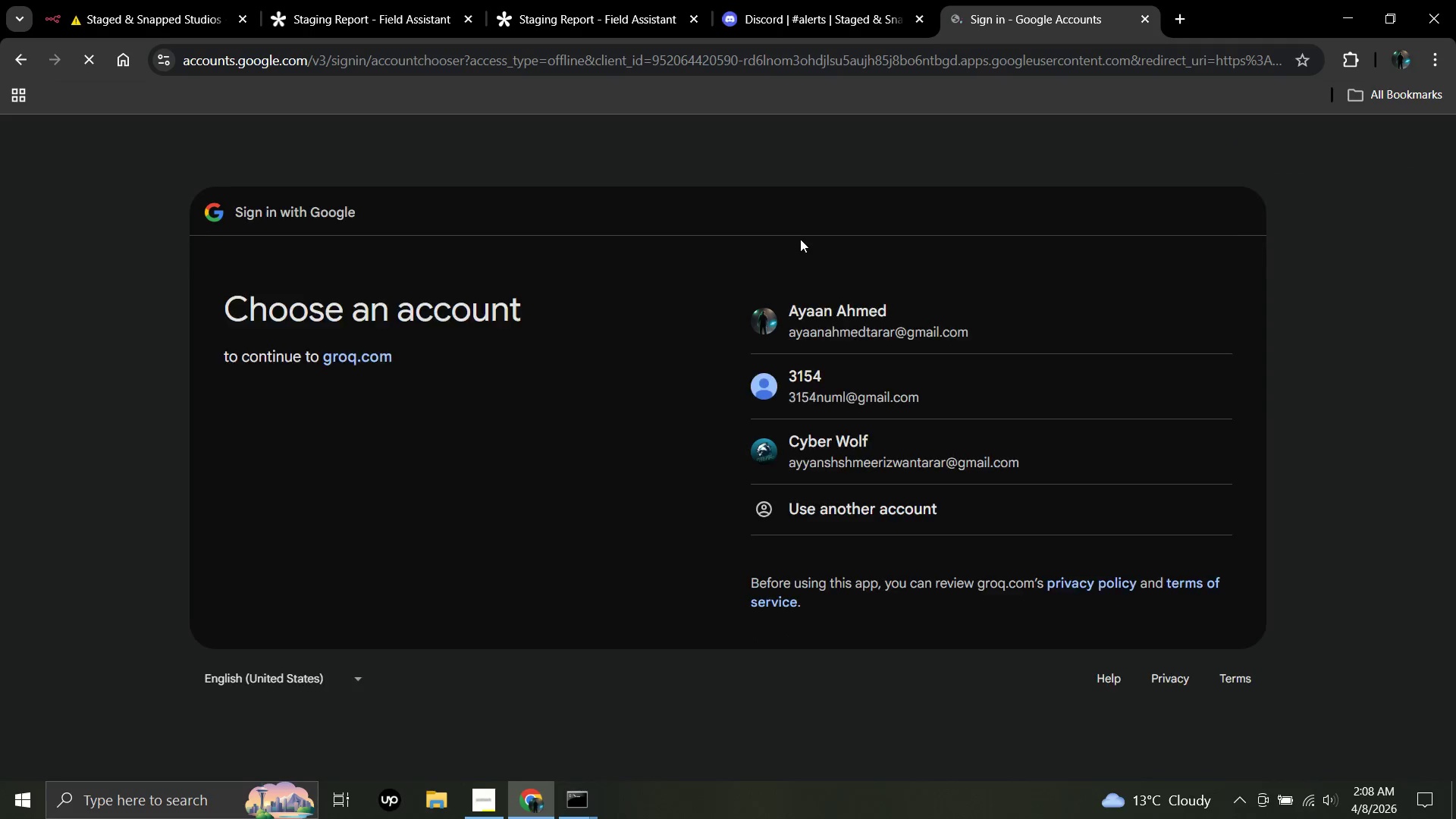 
left_click([848, 306])
 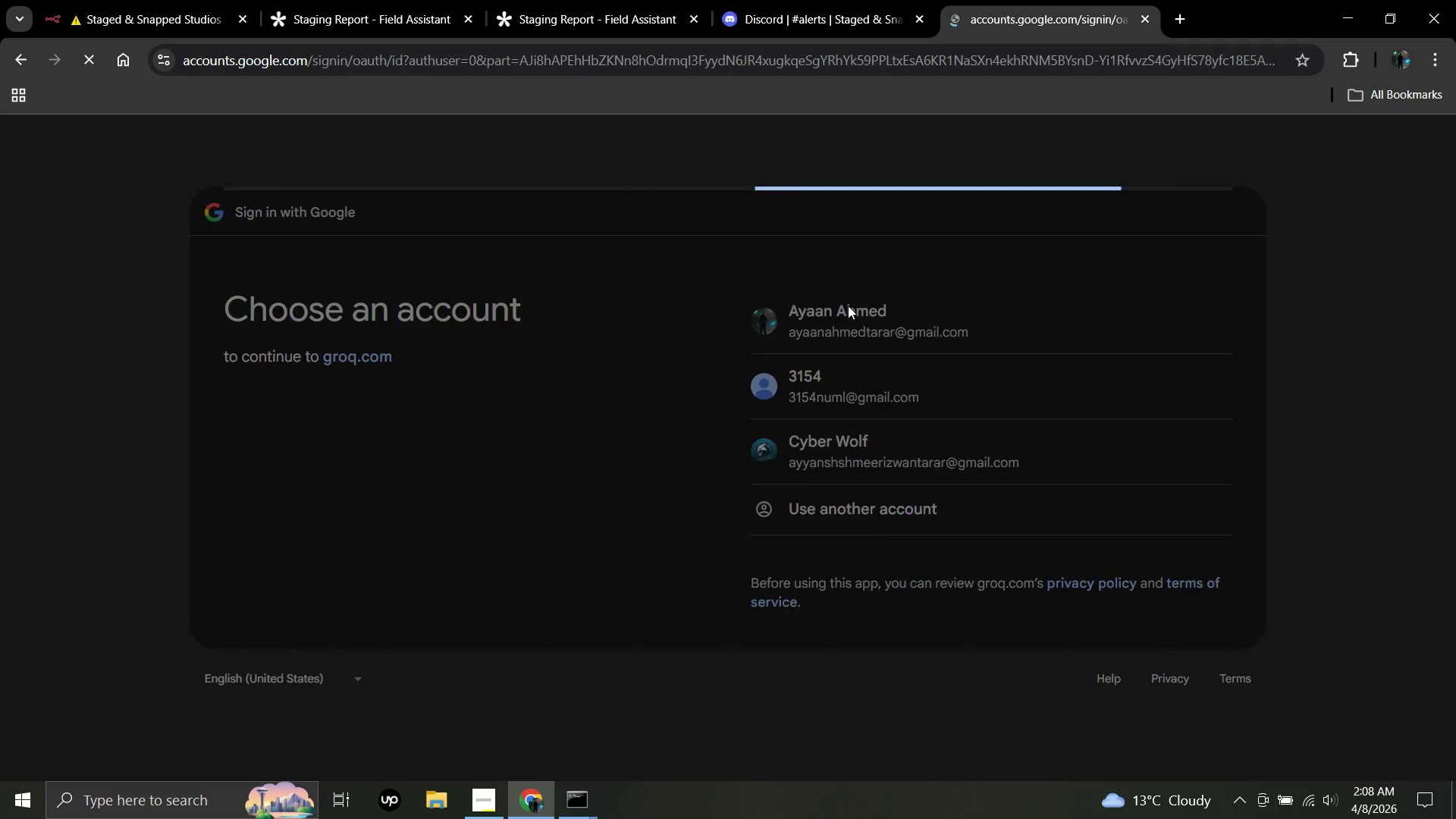 
wait(5.66)
 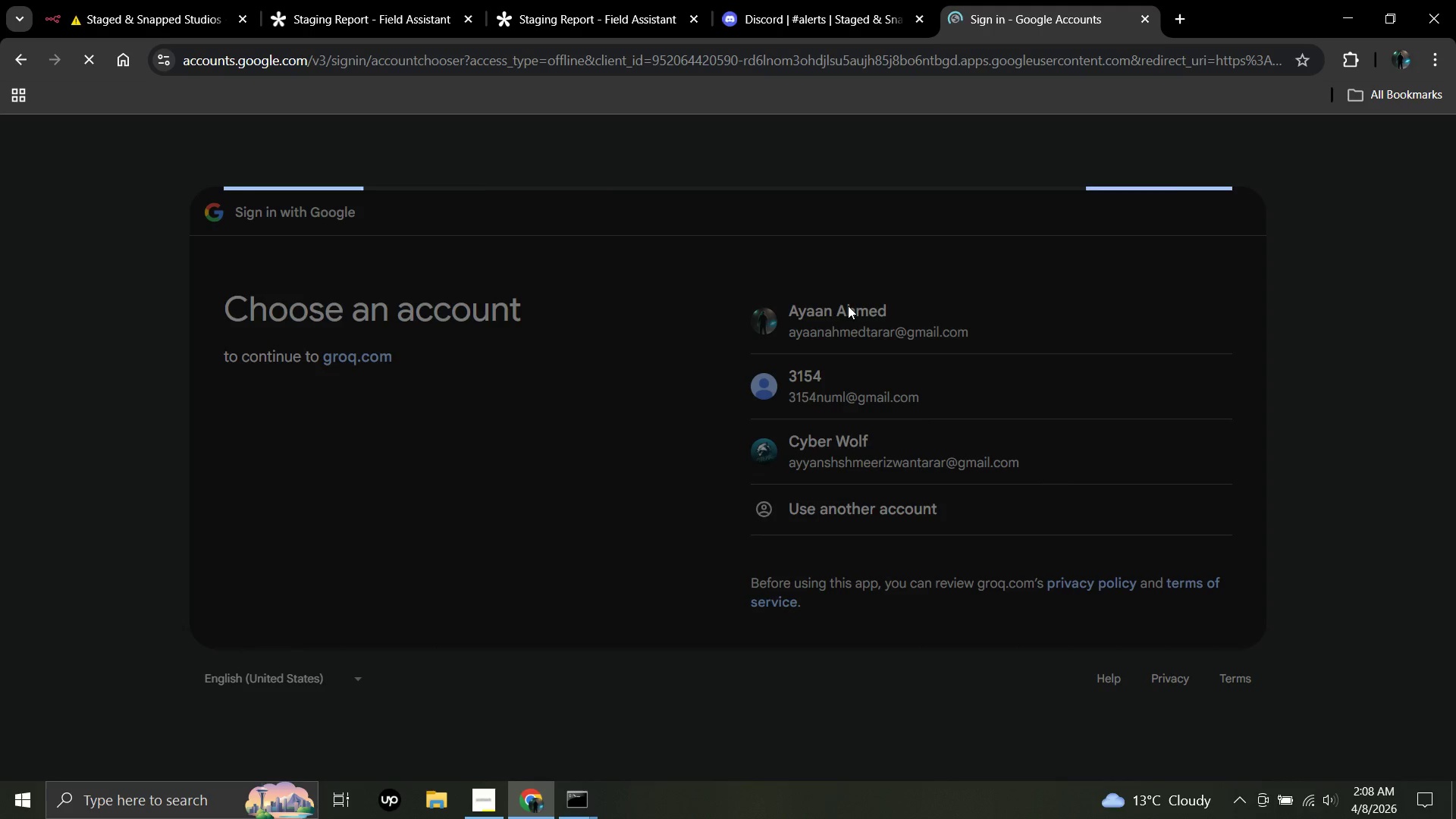 
left_click([1119, 610])
 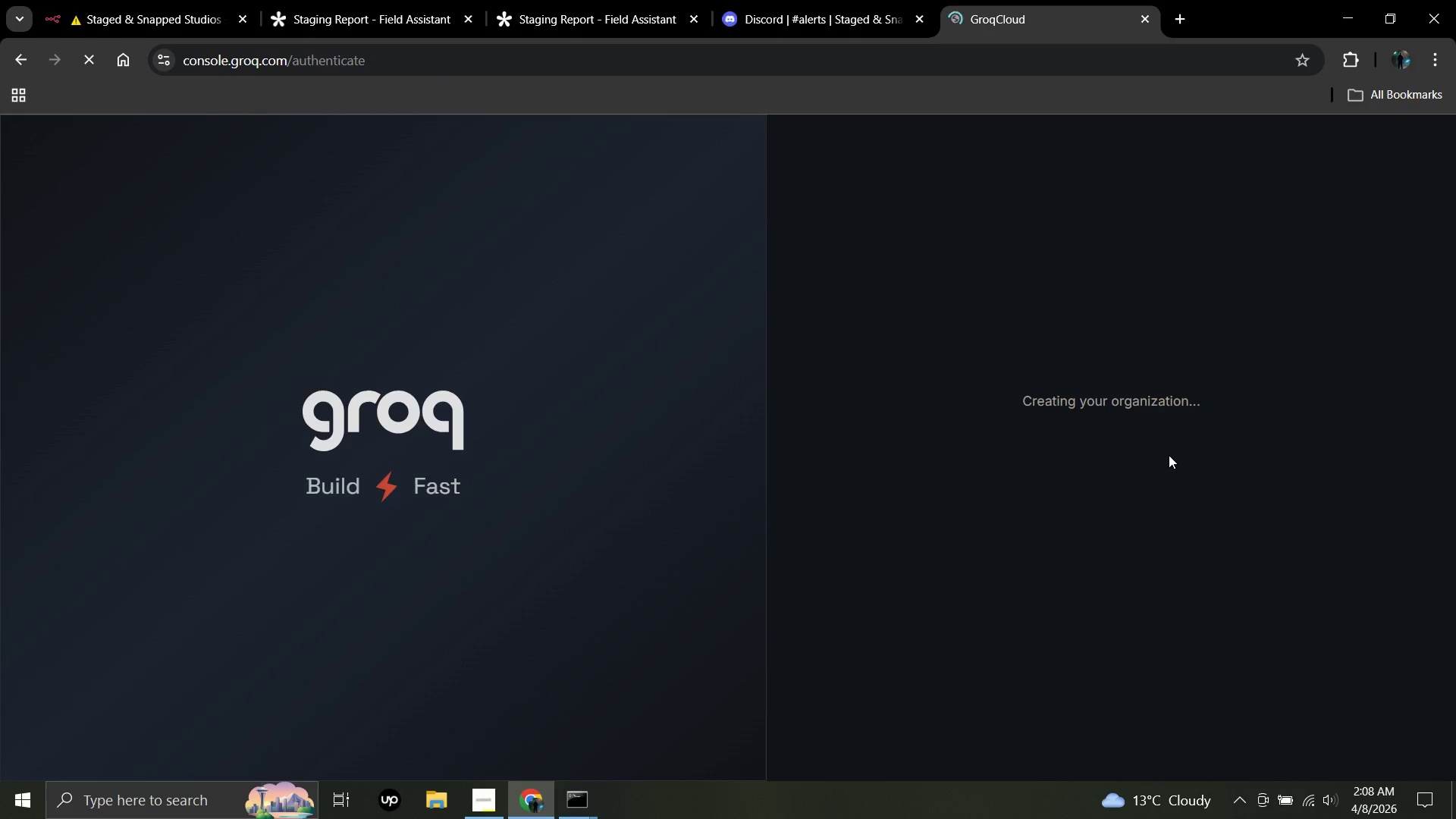 
wait(13.66)
 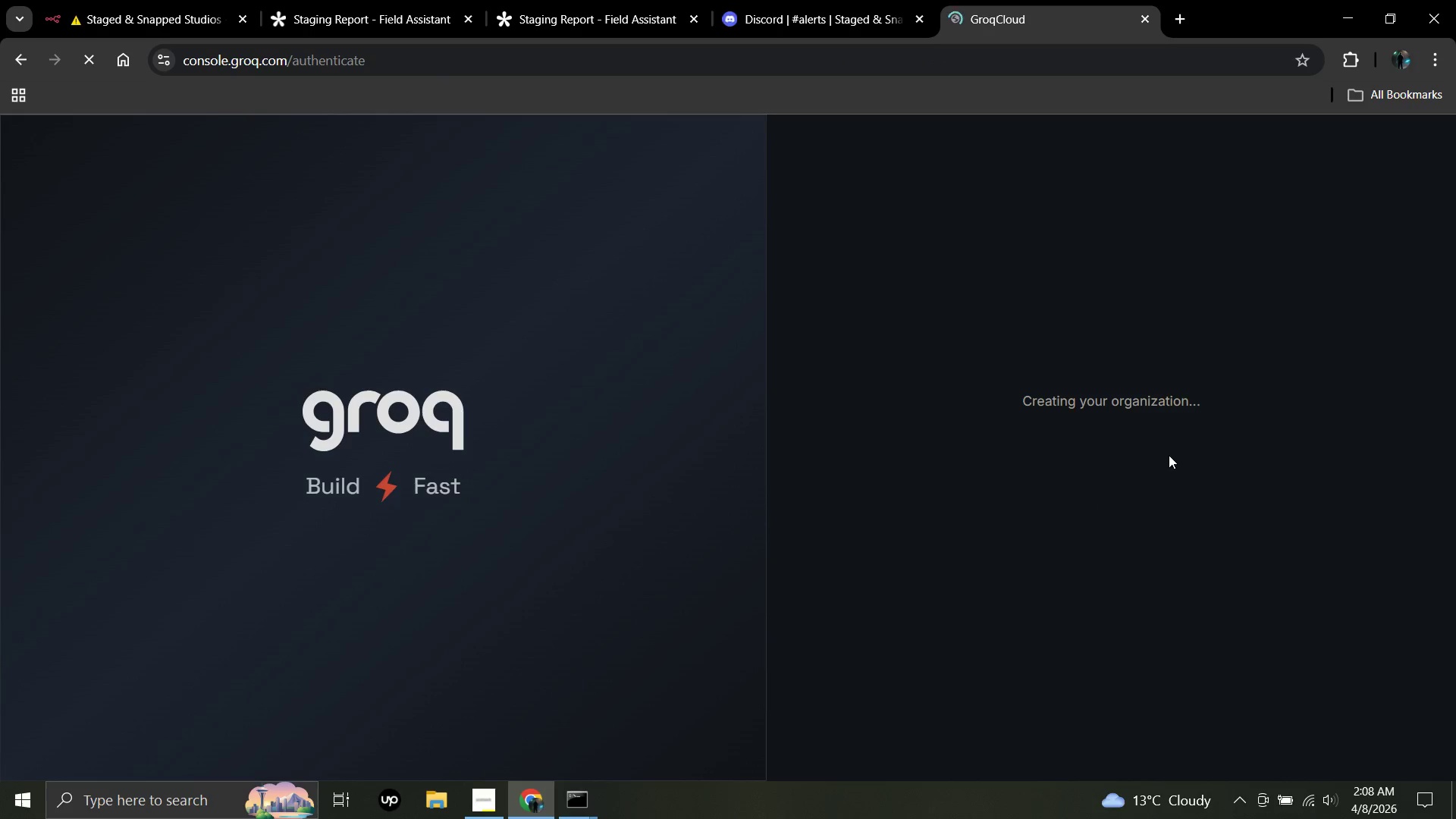 
left_click([1100, 229])
 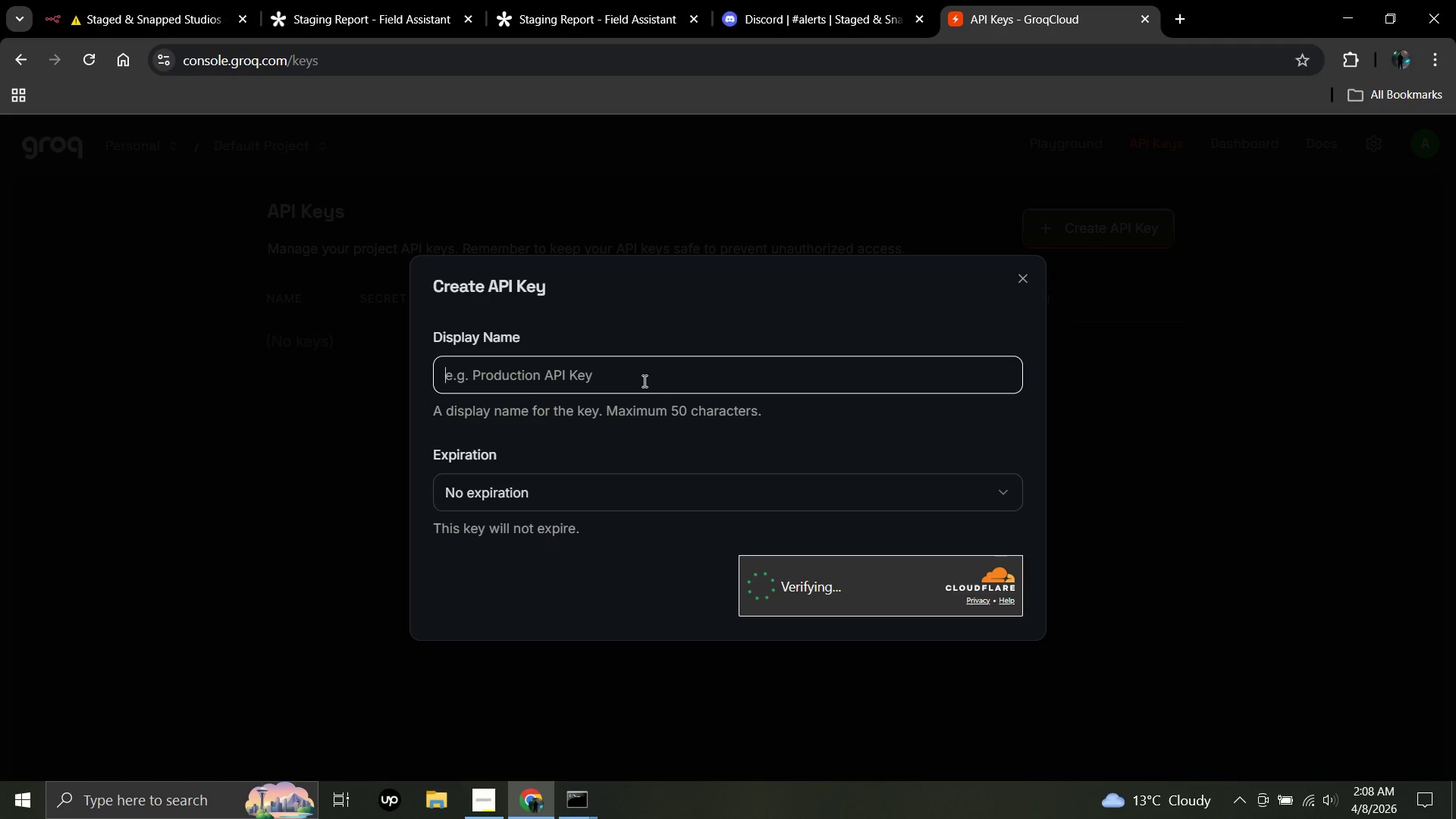 
left_click([643, 381])
 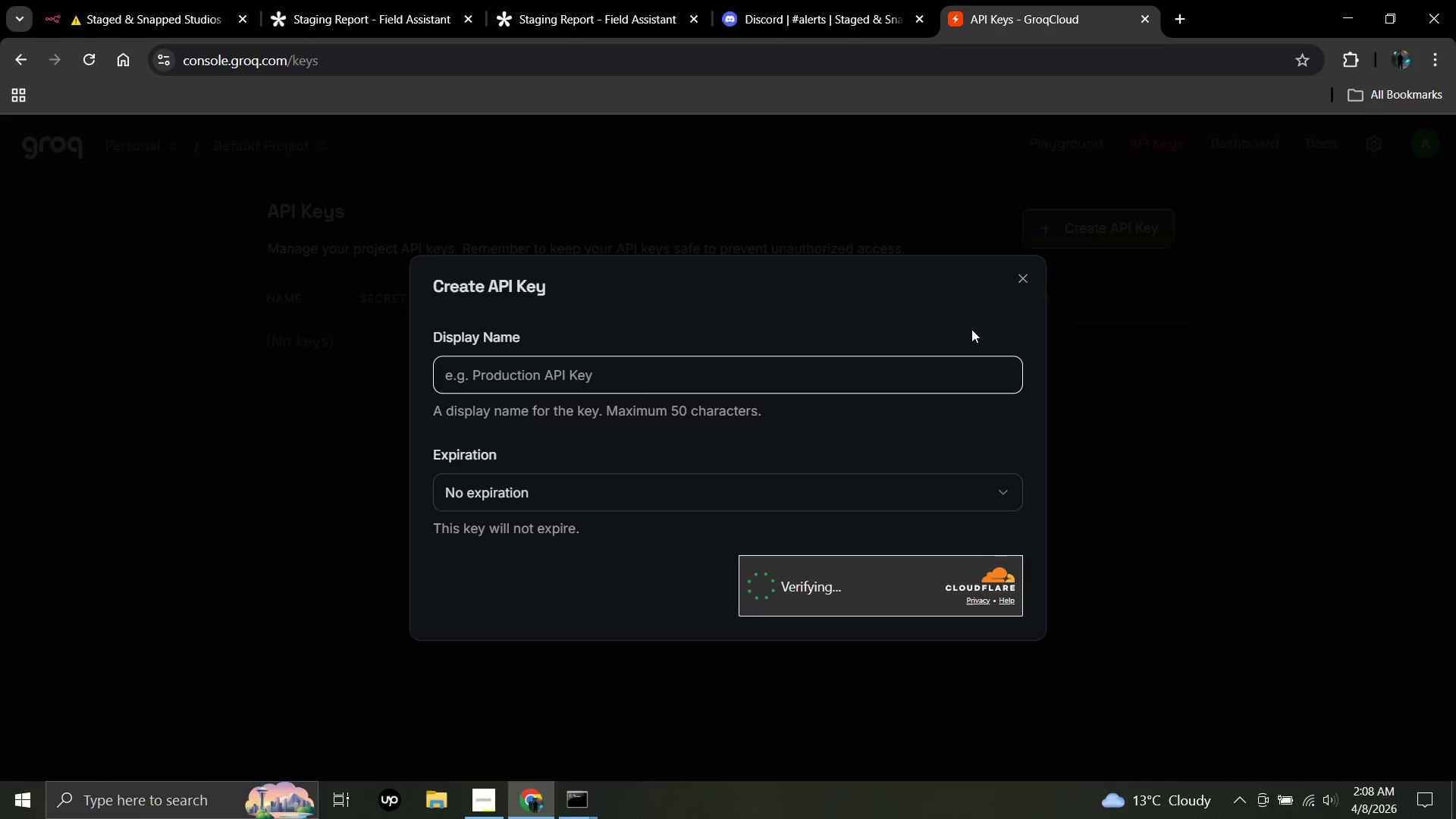 
left_click([1024, 280])
 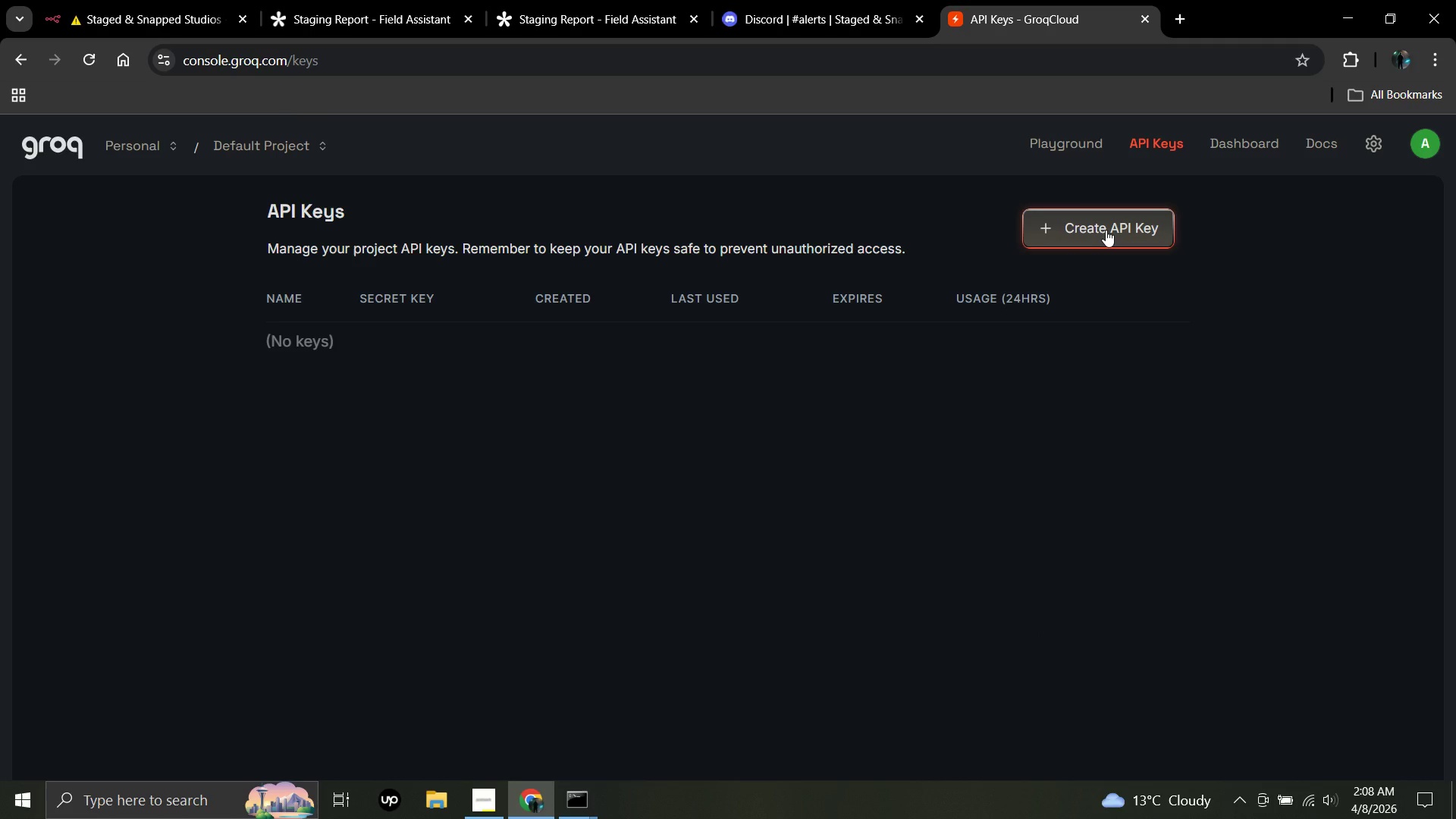 
left_click([1106, 230])
 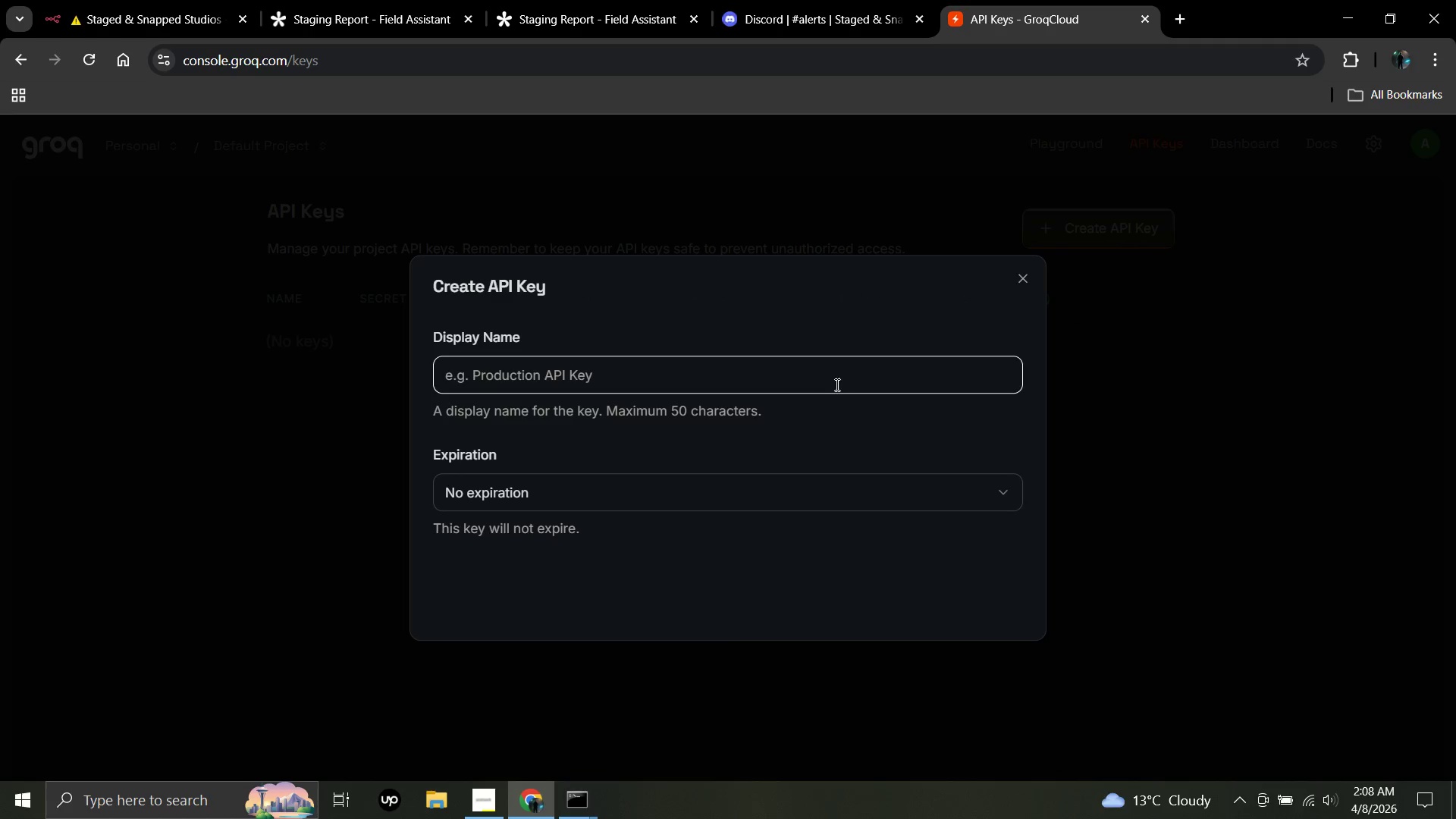 
left_click([827, 386])
 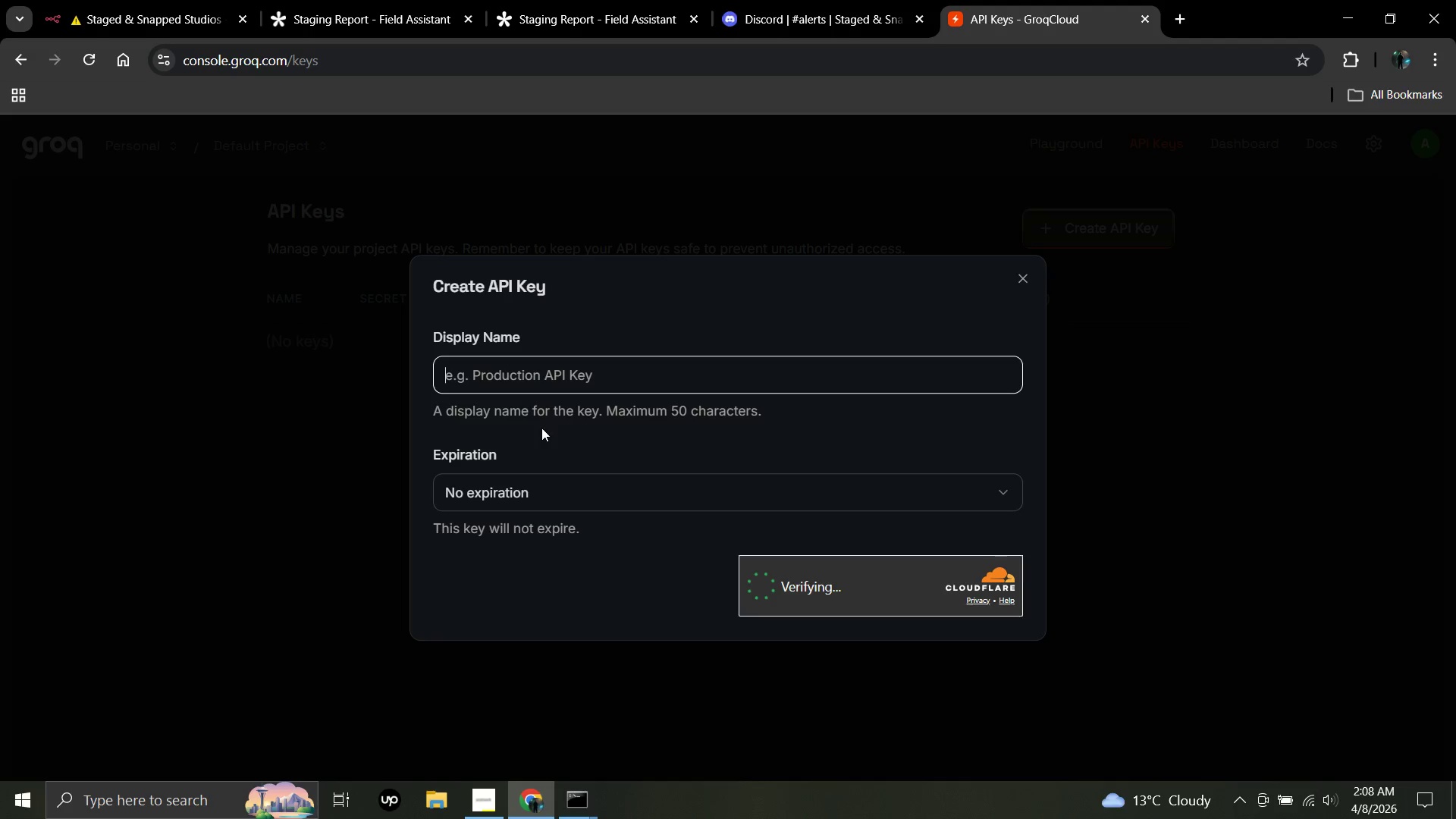 
wait(5.55)
 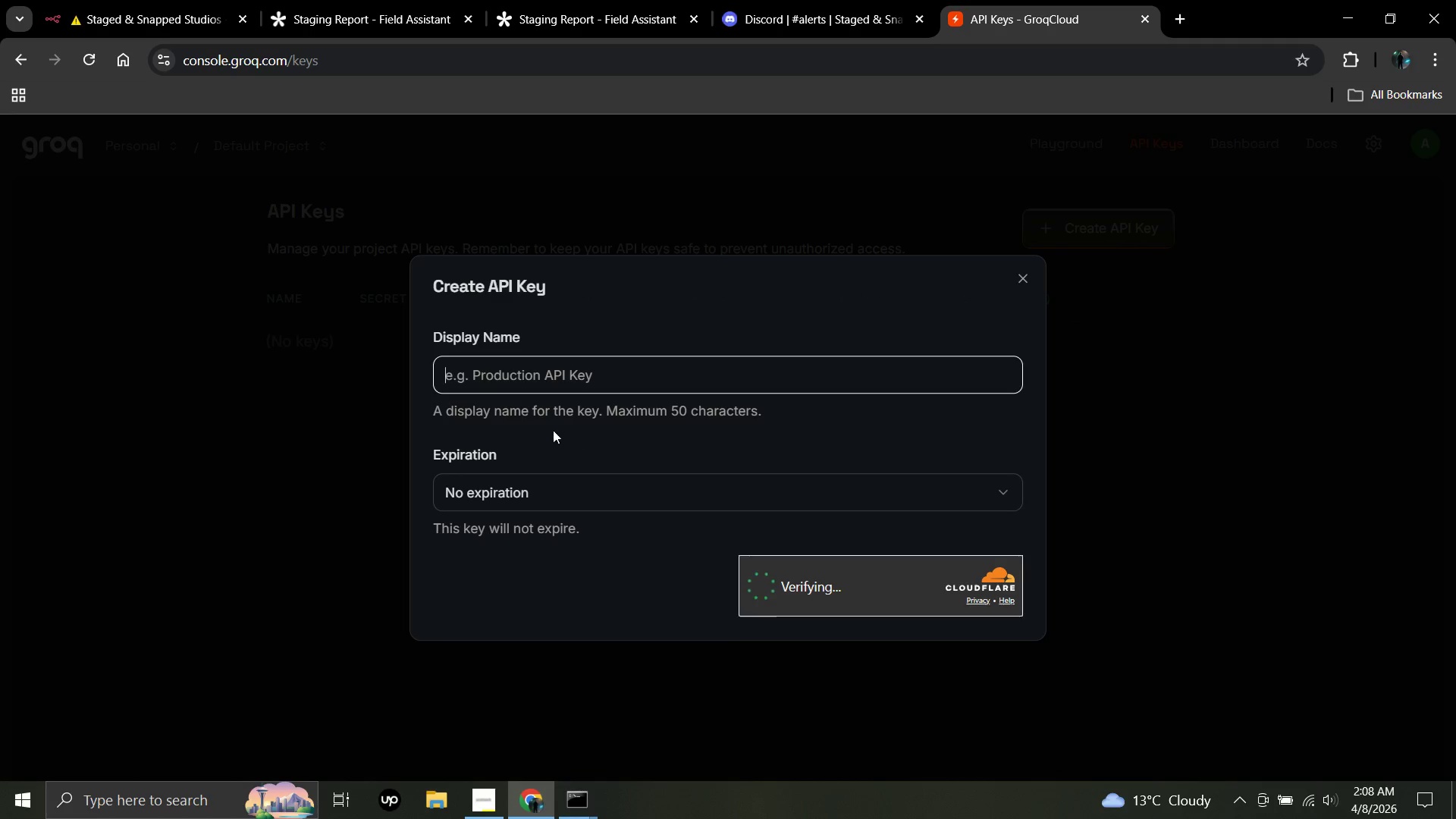 
type(N8n Staged and snapped project.)
 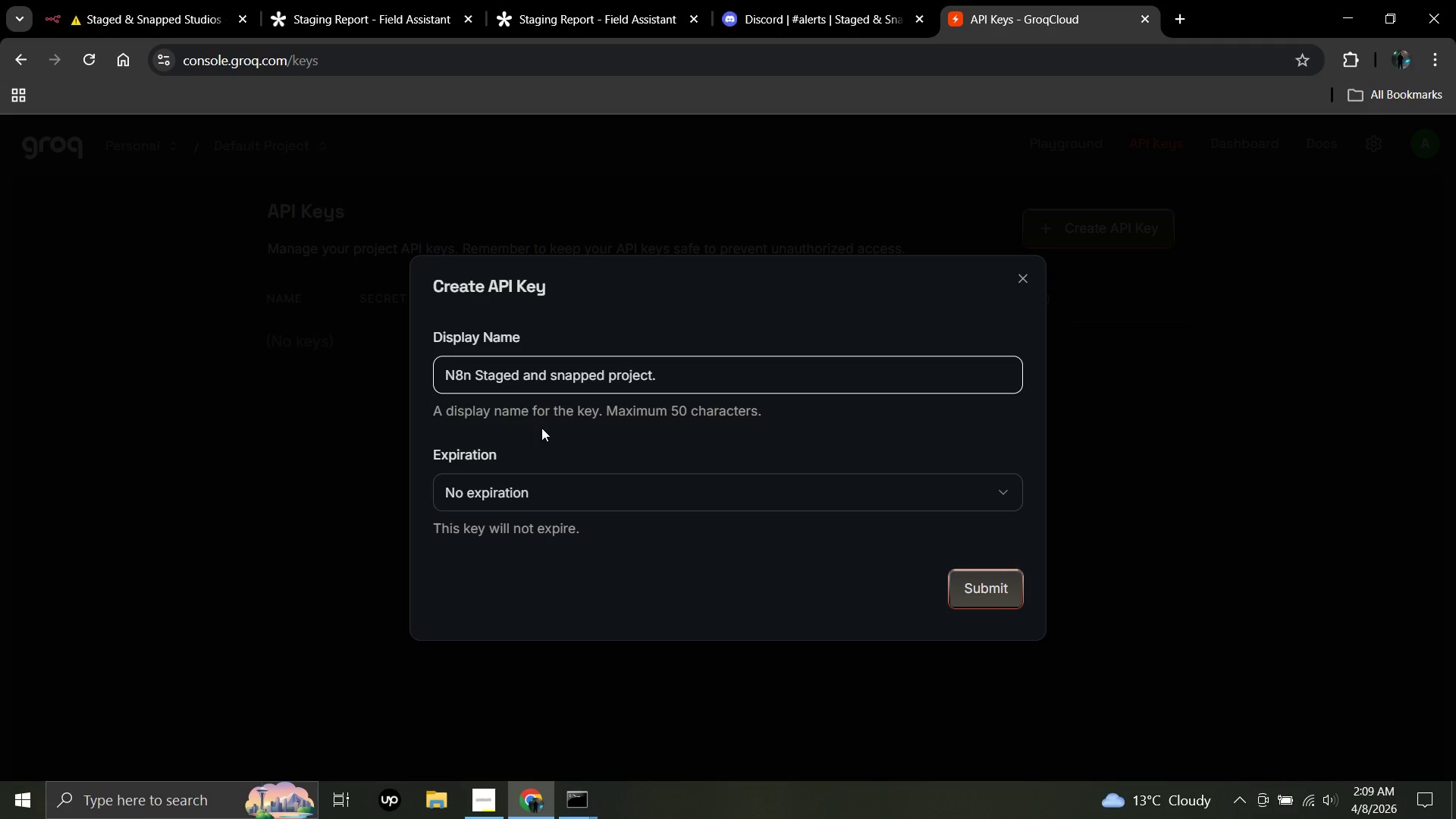 
left_click([915, 489])
 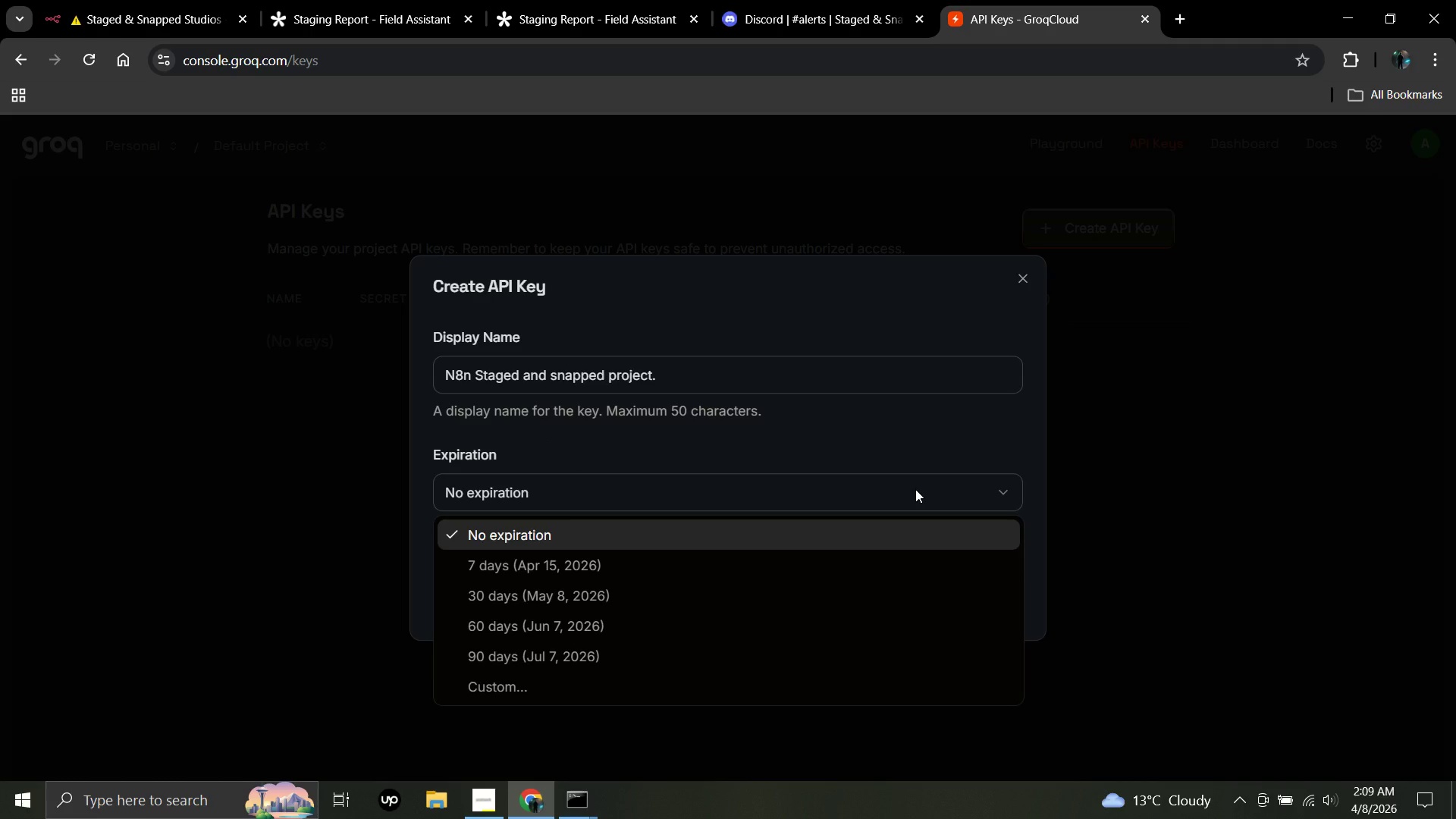 
left_click([915, 489])
 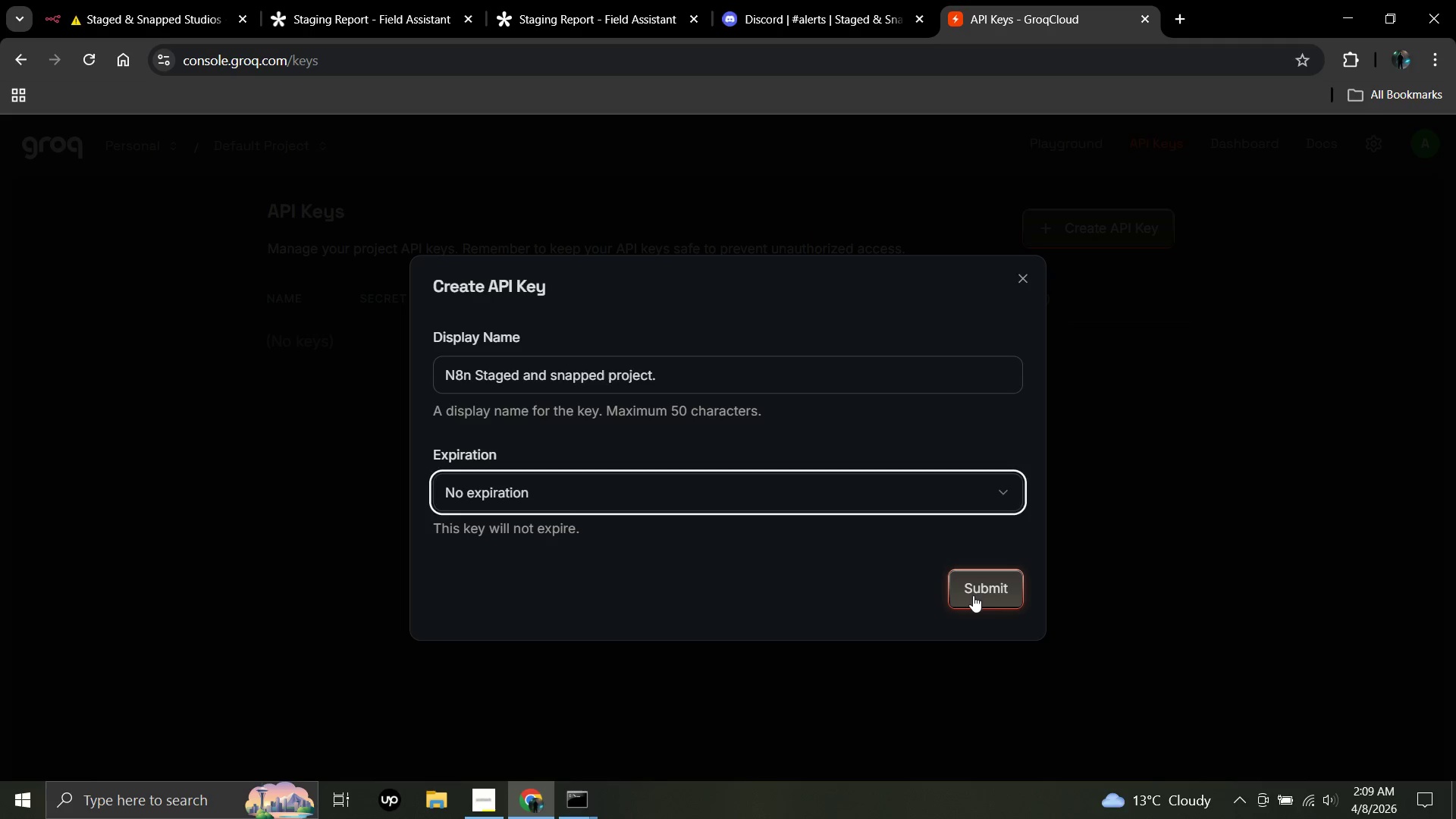 
left_click([973, 595])
 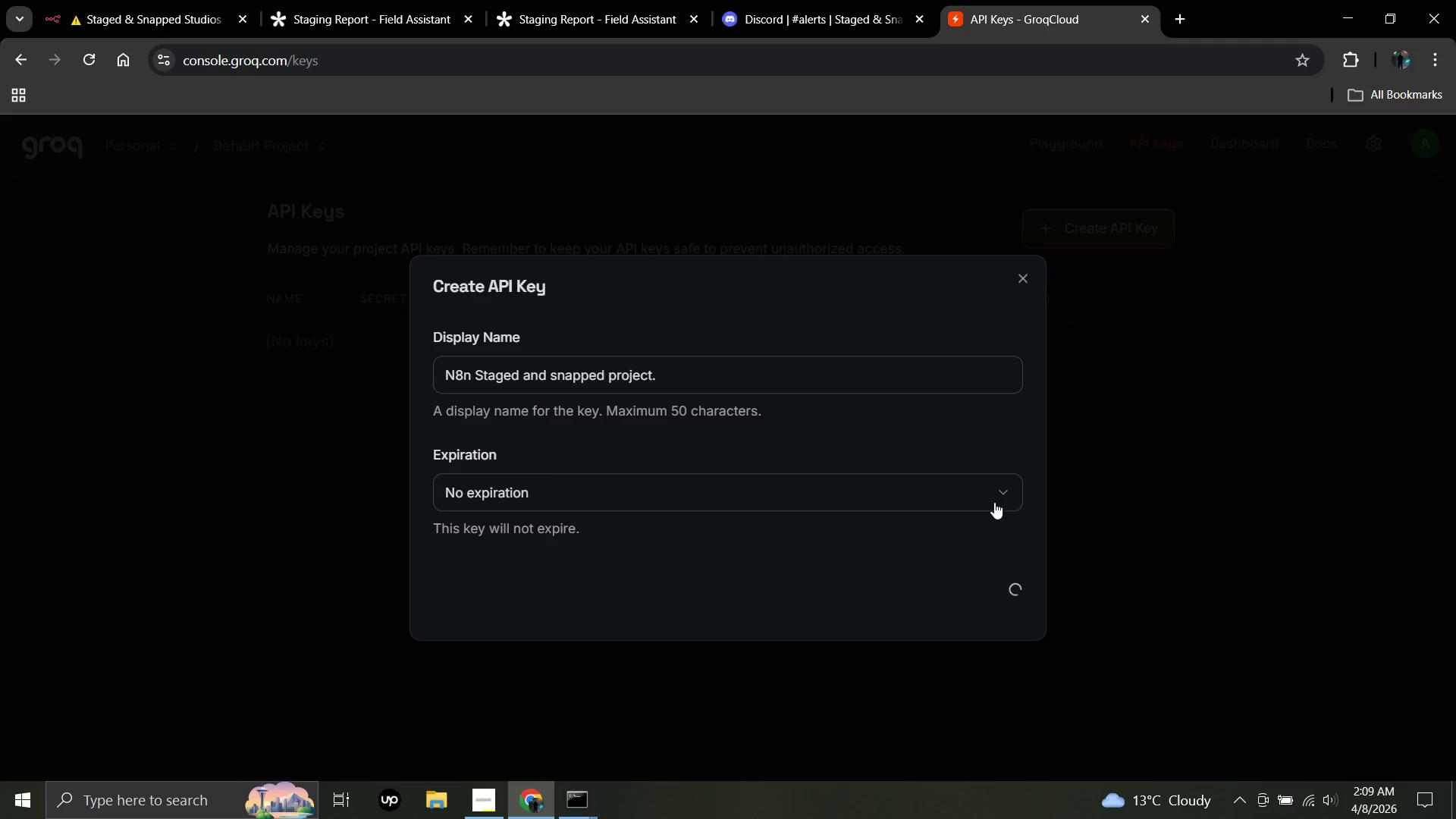 
wait(5.77)
 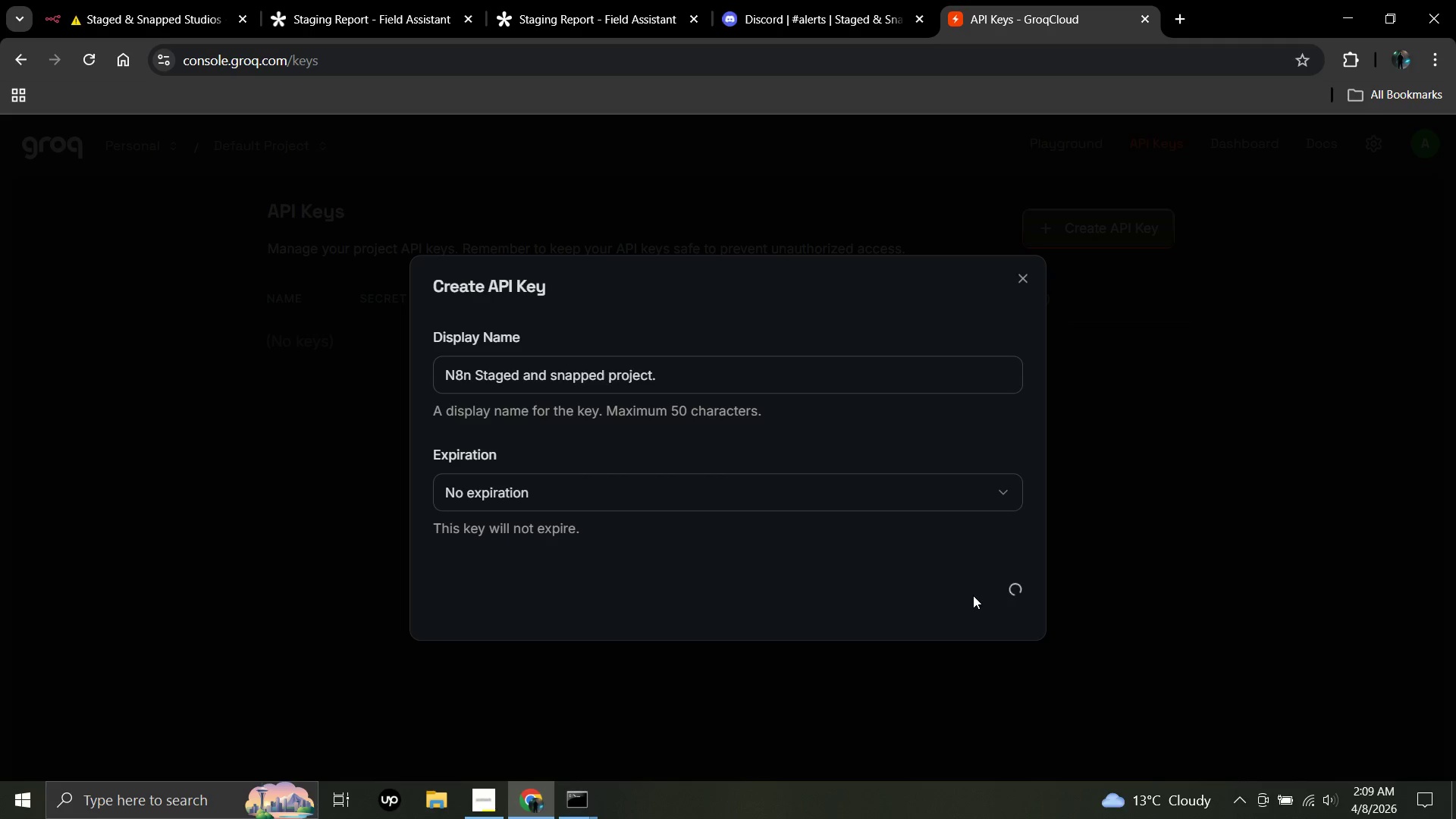 
left_click([994, 502])
 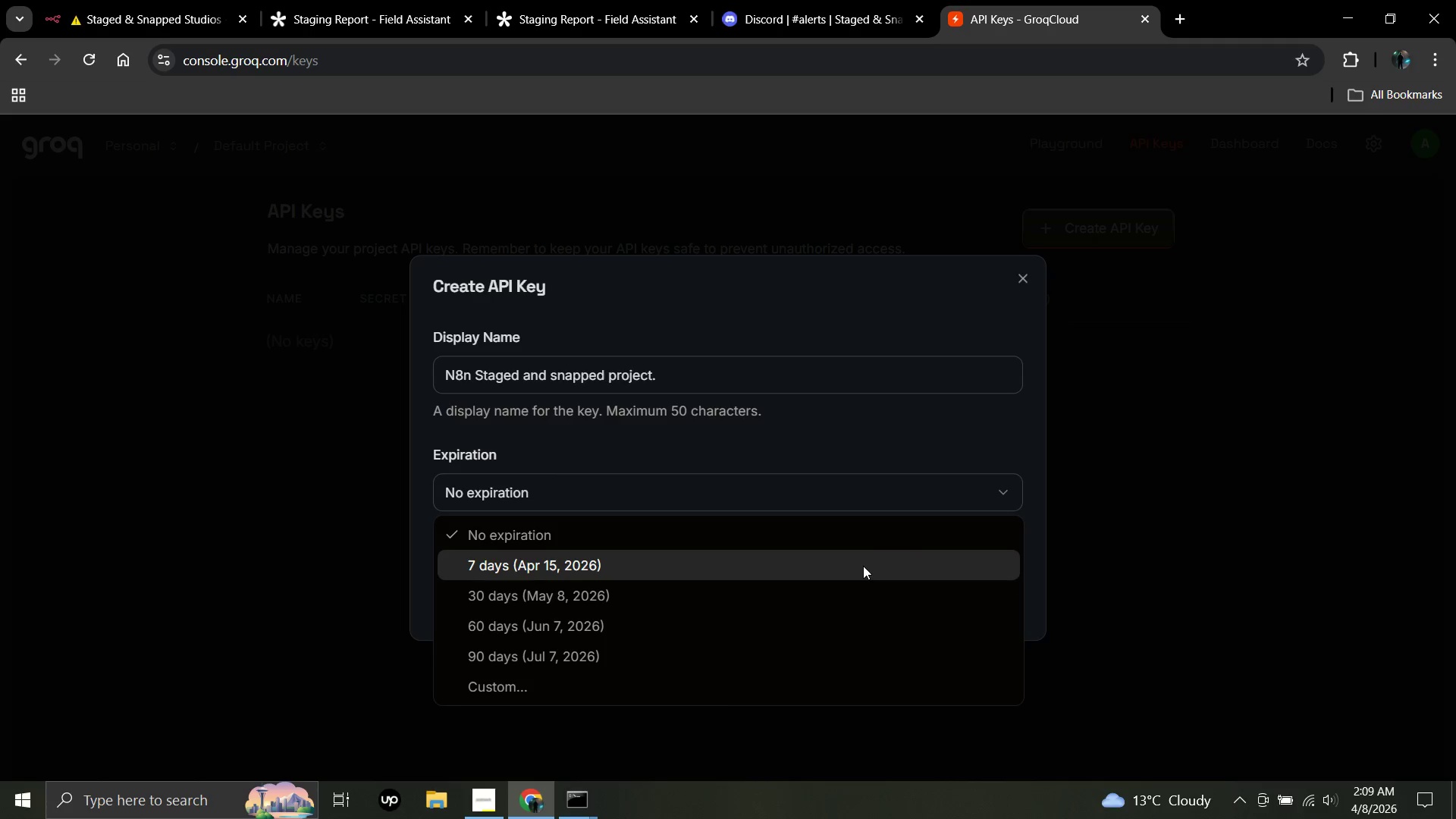 
left_click([863, 566])
 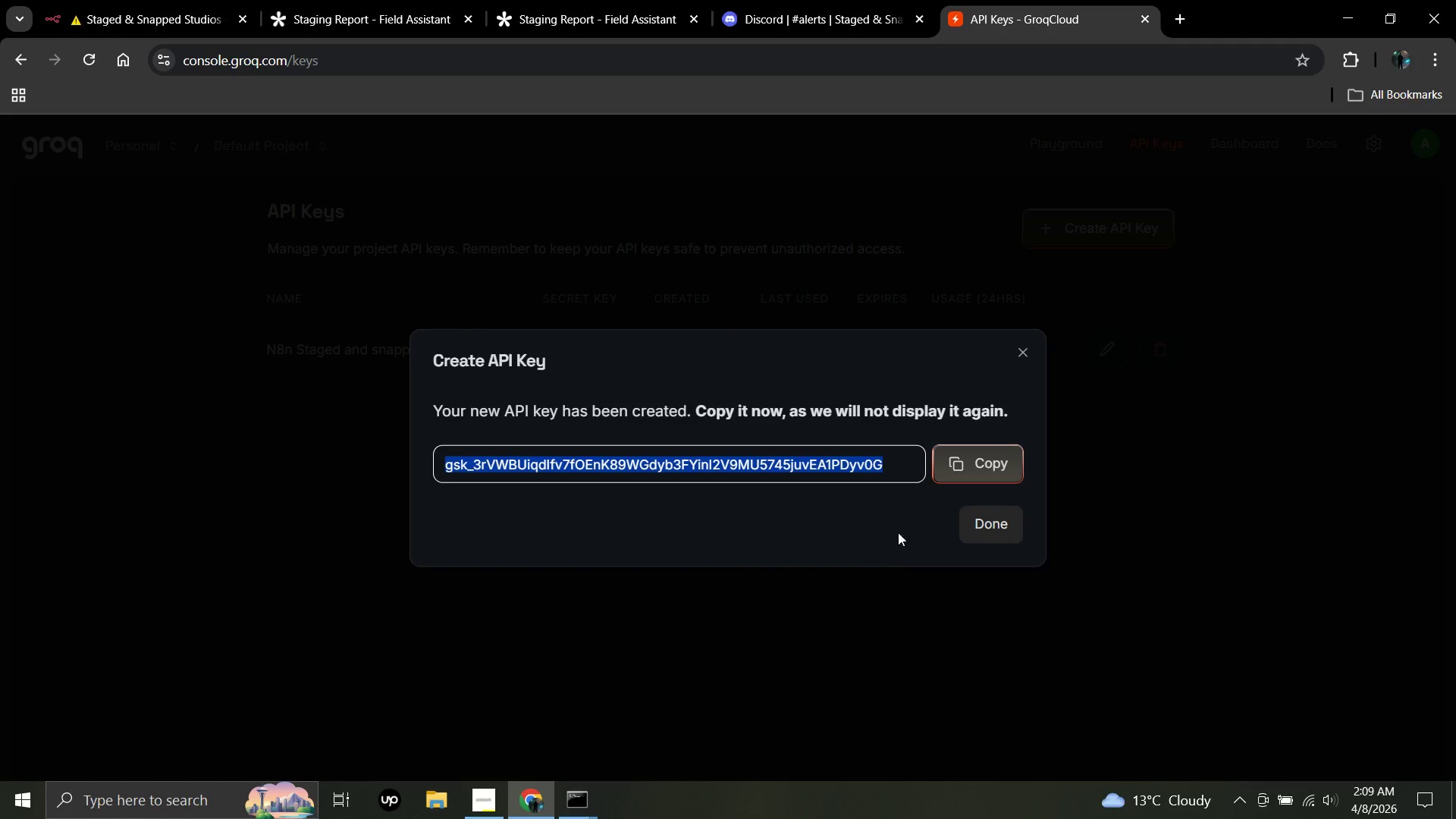 
wait(5.09)
 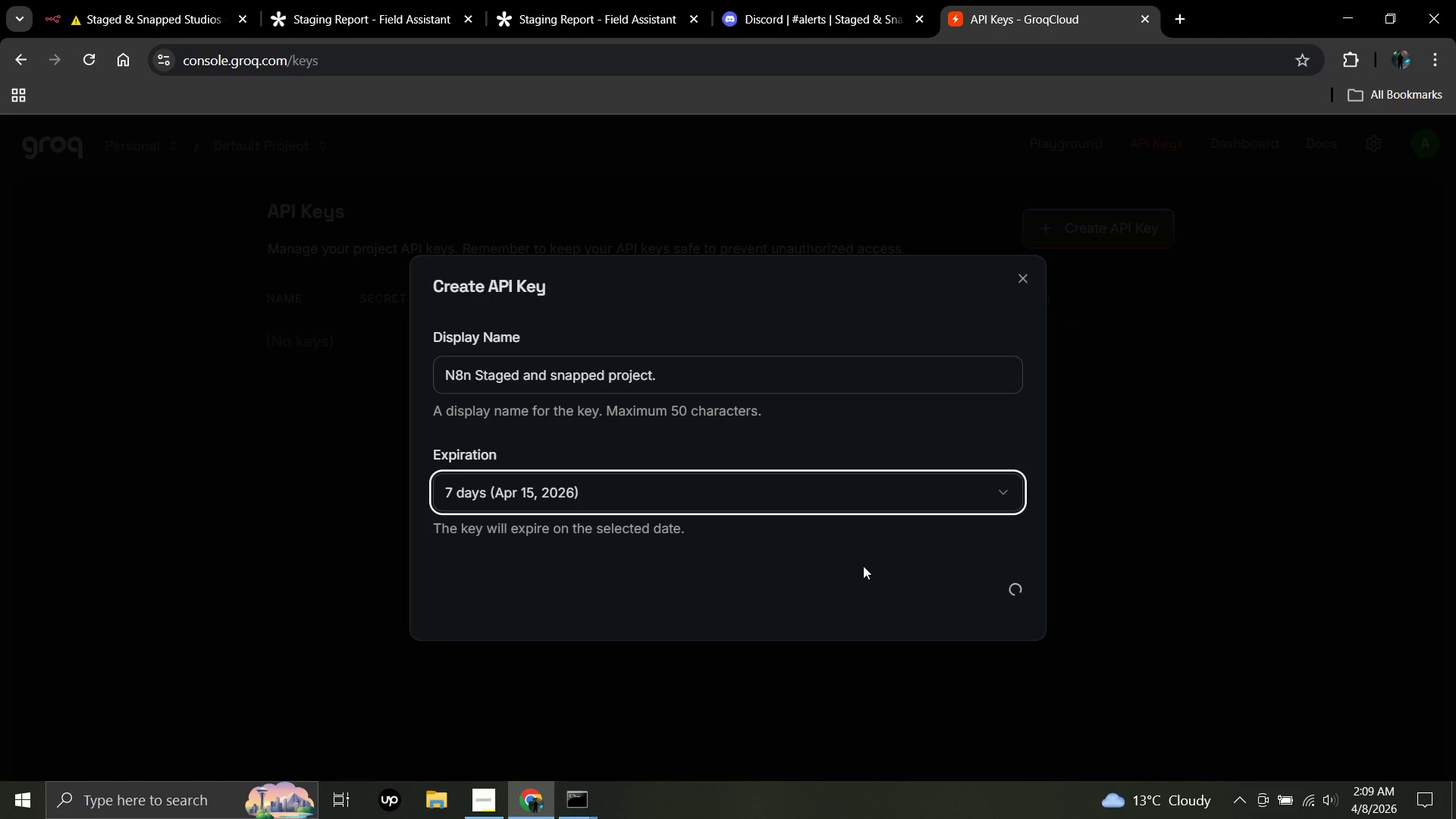 
left_click([910, 460])
 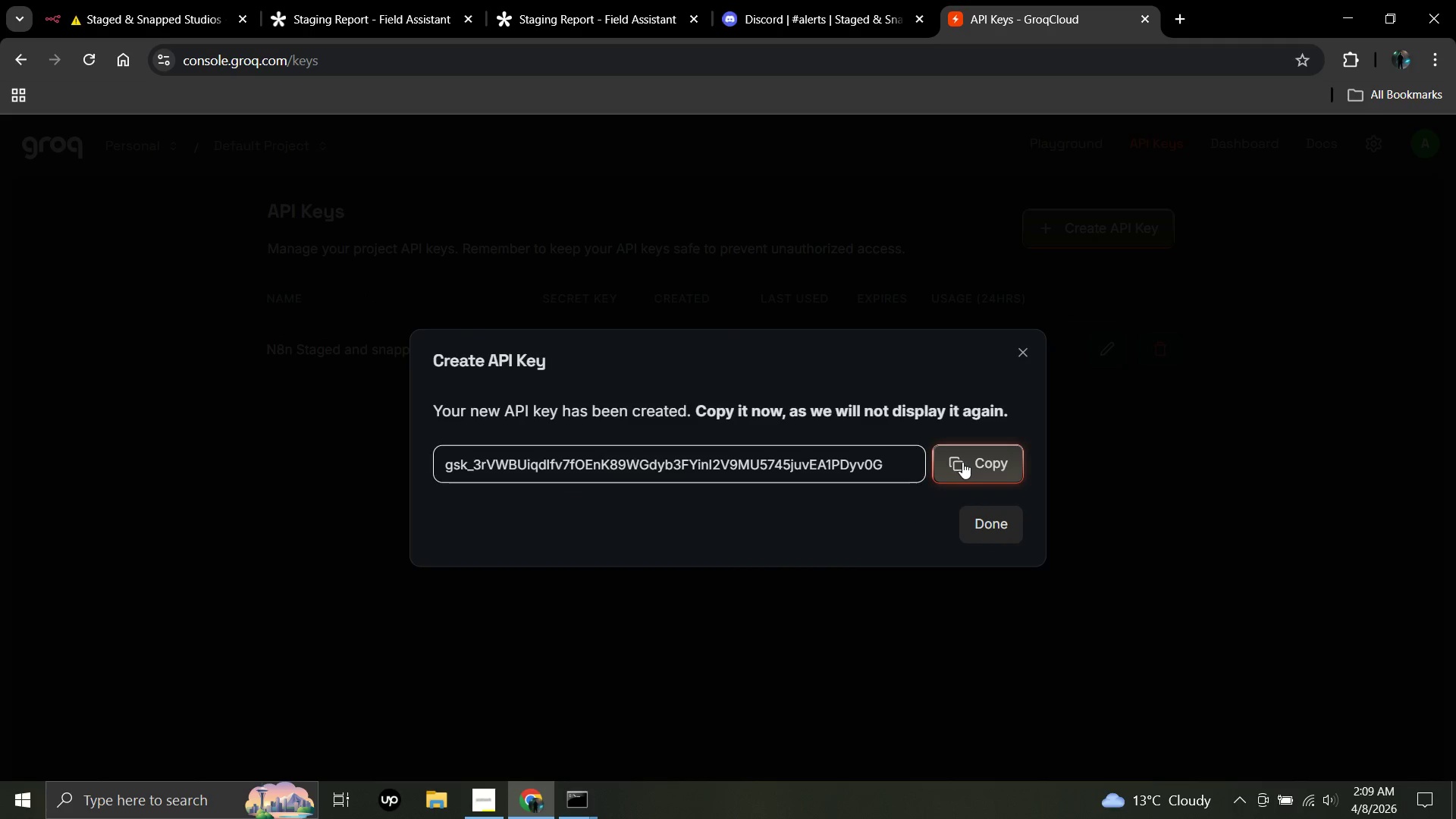 
left_click([962, 462])
 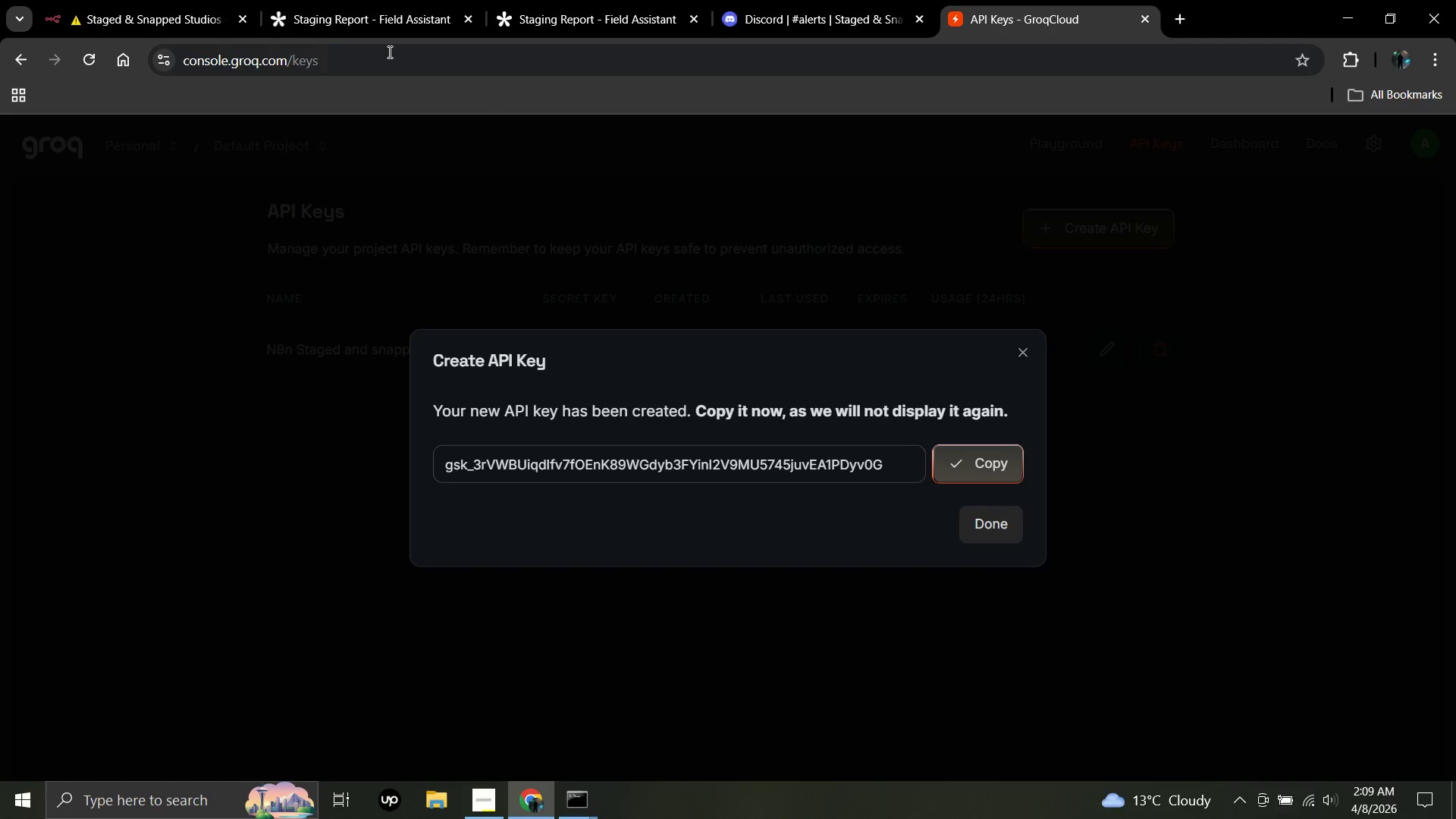 
left_click([186, 0])
 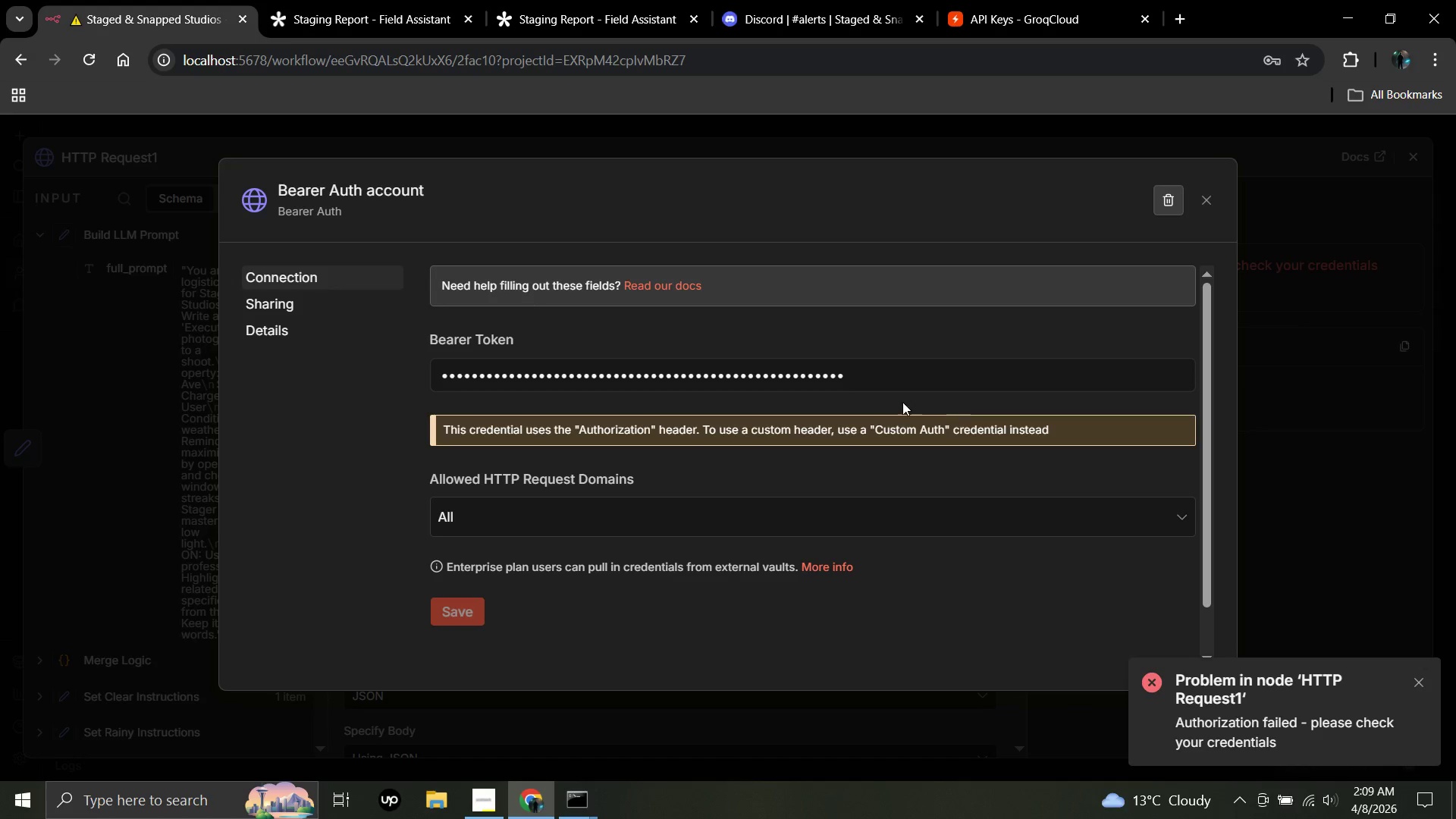 
left_click([887, 377])
 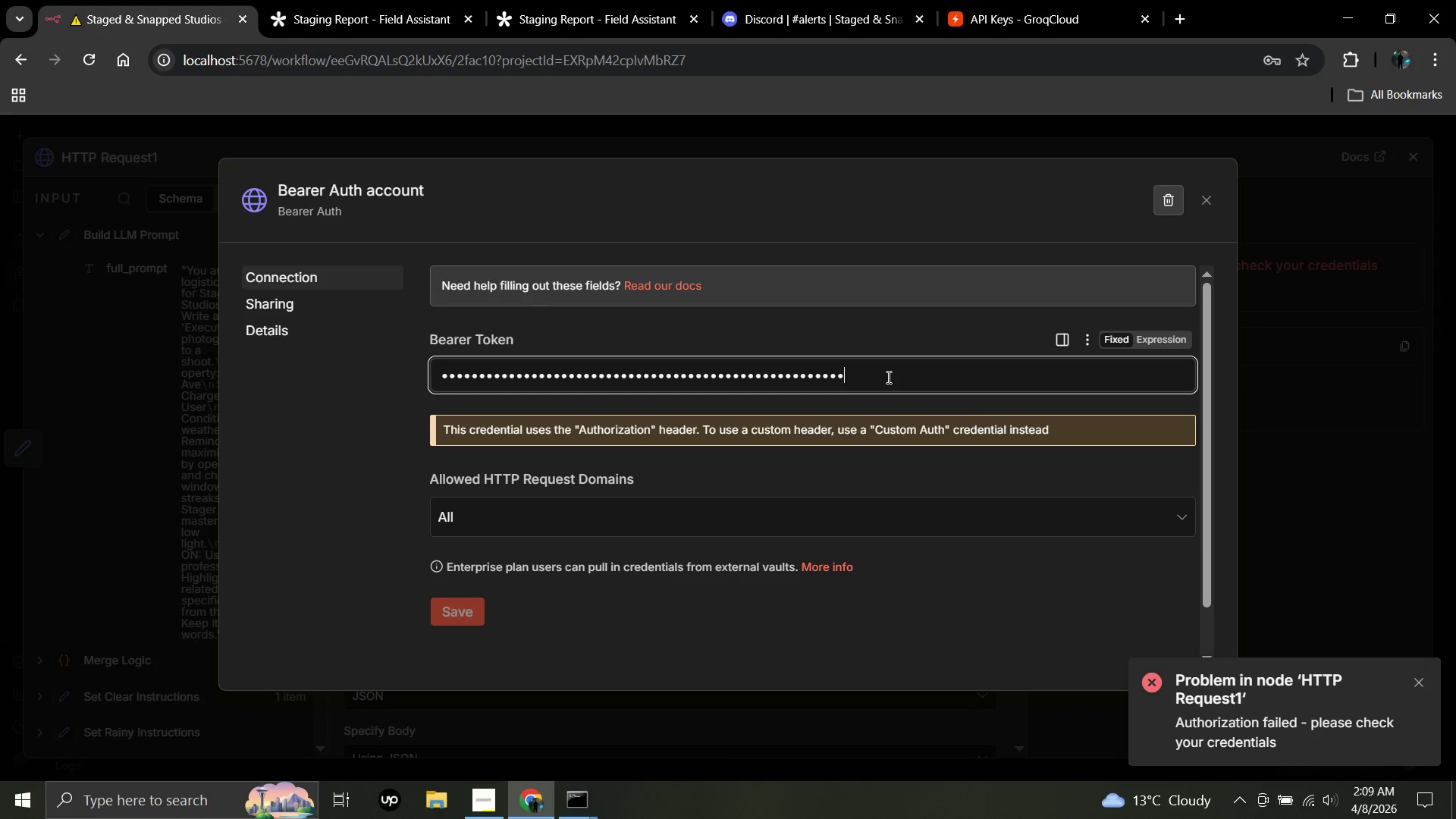 
key(Control+A)
 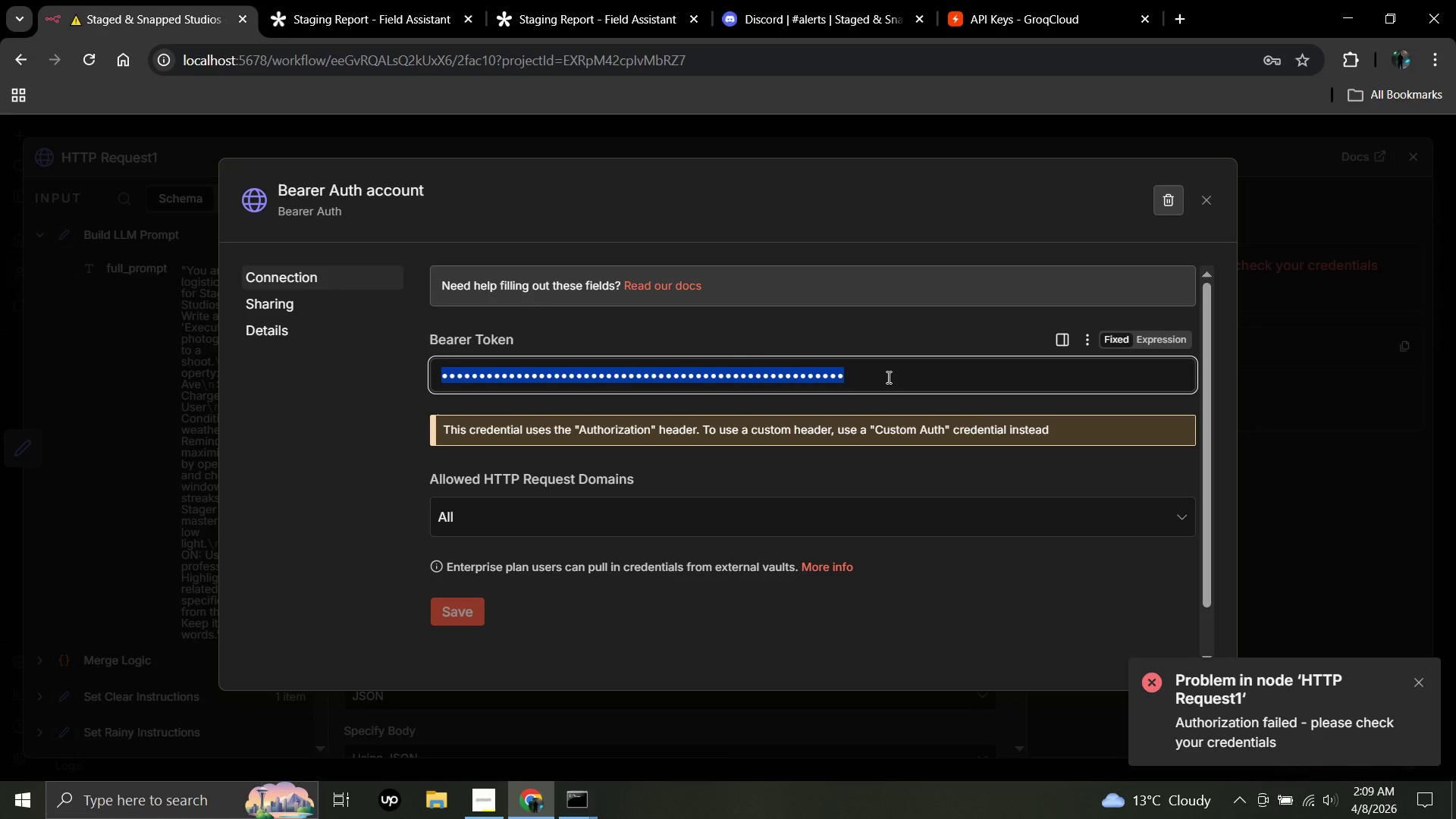 
key(Control+V)
 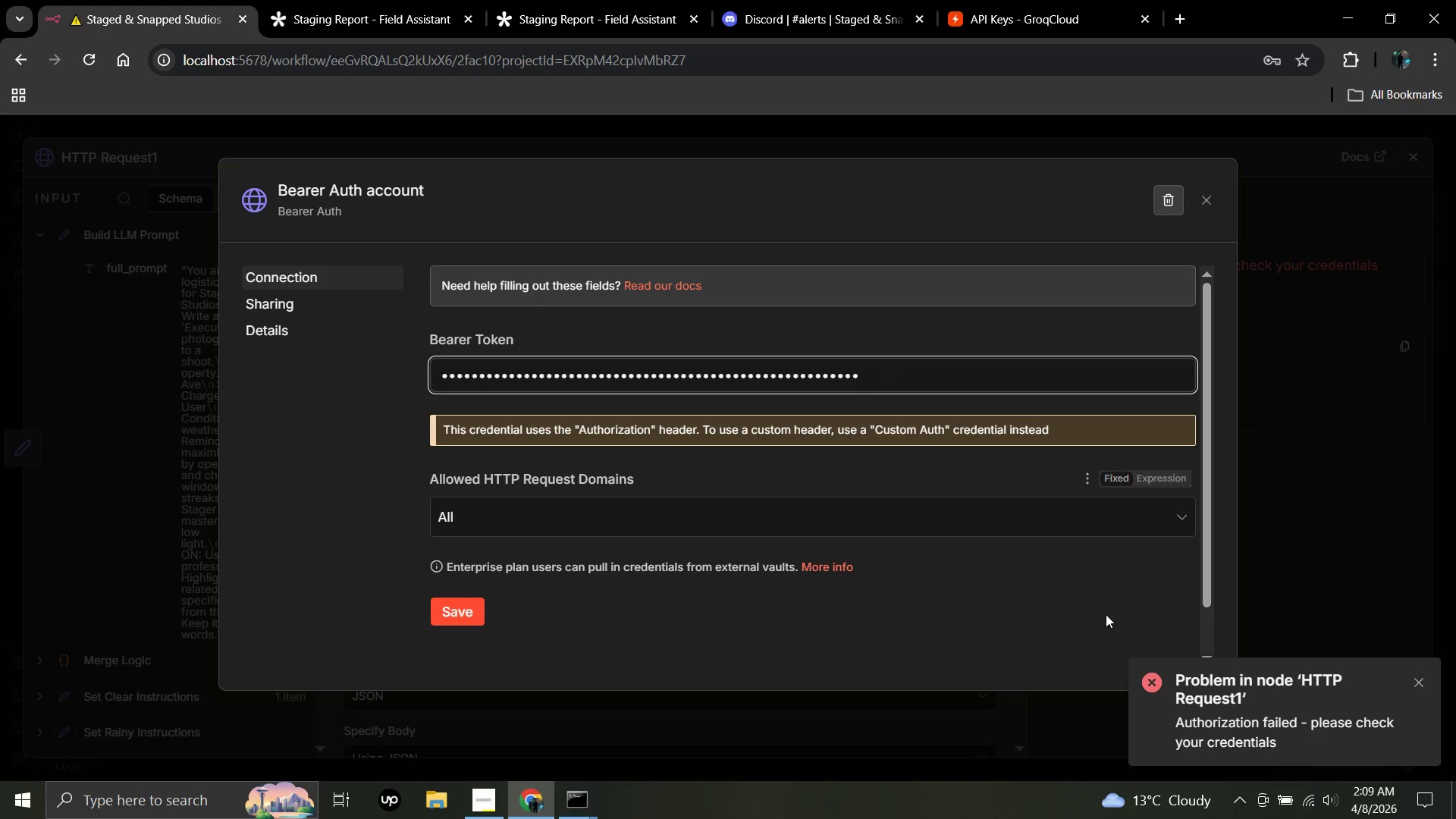 
left_click([1090, 615])
 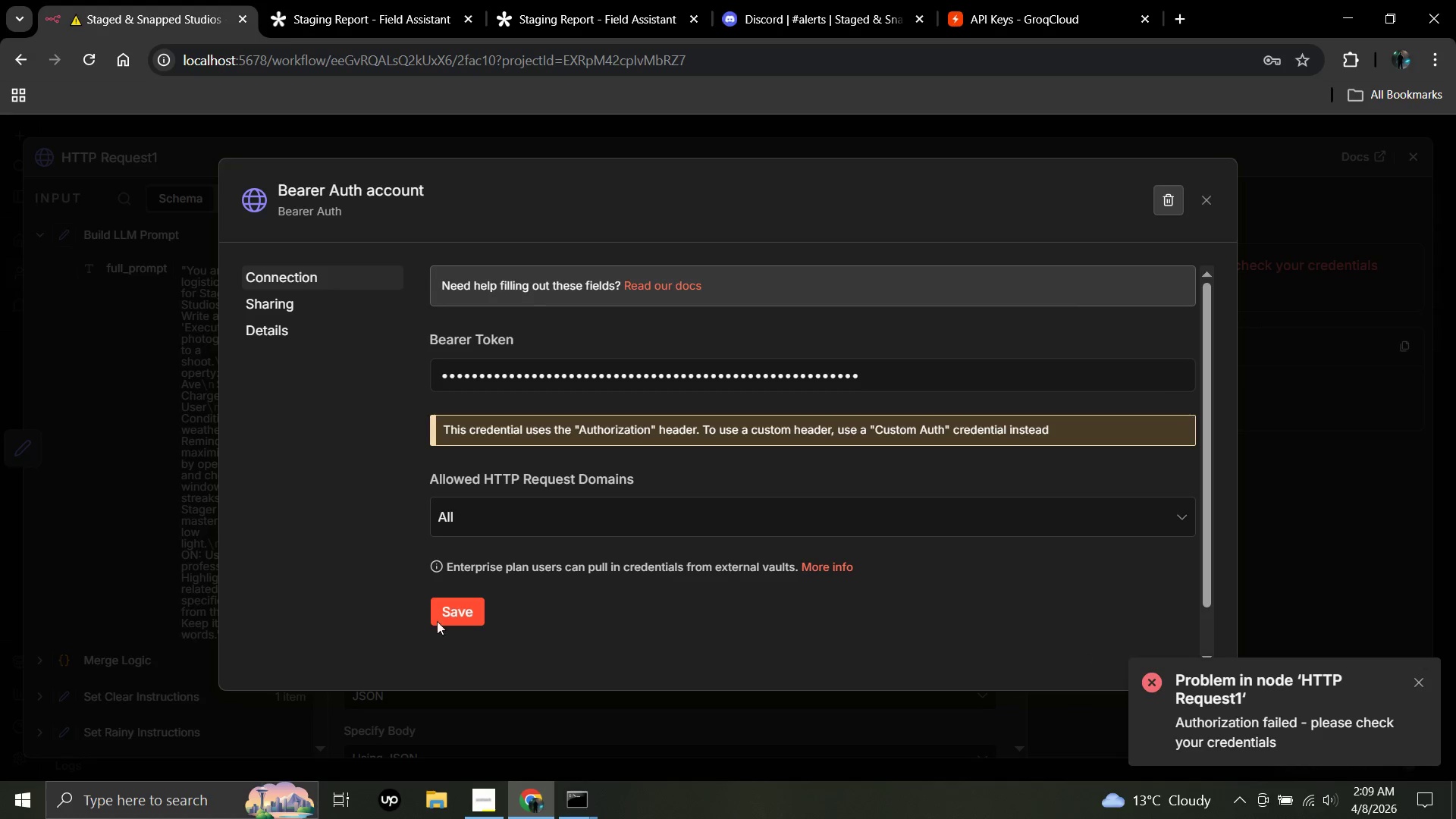 
left_click([453, 609])
 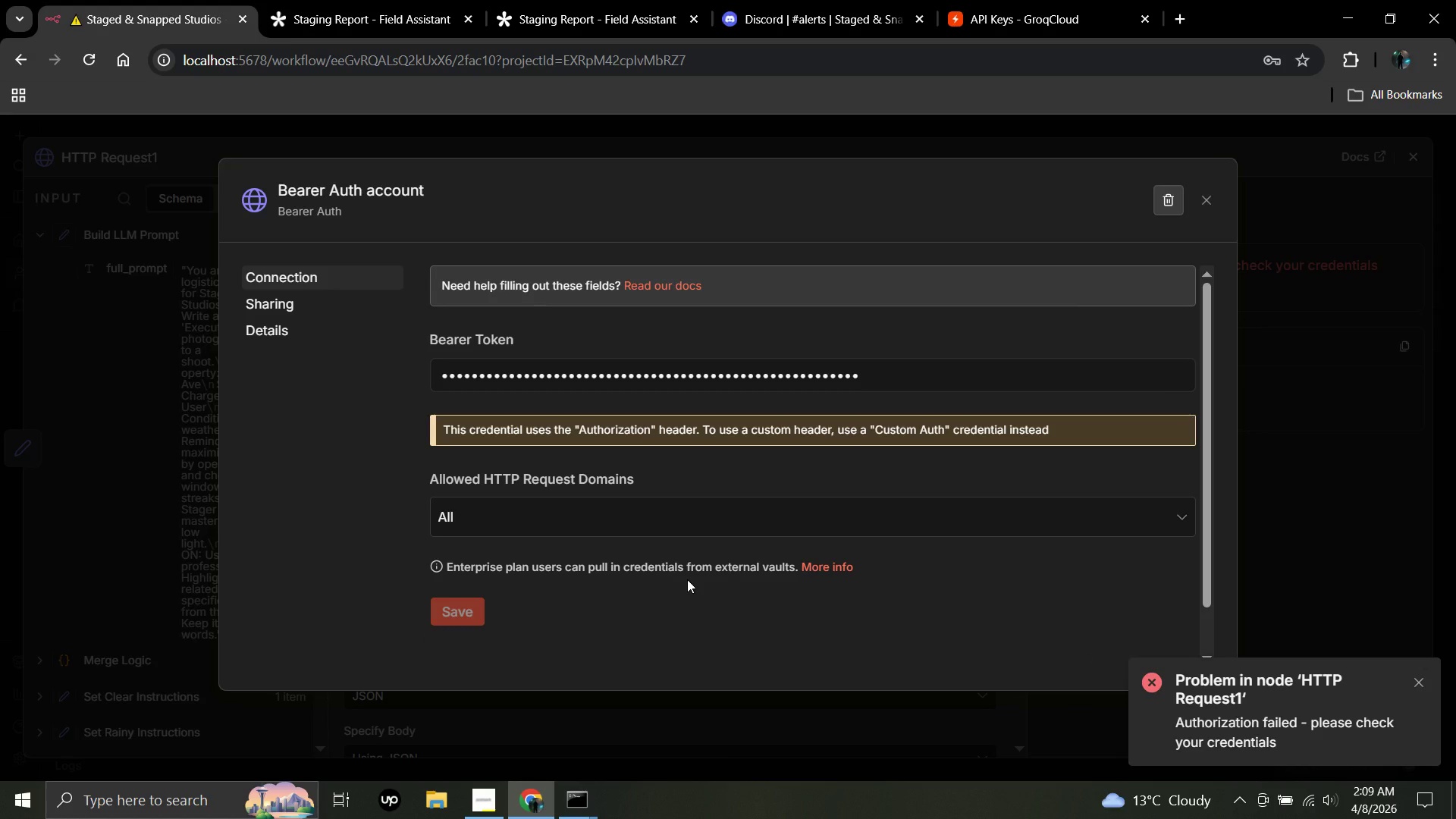 
wait(5.48)
 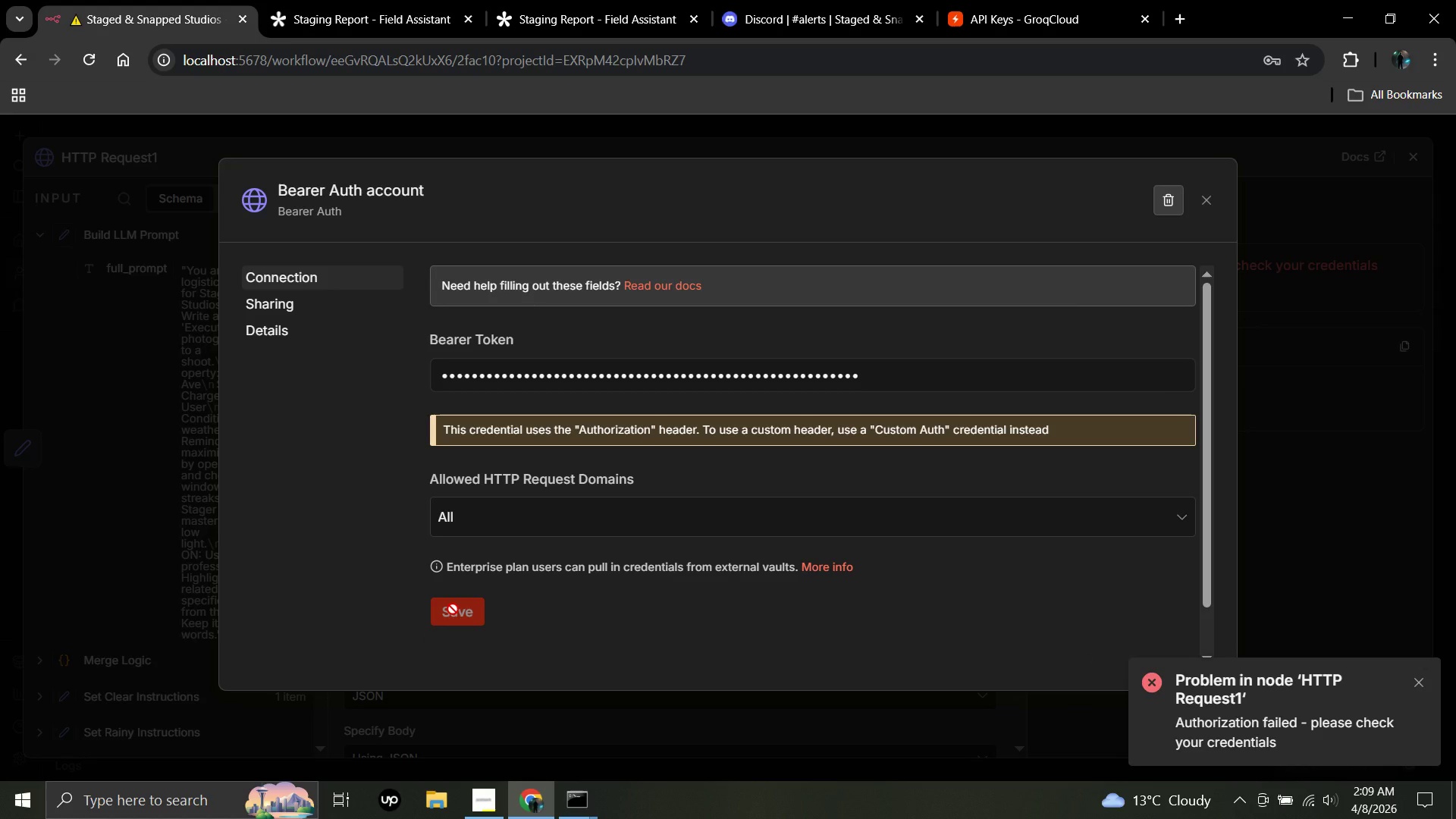 
left_click([1211, 195])
 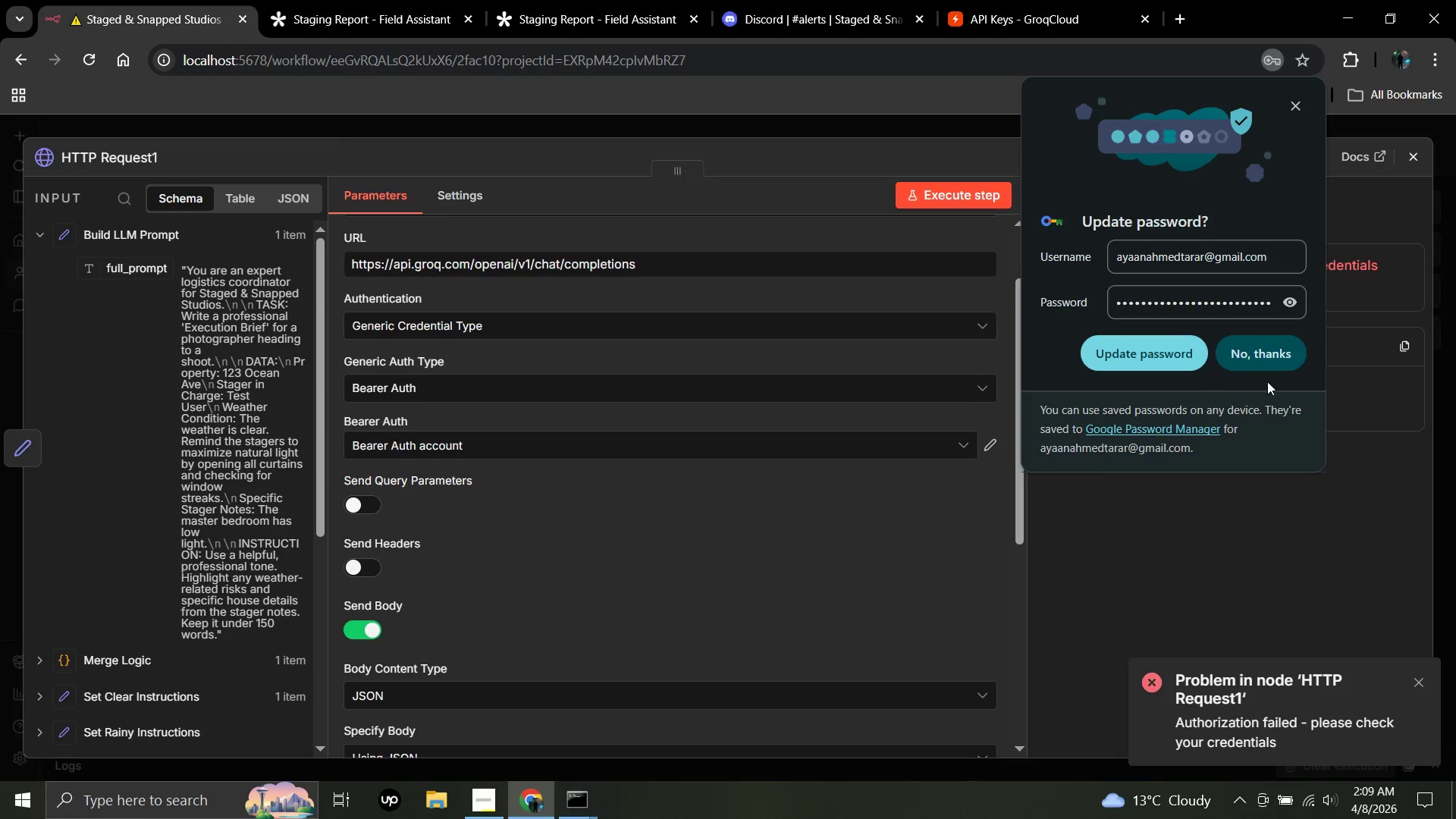 
left_click([1281, 365])
 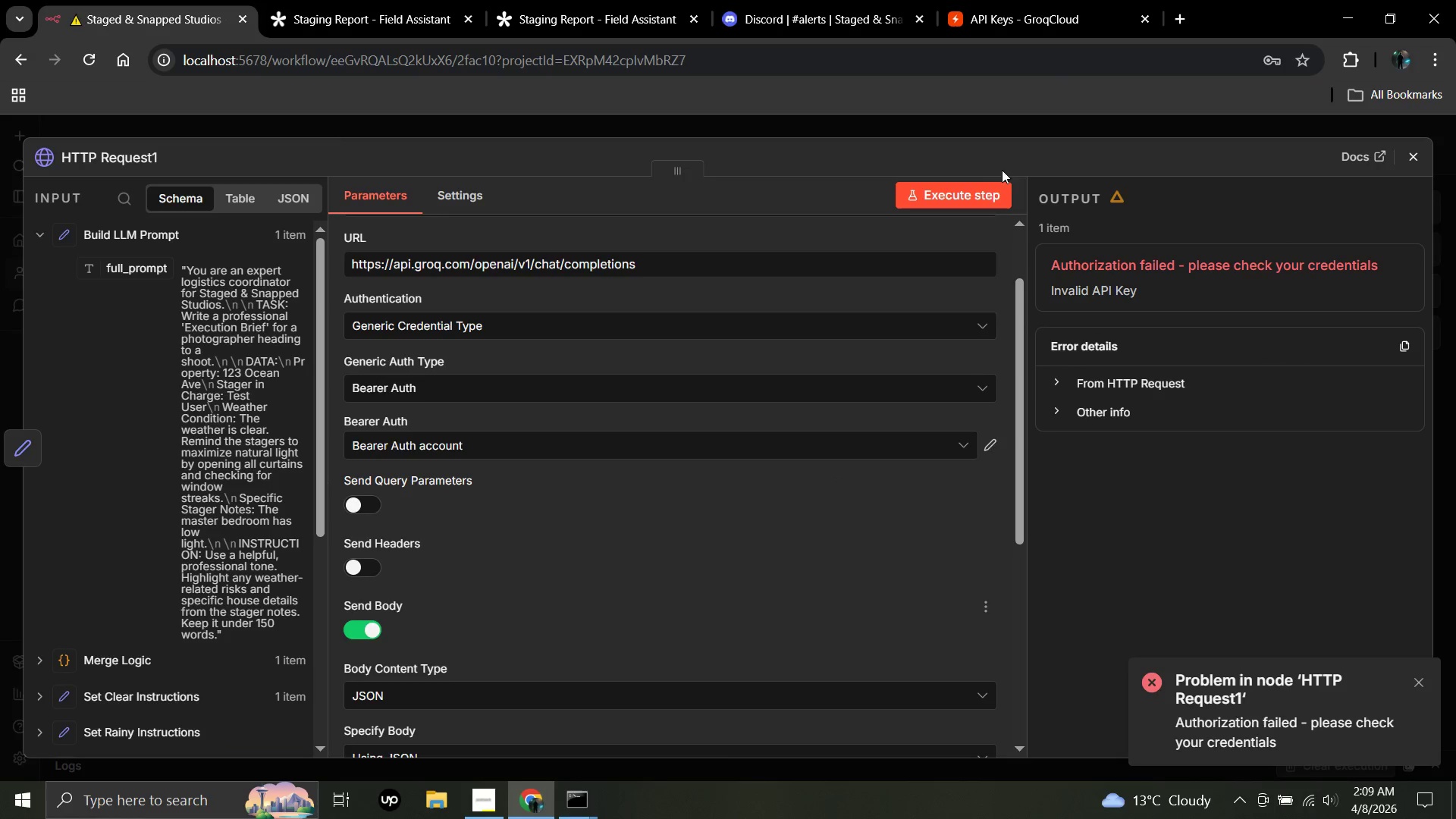 
left_click([970, 196])
 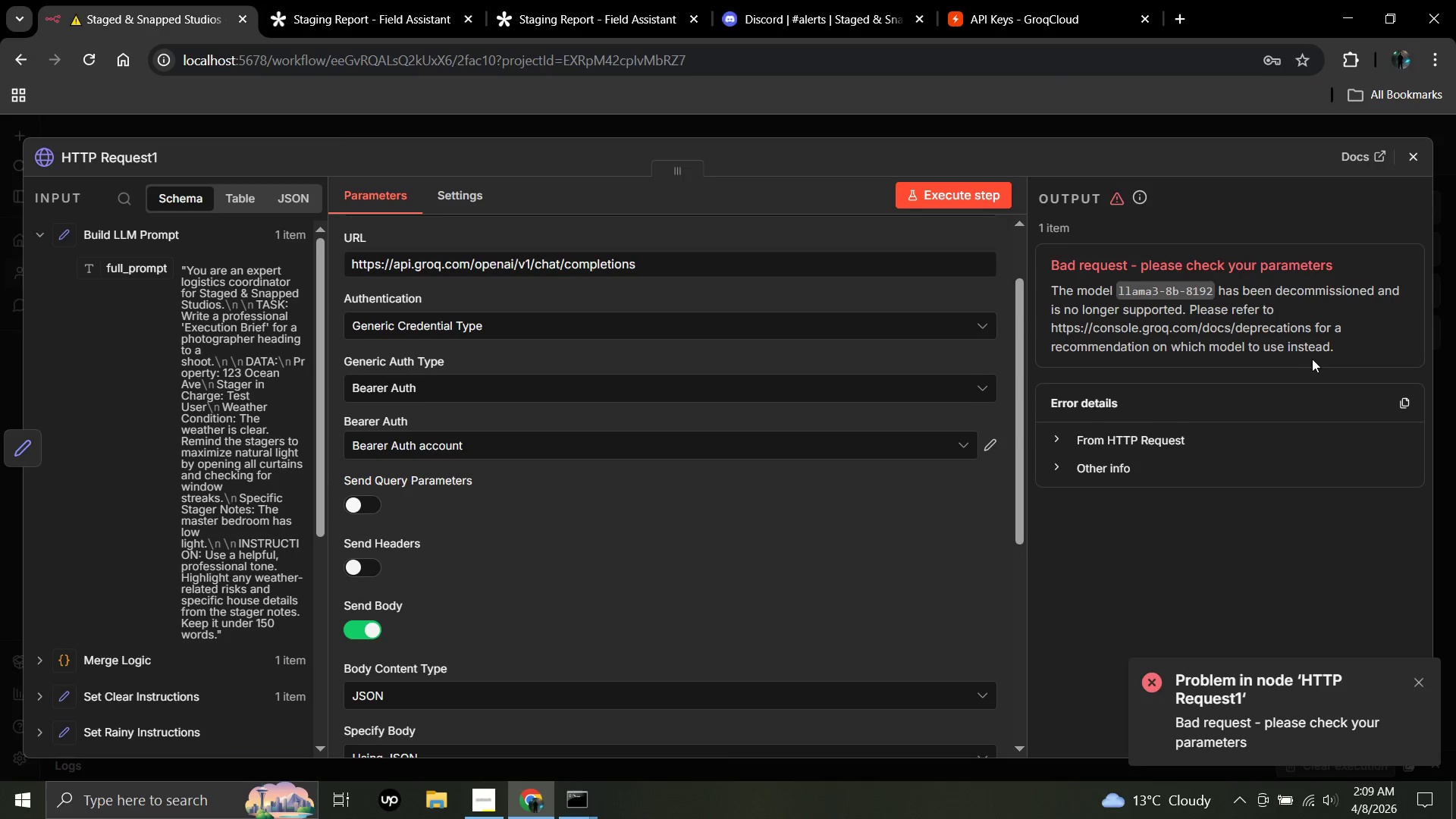 
wait(11.11)
 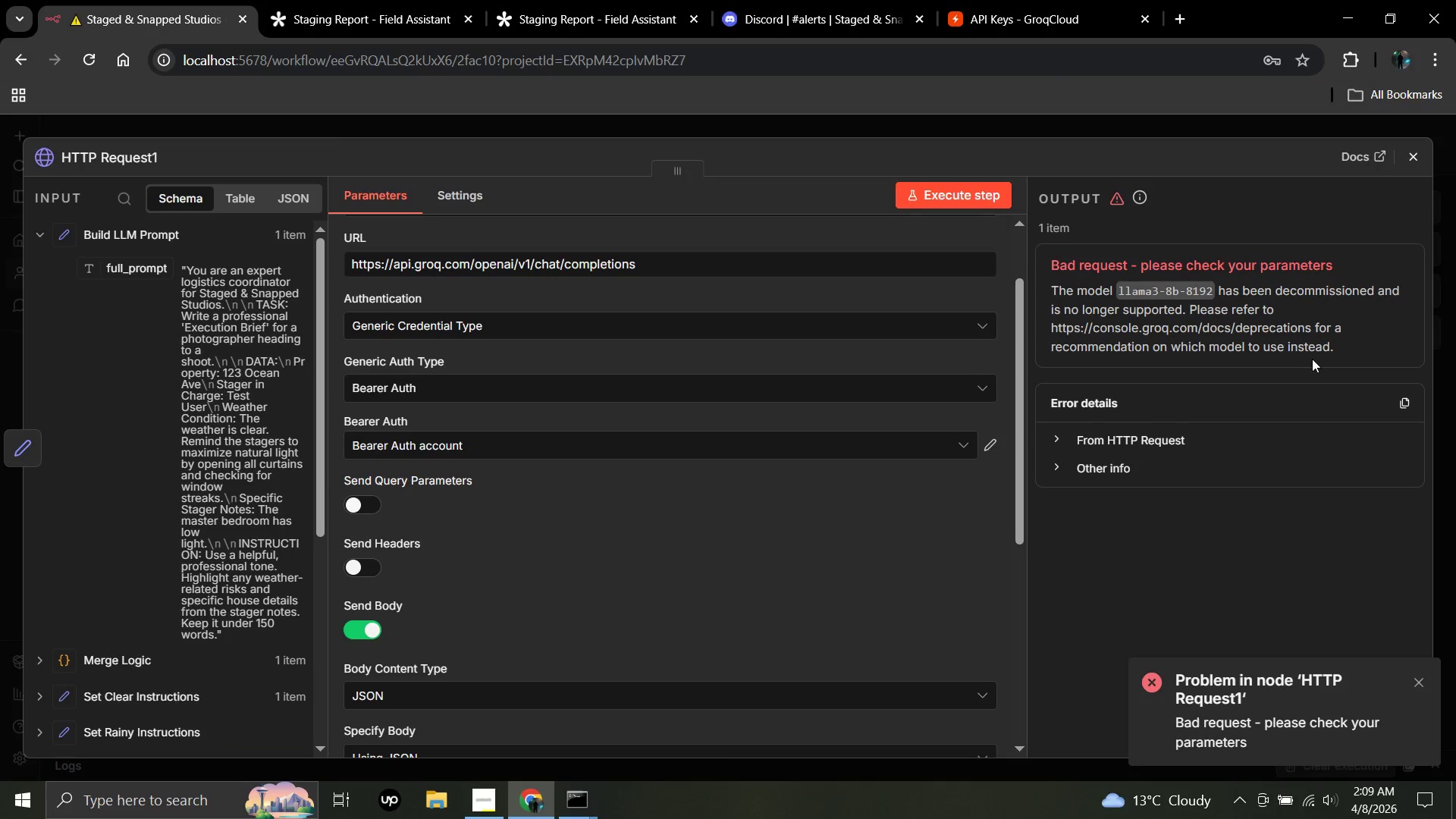 
left_click_drag(start_coordinate=[1053, 323], to_coordinate=[1309, 330])
 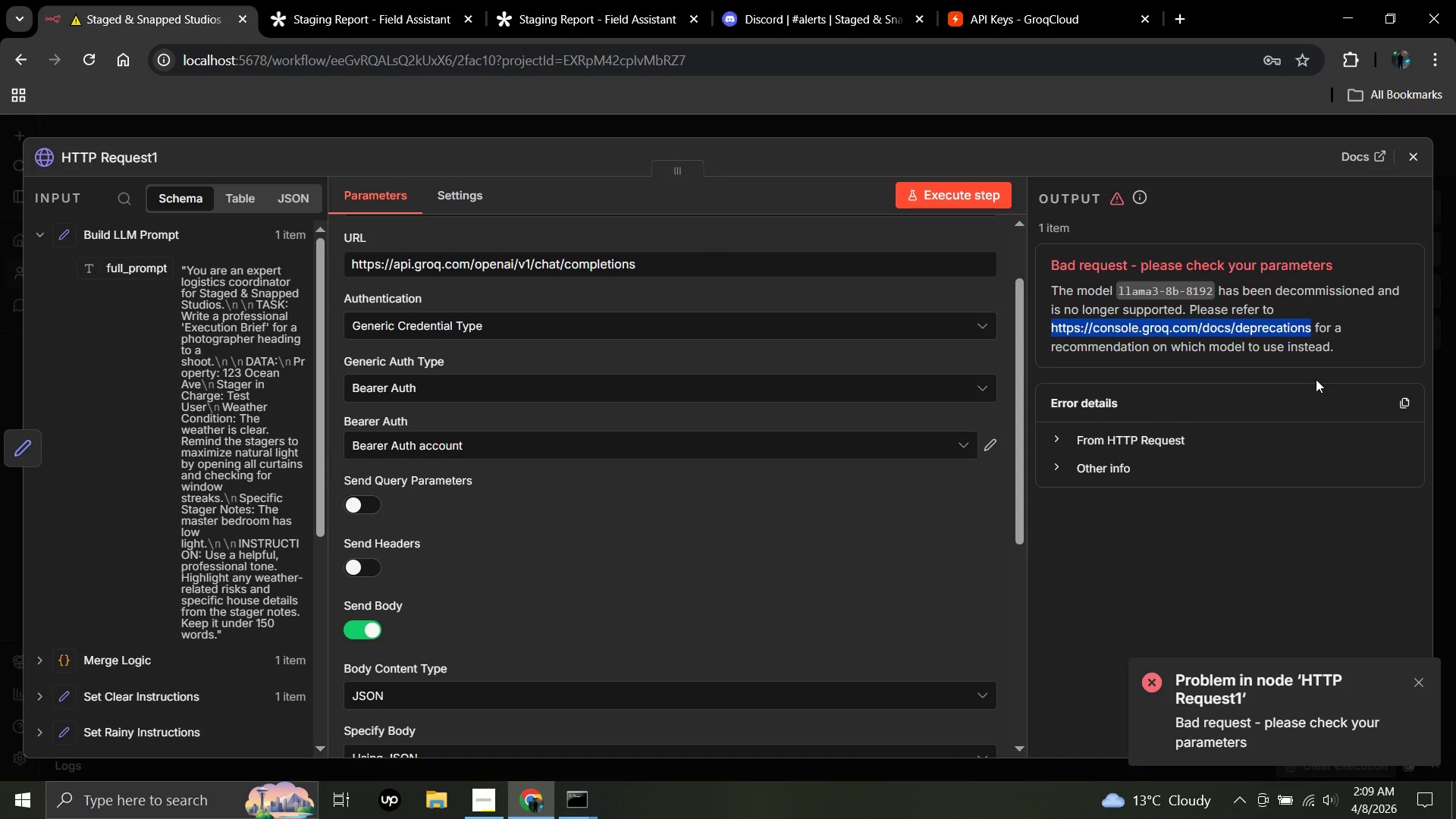 
key(Control+C)
 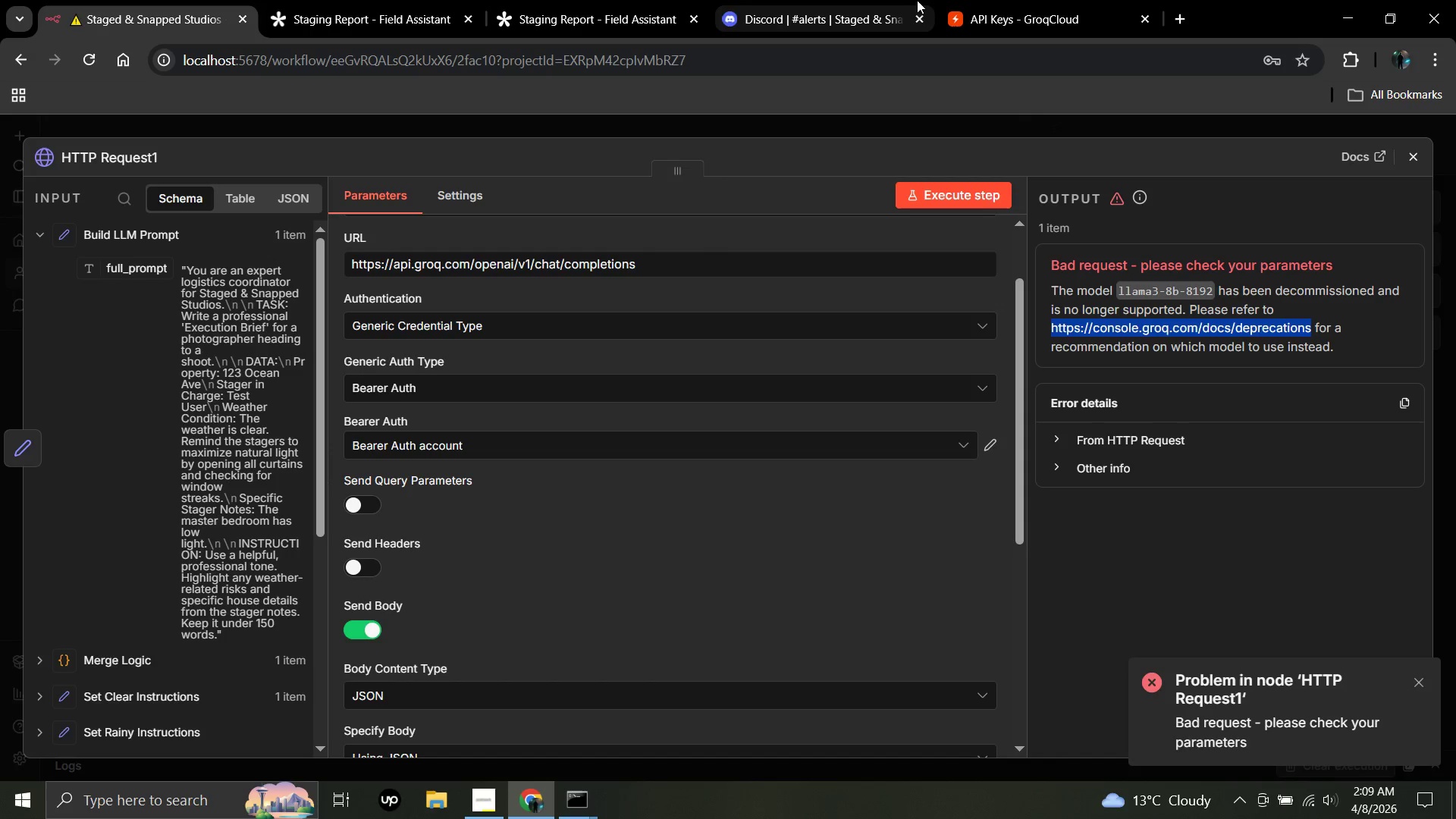 
left_click([1000, 0])
 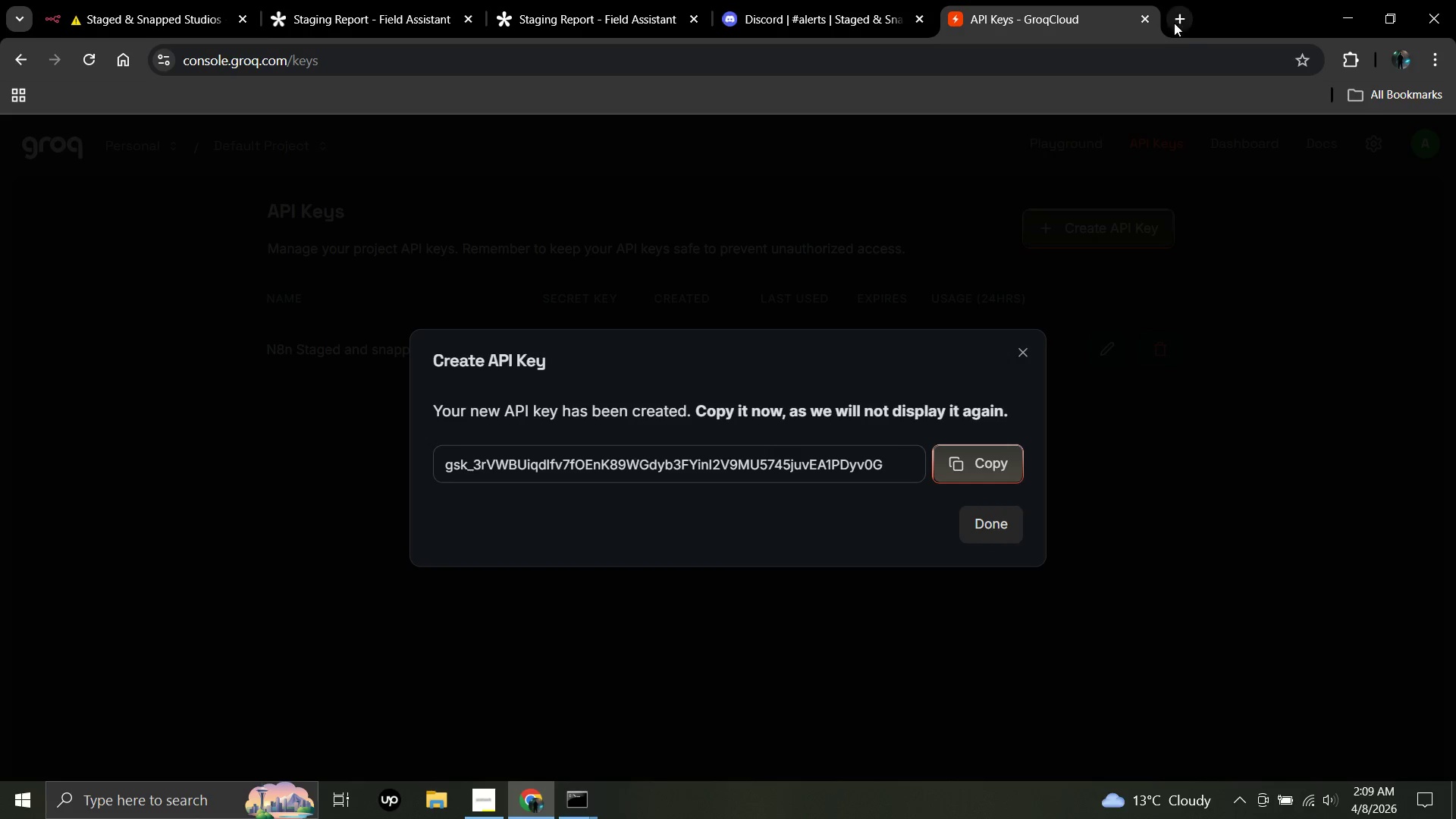 
left_click([1181, 21])
 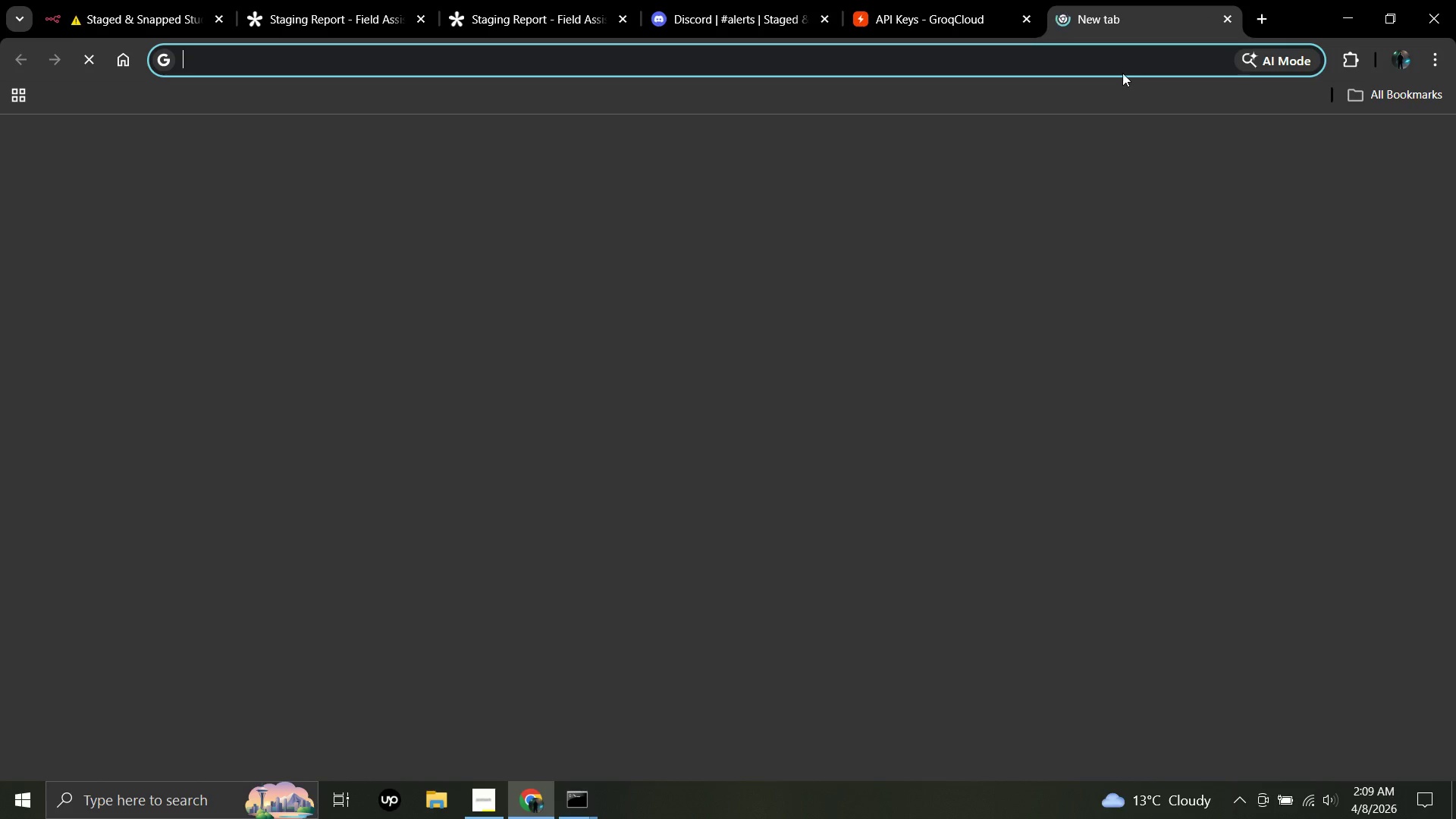 
key(Control+V)
 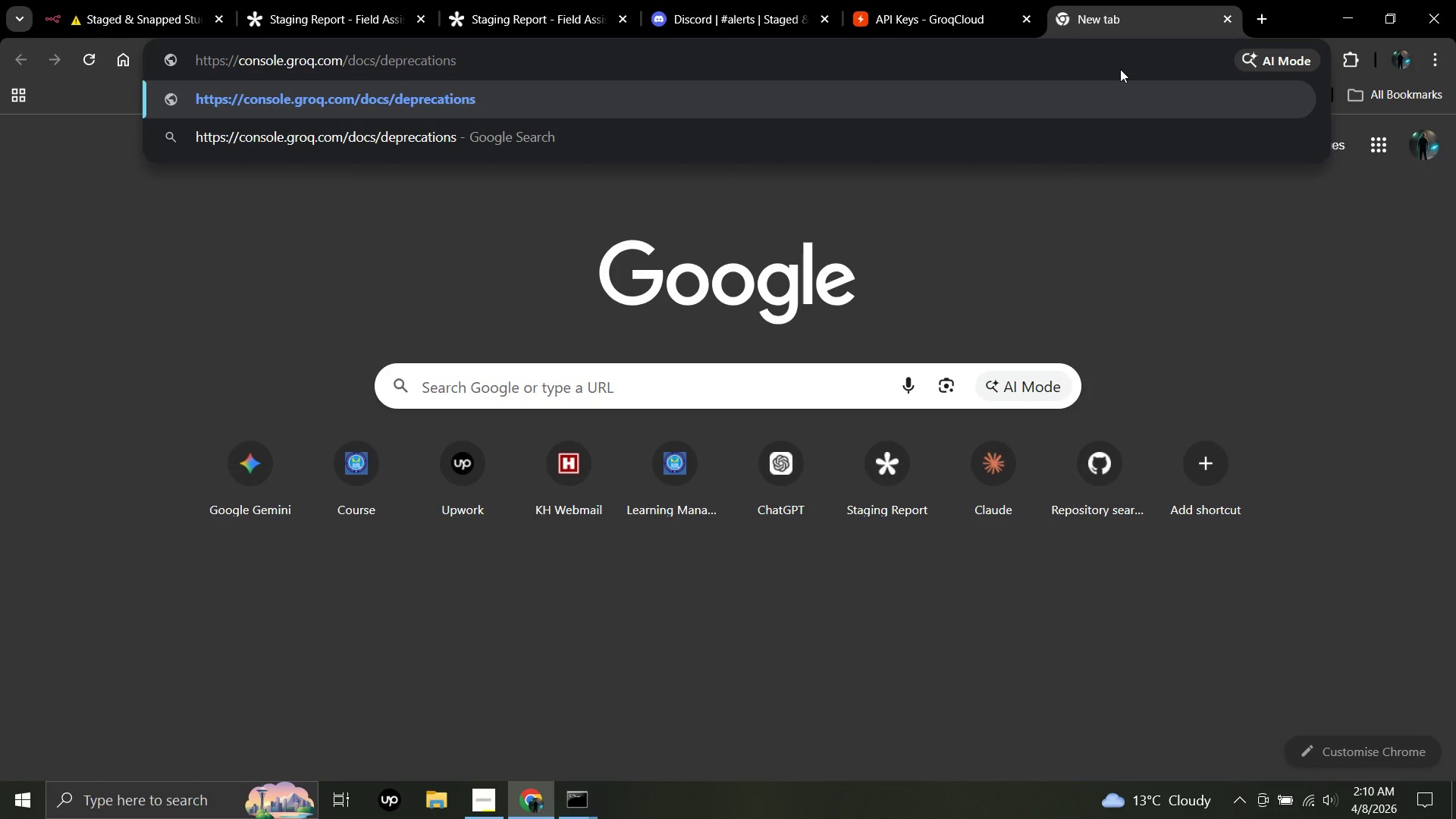 
key(Enter)
 